 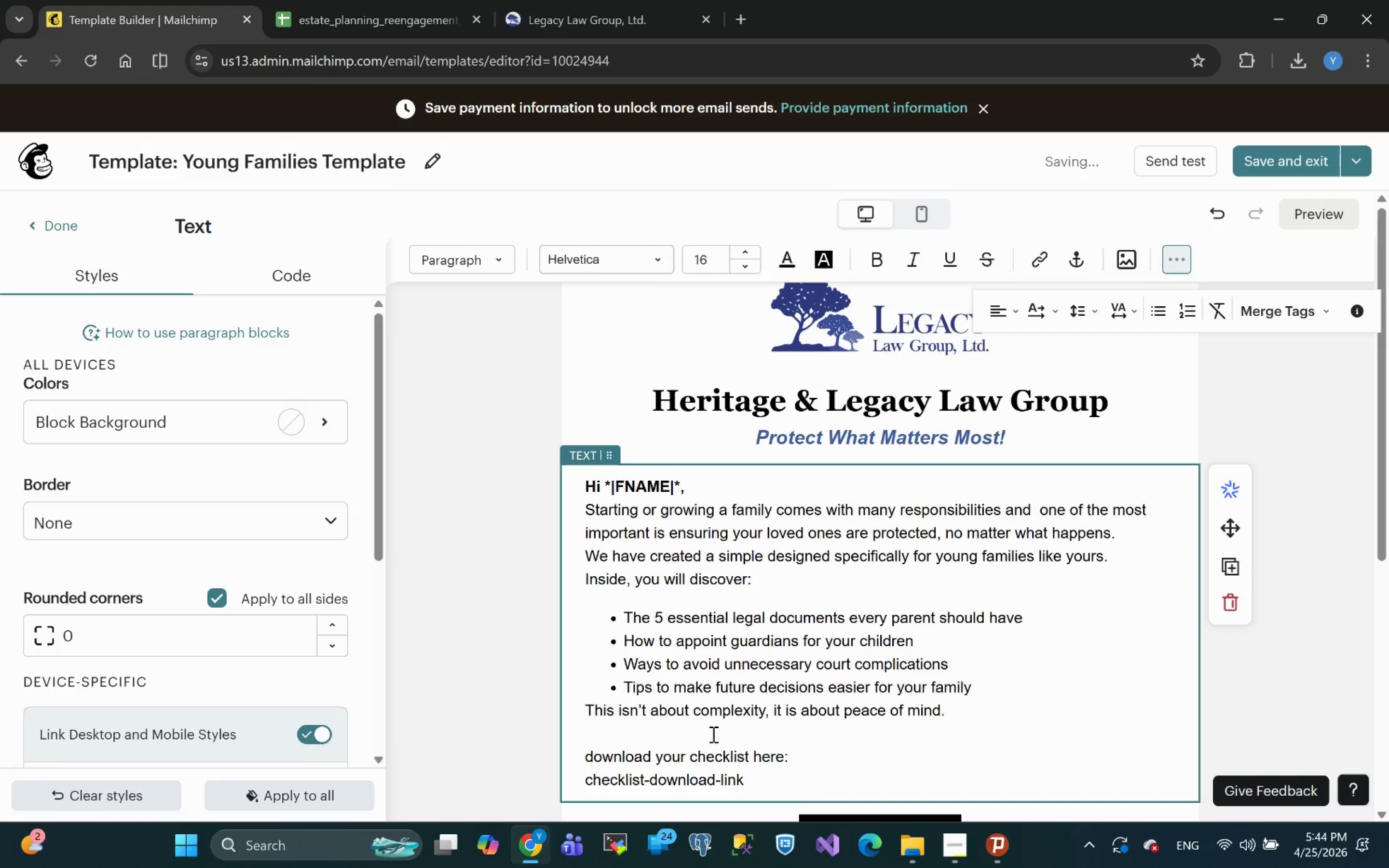 
left_click_drag(start_coordinate=[746, 781], to_coordinate=[587, 780])
 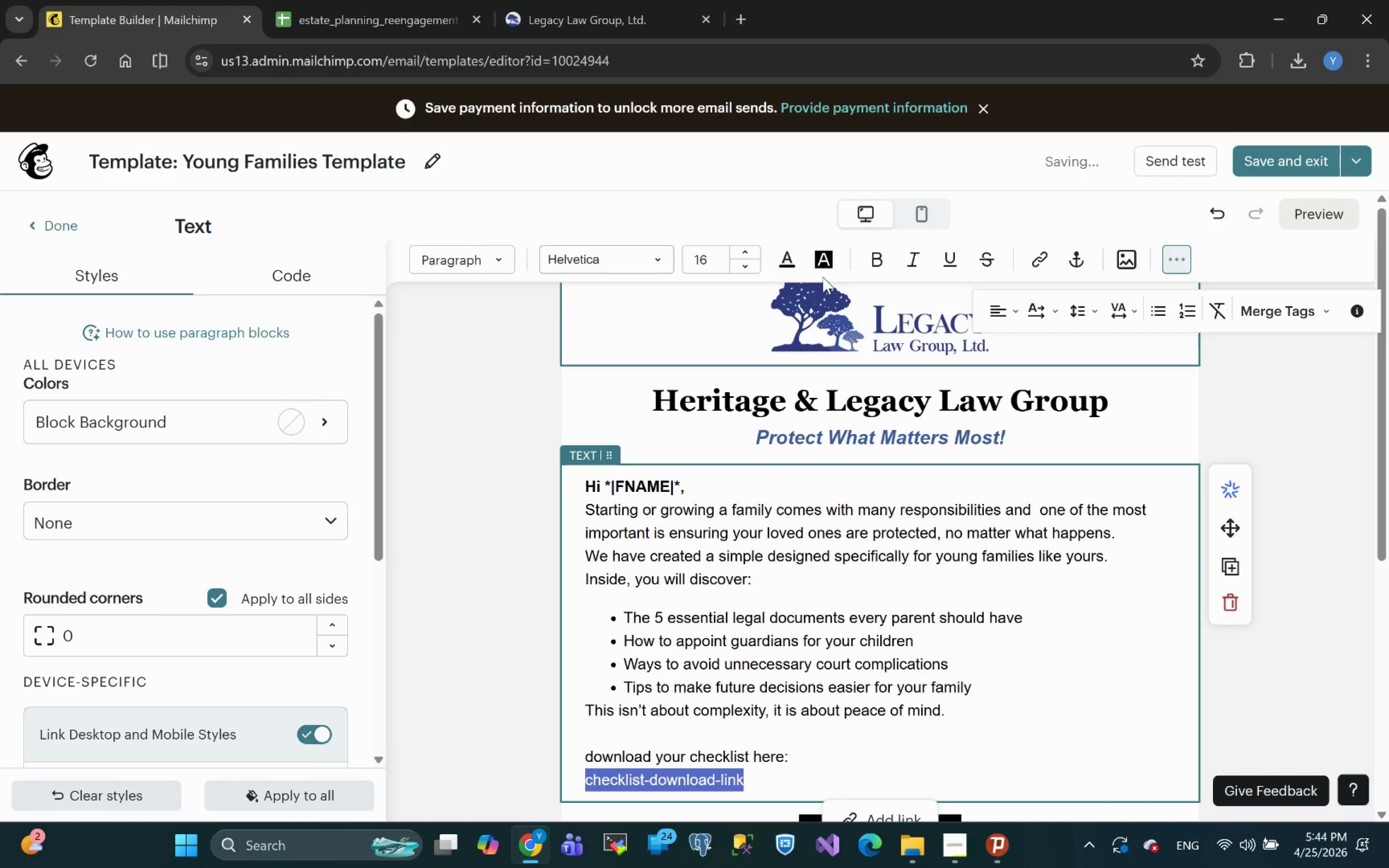 
left_click([794, 264])
 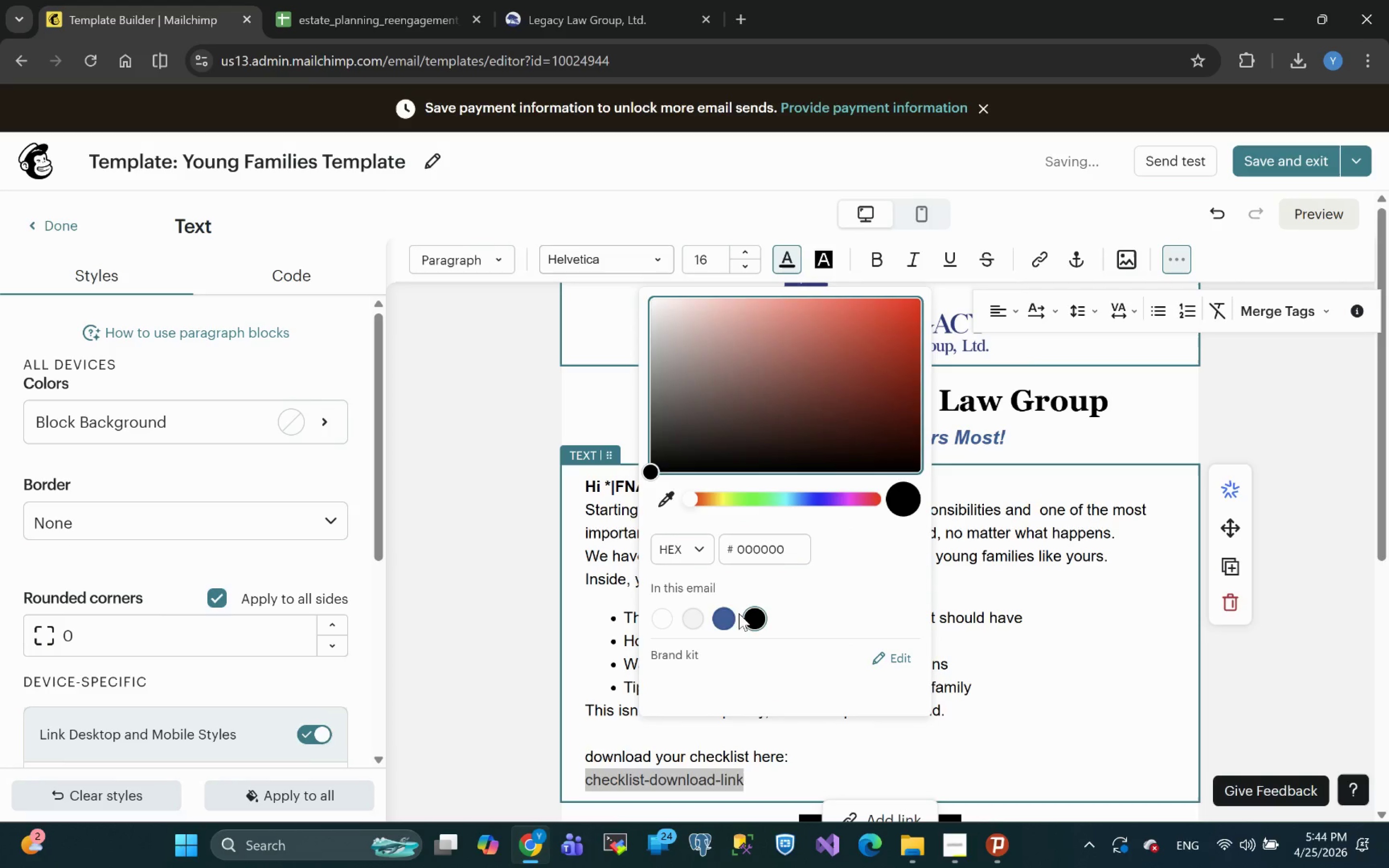 
left_click([719, 614])
 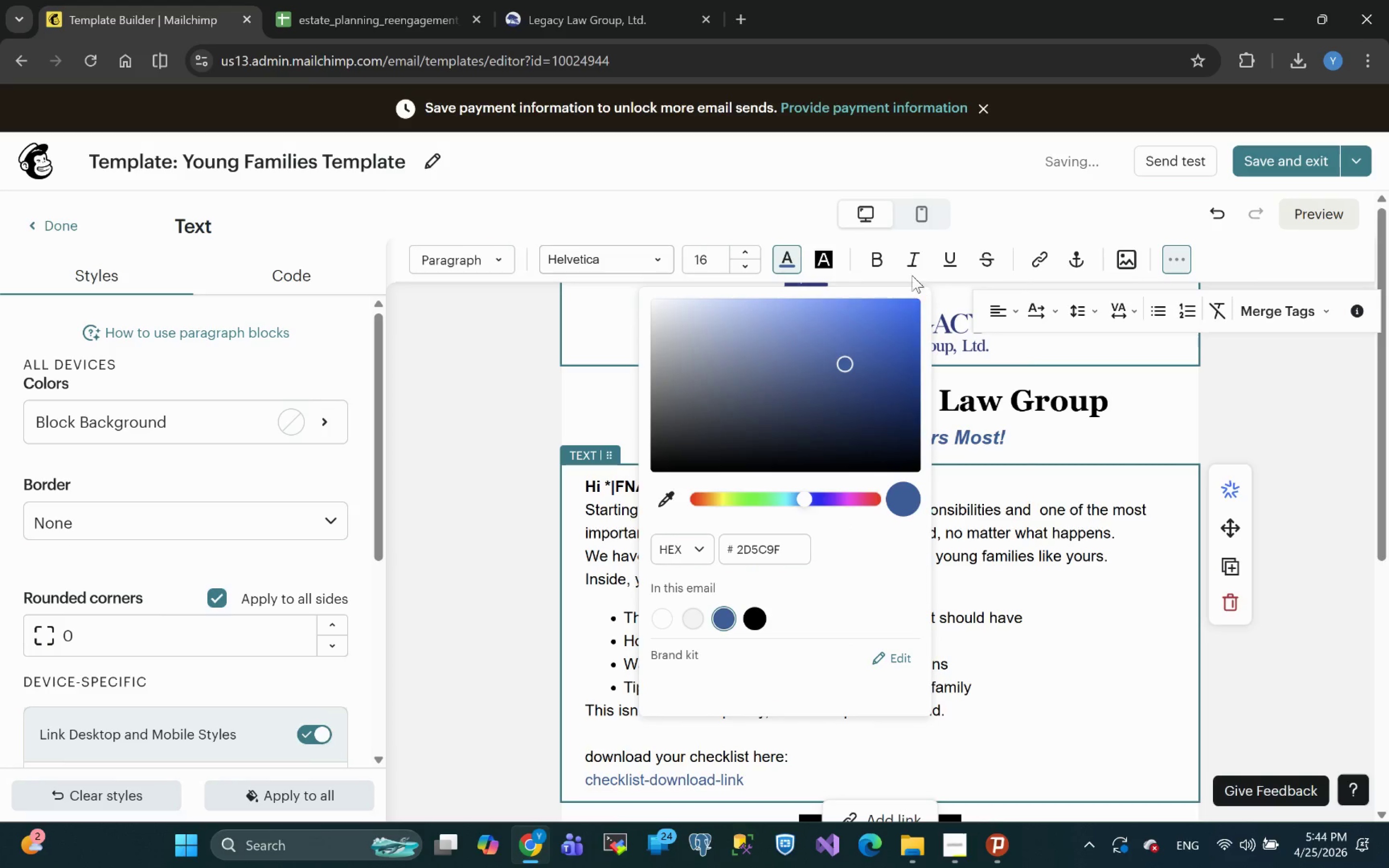 
left_click([882, 263])
 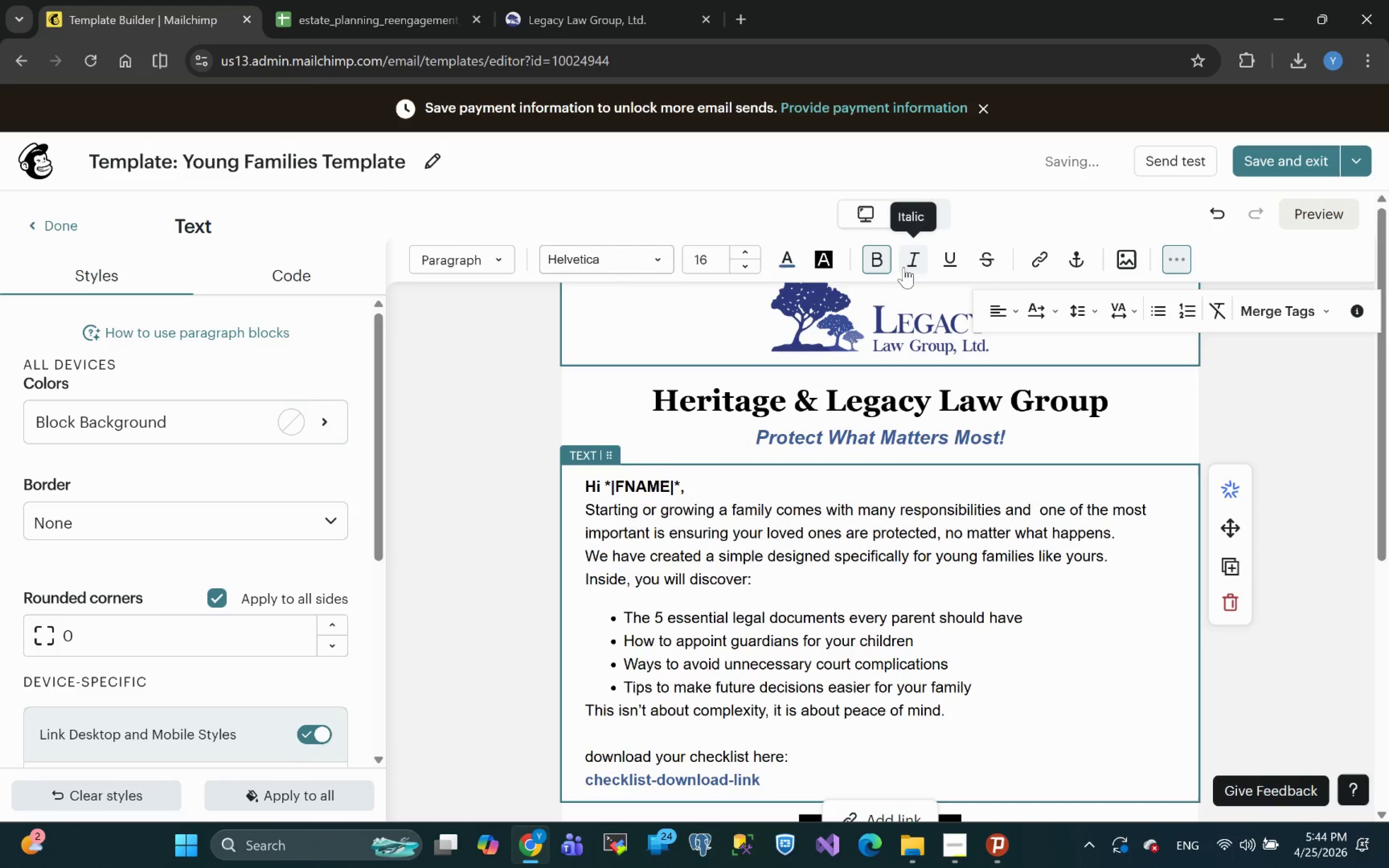 
left_click([911, 266])
 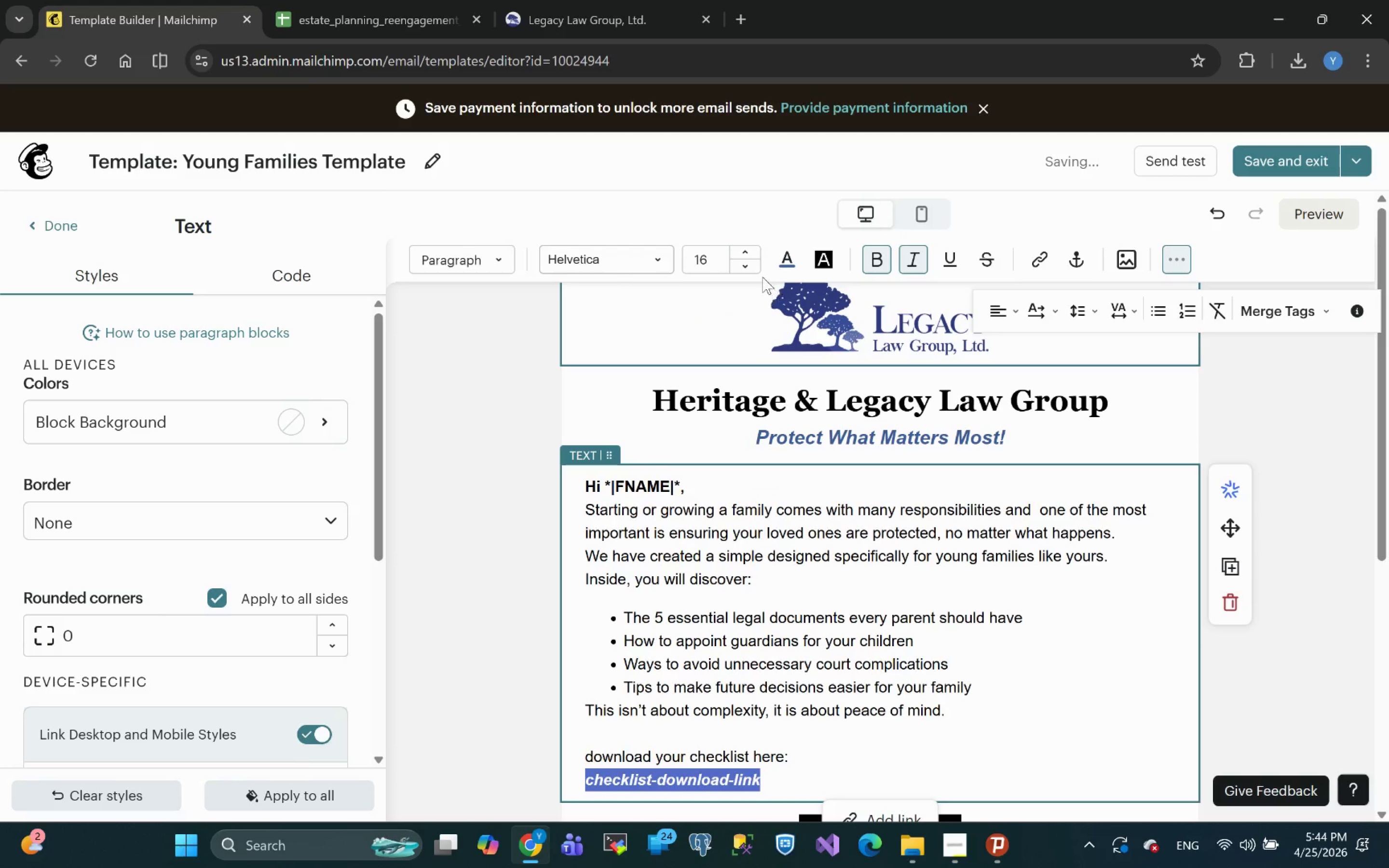 
left_click([749, 269])
 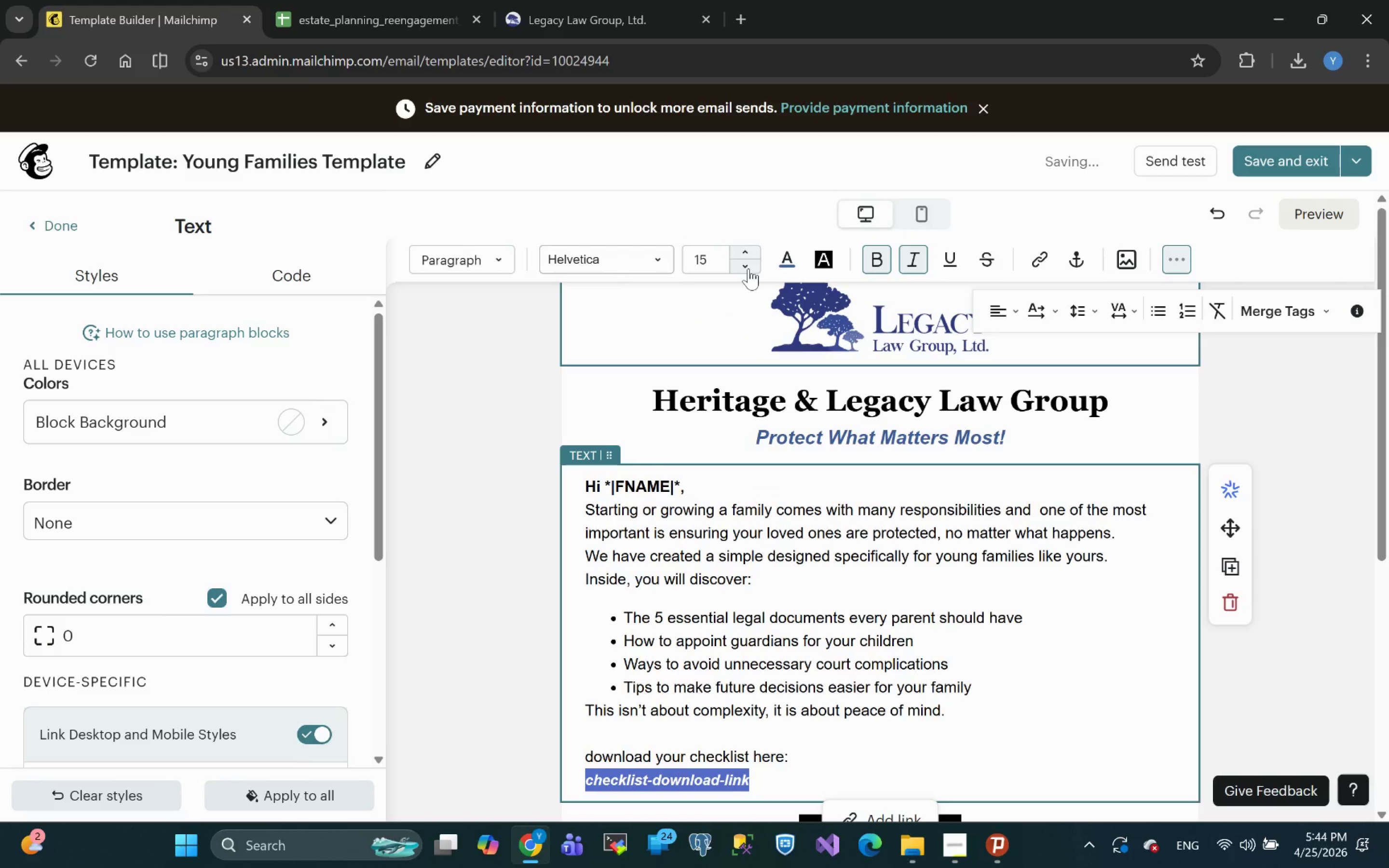 
left_click([749, 269])
 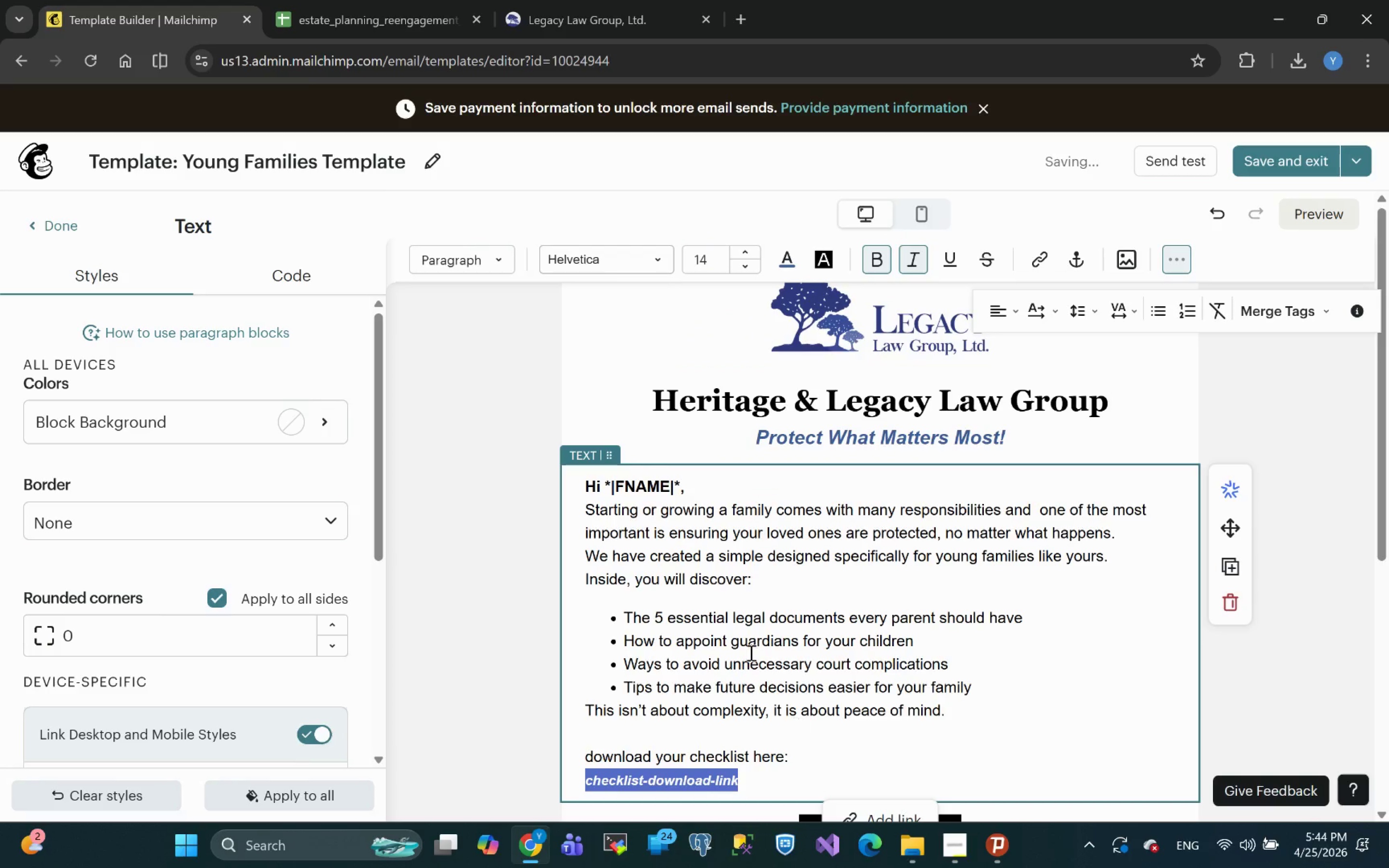 
left_click([1040, 259])
 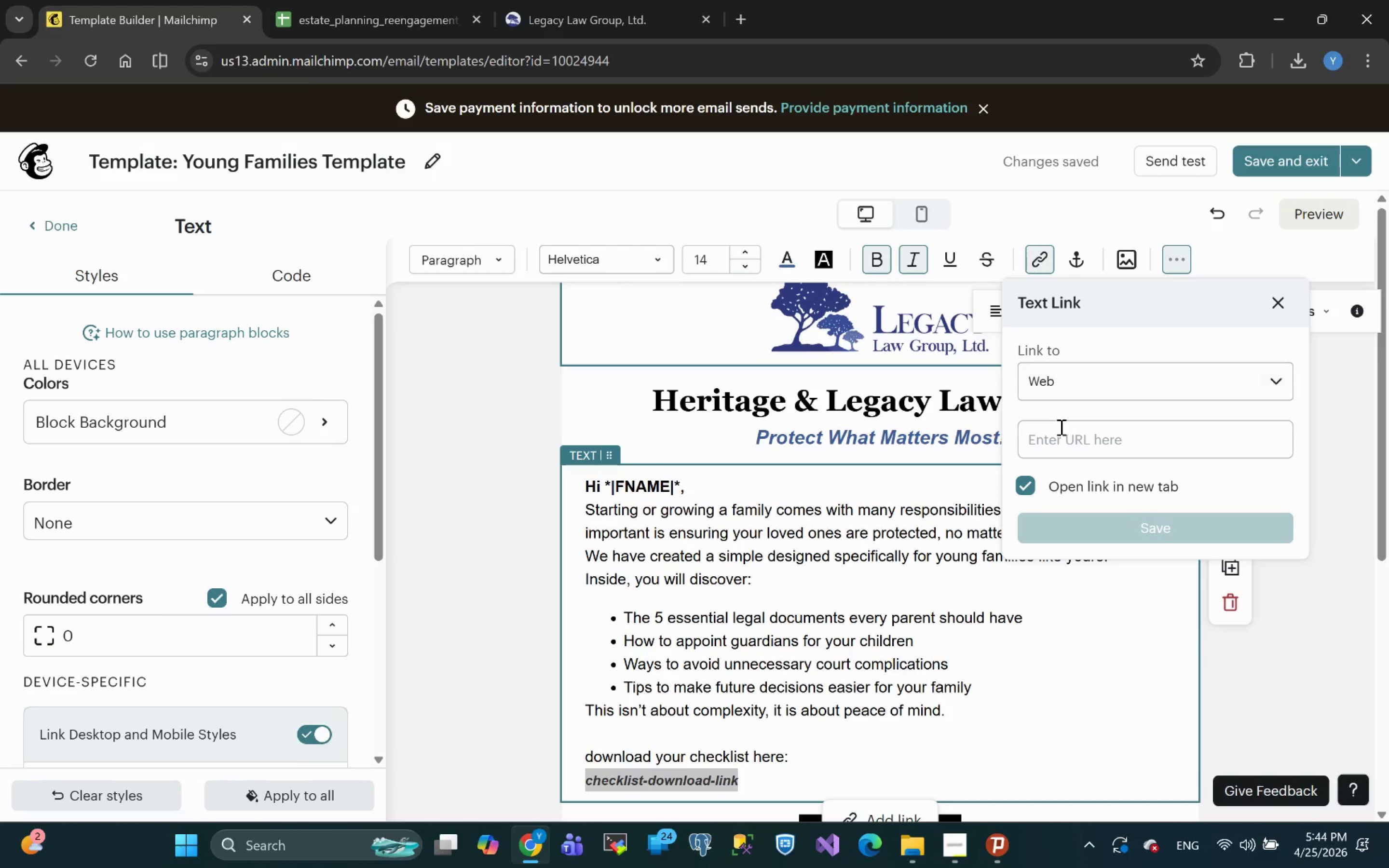 
left_click([1059, 440])
 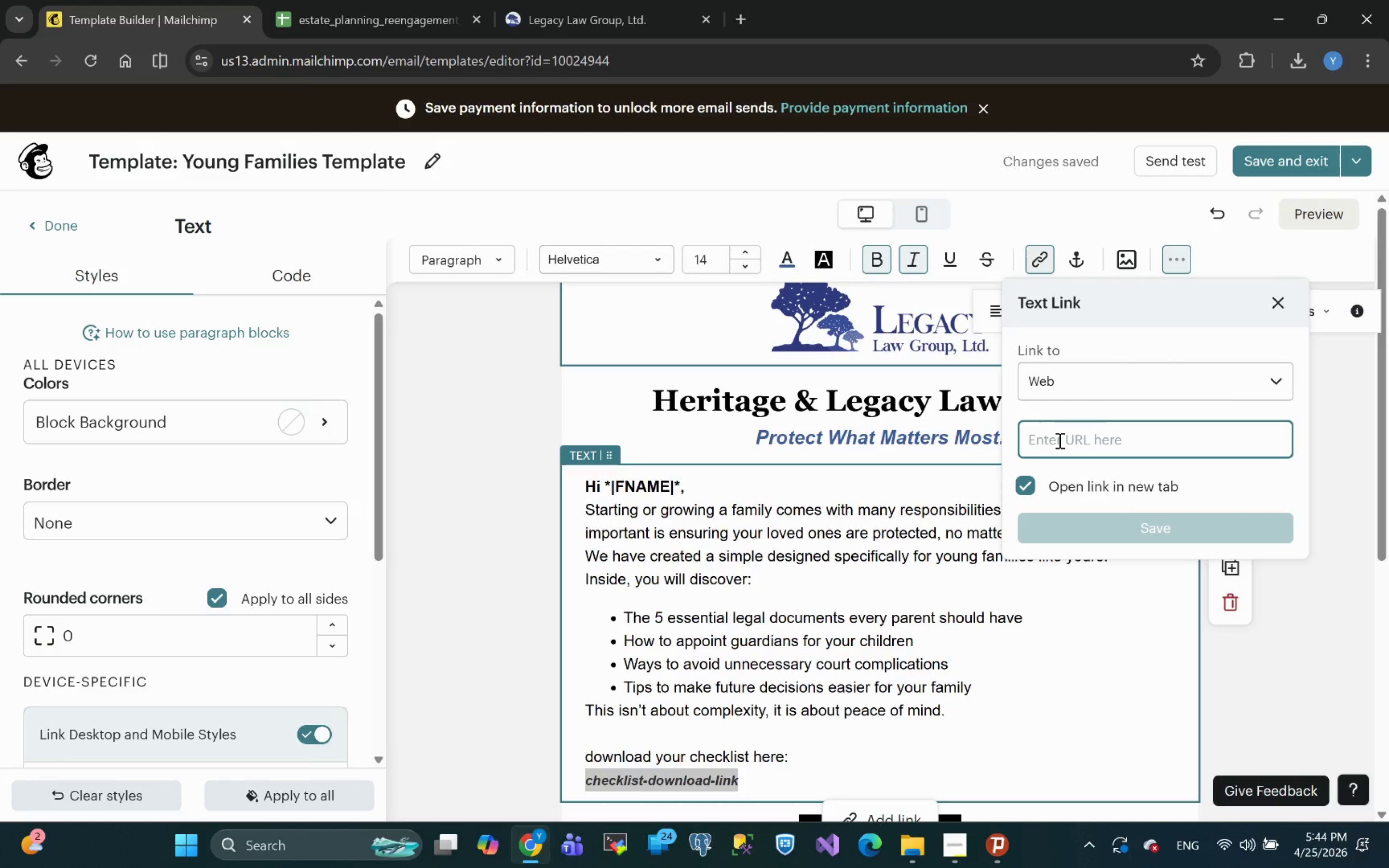 
left_click([622, 0])
 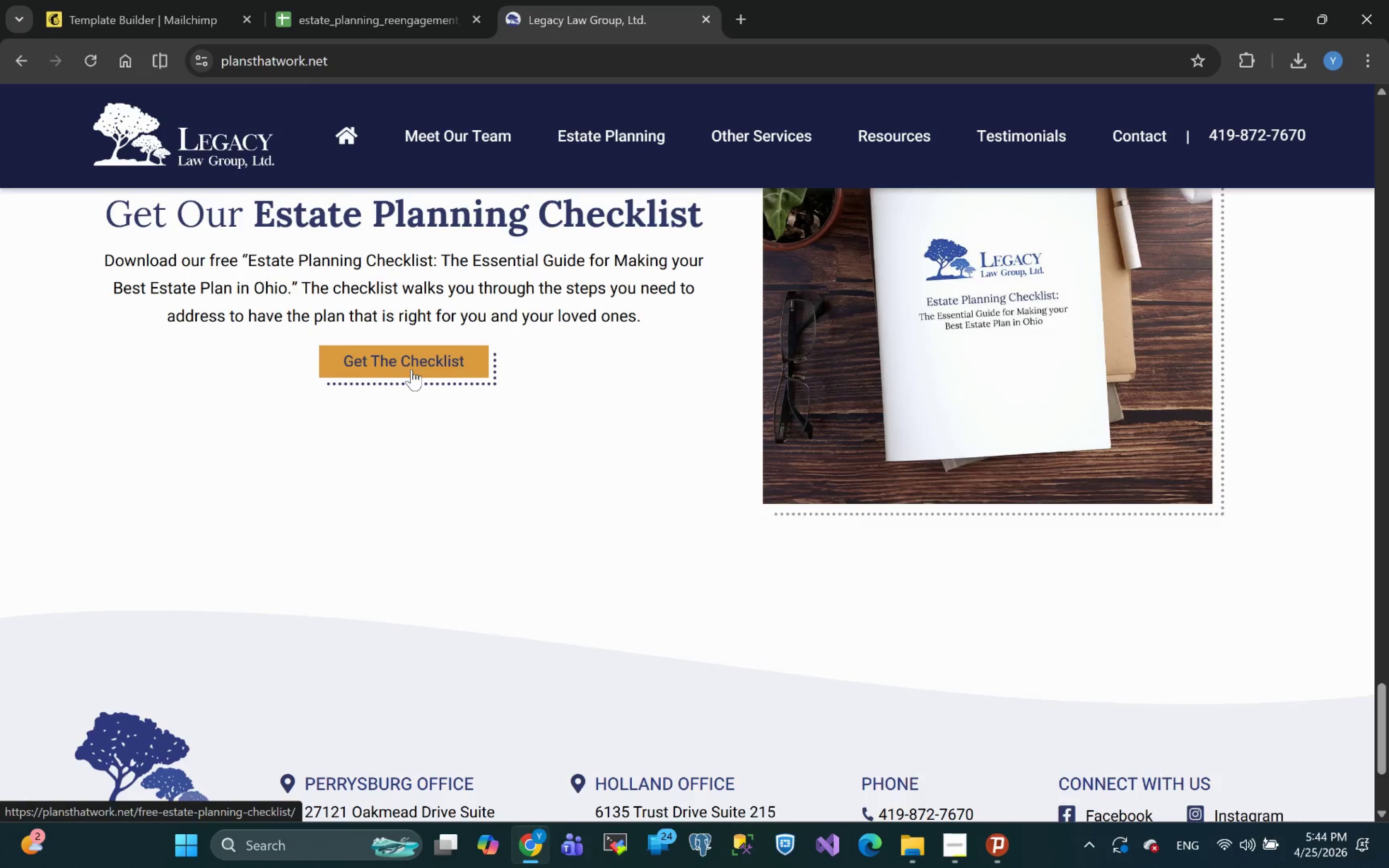 
left_click([411, 369])
 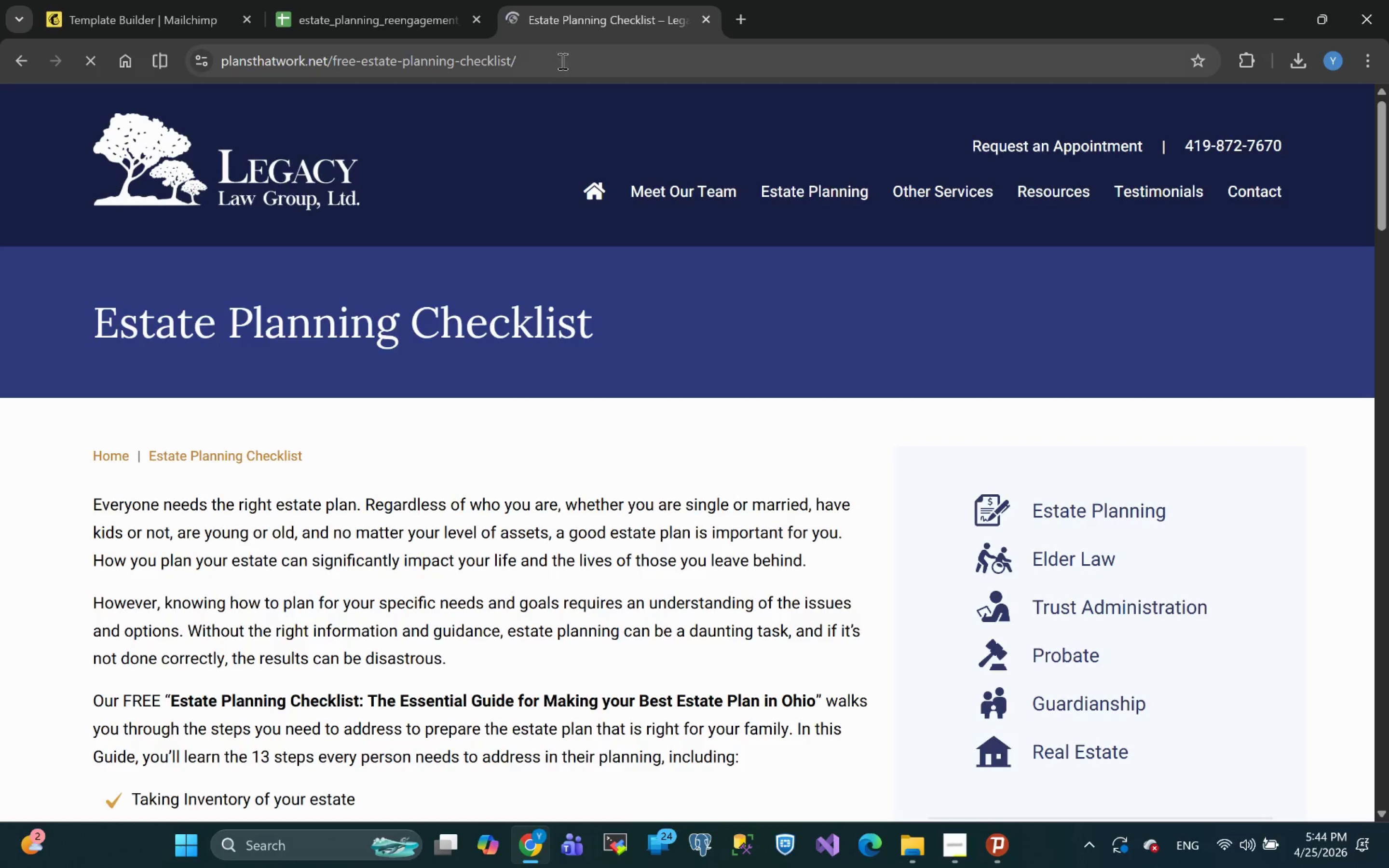 
left_click([586, 61])
 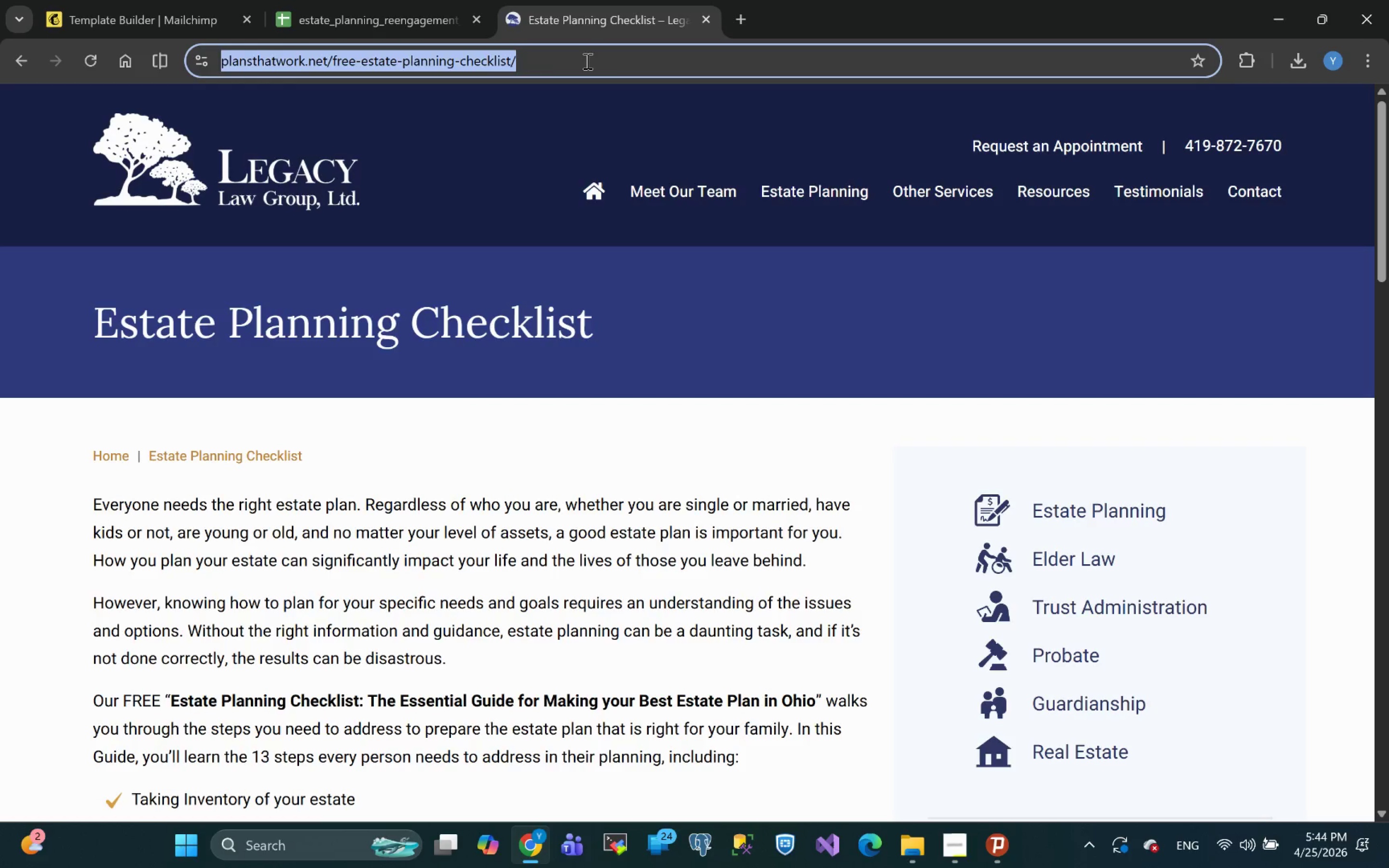 
left_click([615, 60])
 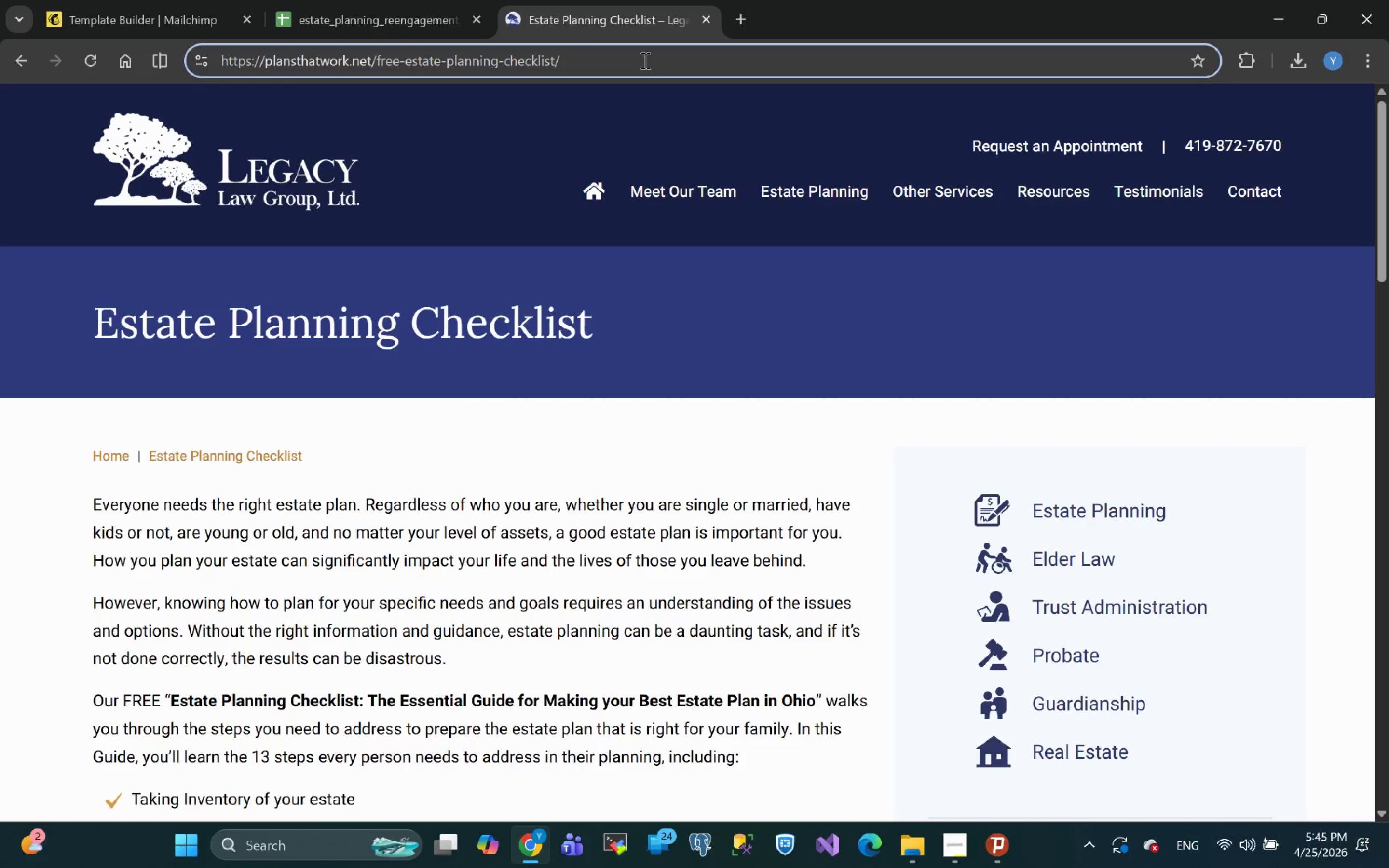 
left_click_drag(start_coordinate=[648, 60], to_coordinate=[0, 105])
 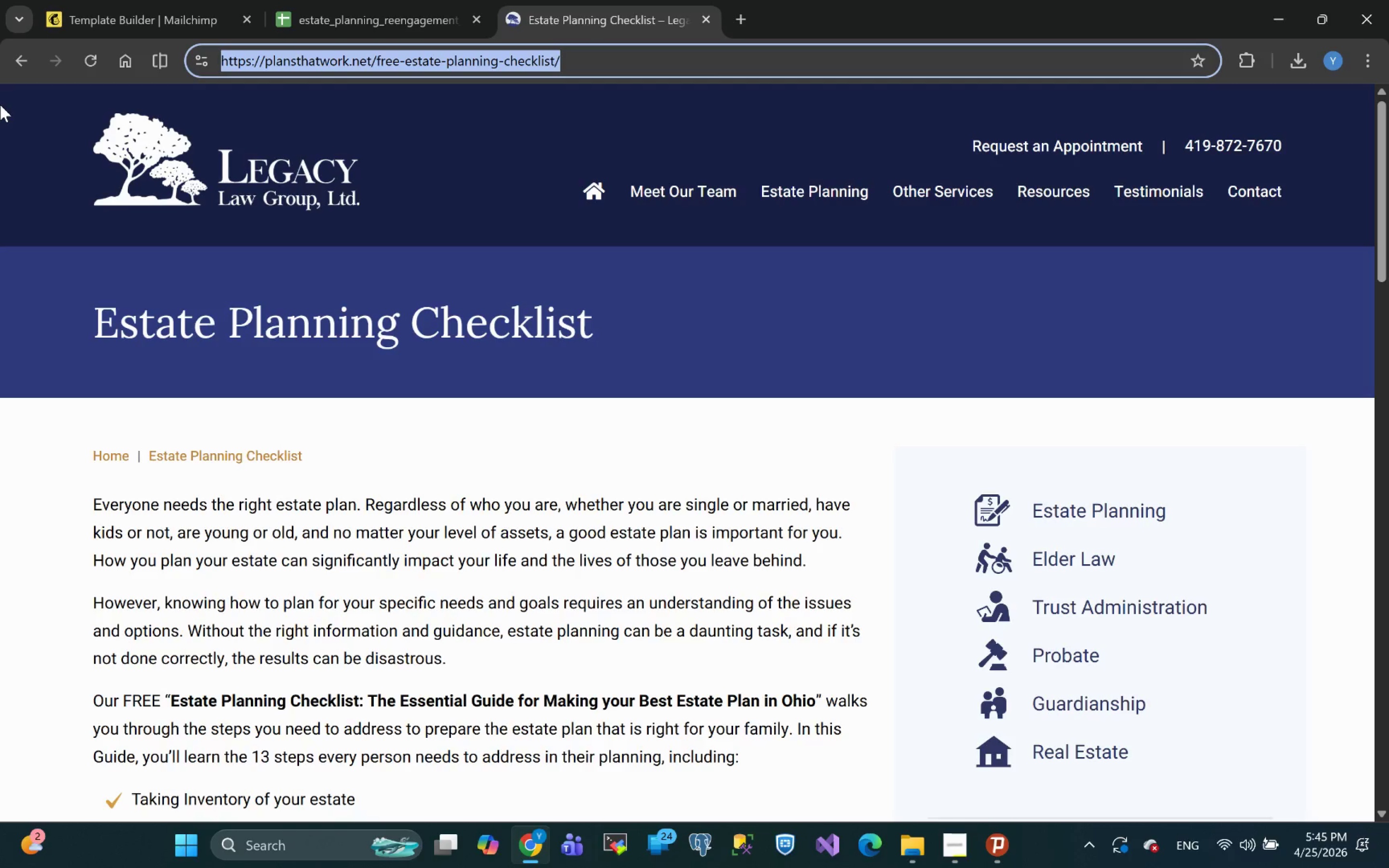 
key(Control+C)
 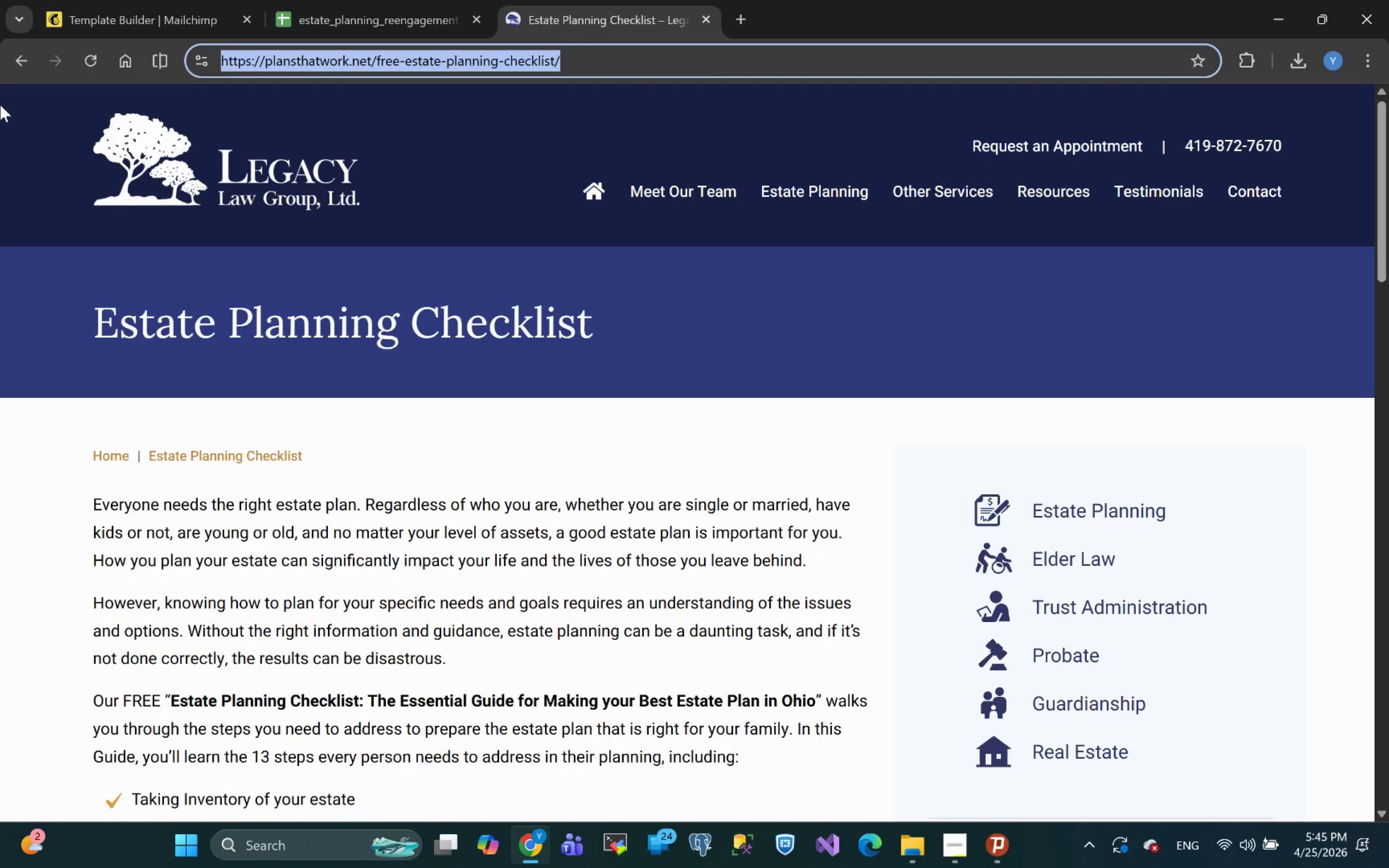 
key(Control+C)
 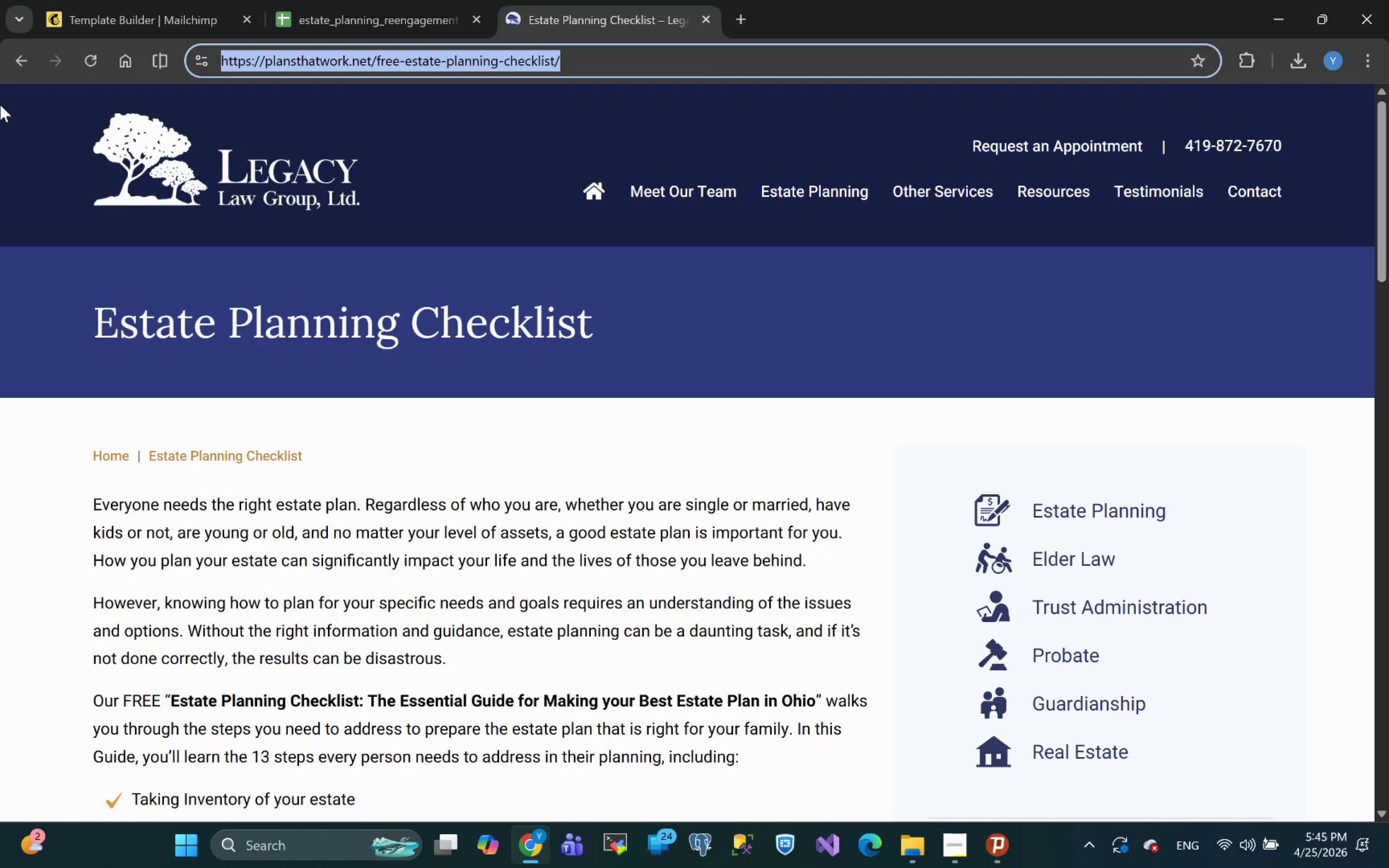 
key(Control+C)
 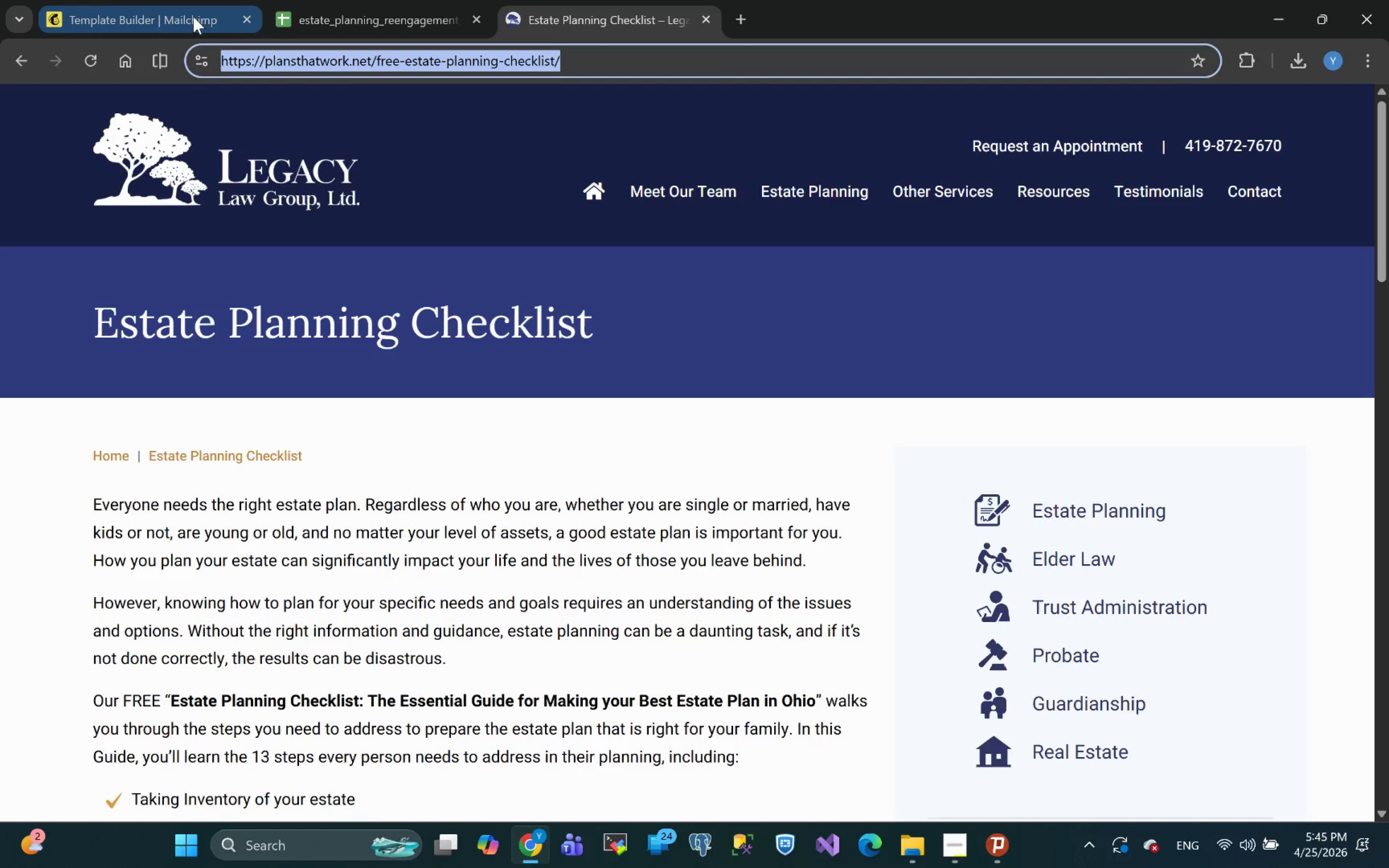 
left_click([114, 0])
 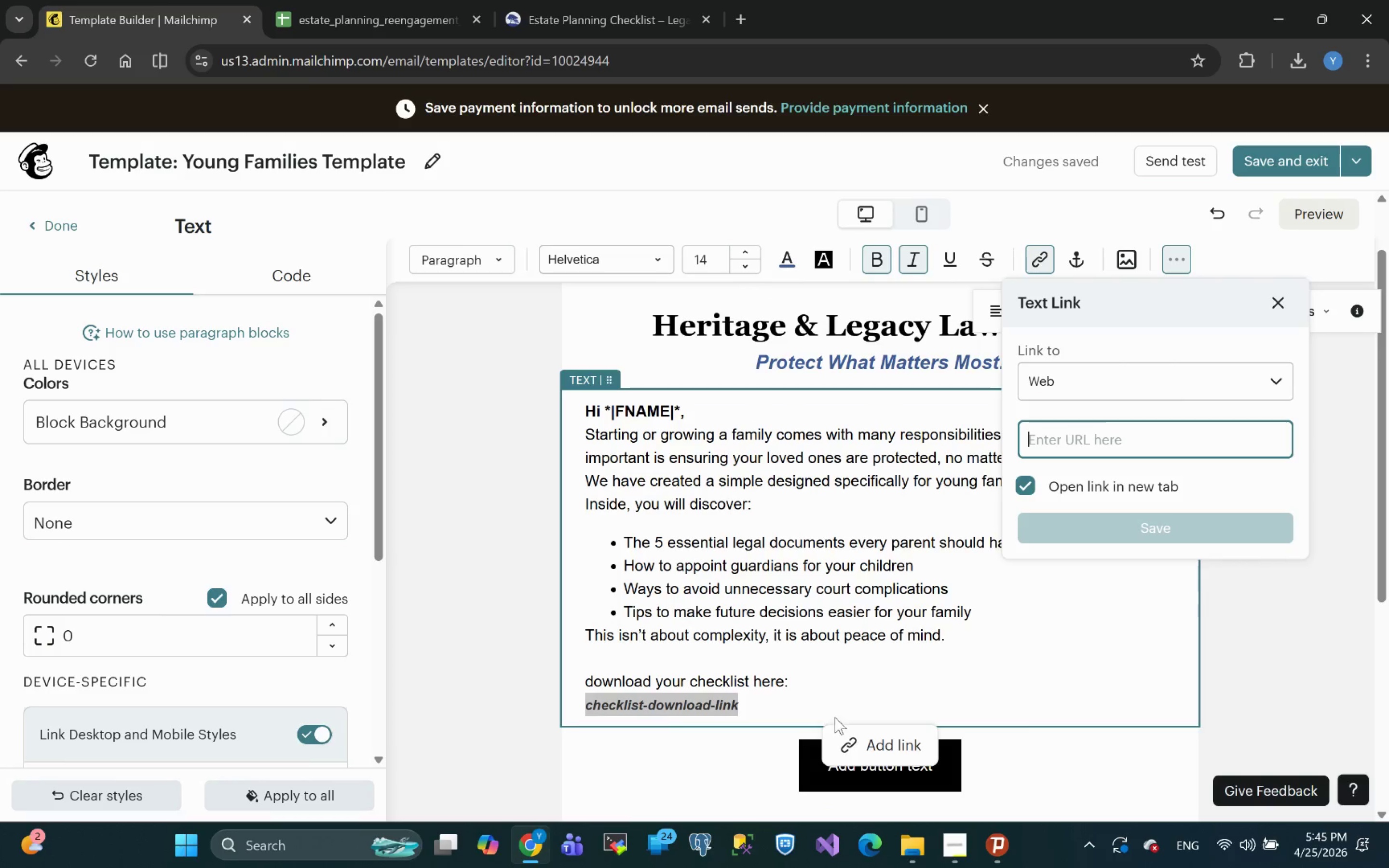 
key(Control+V)
 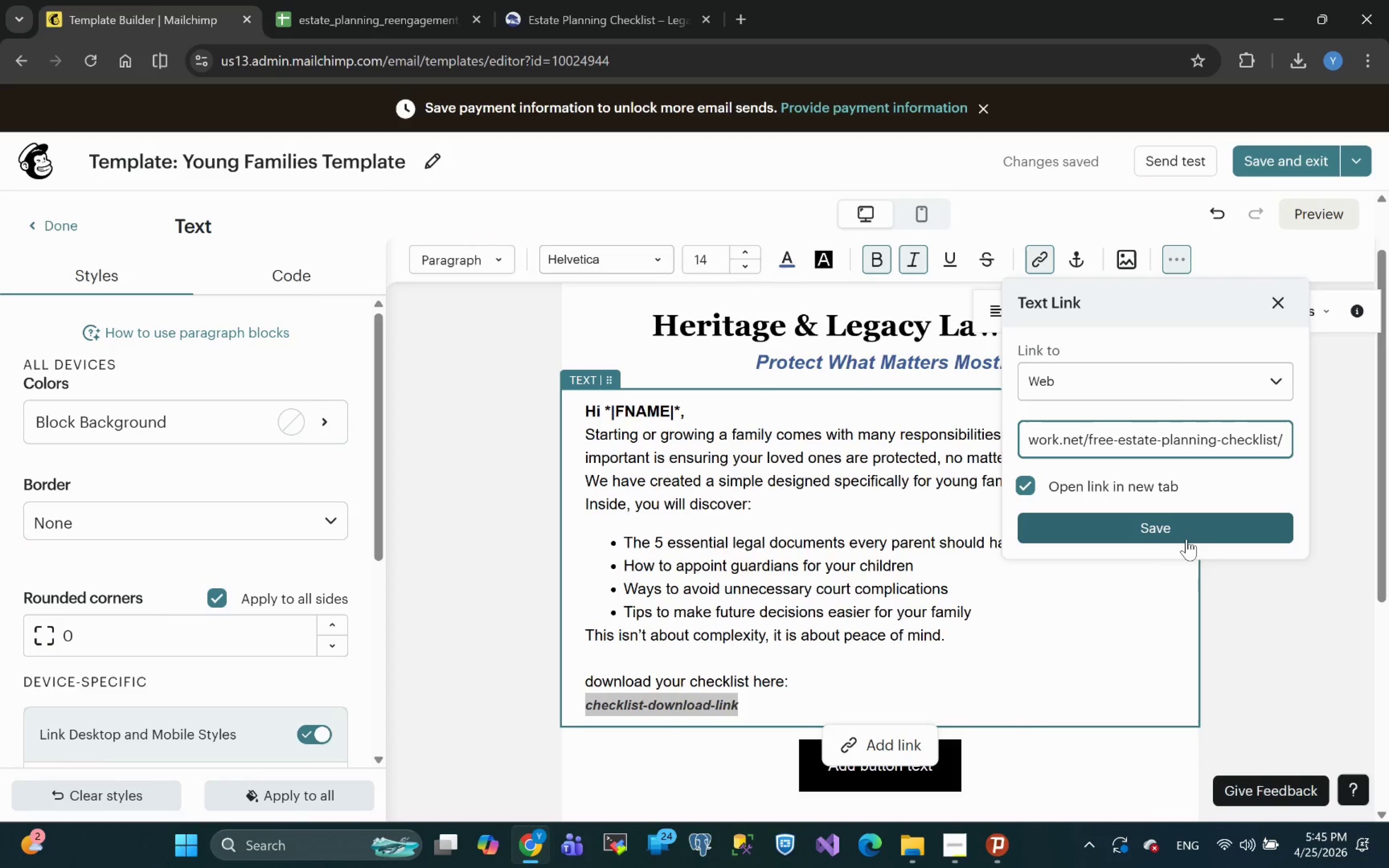 
left_click([1185, 530])
 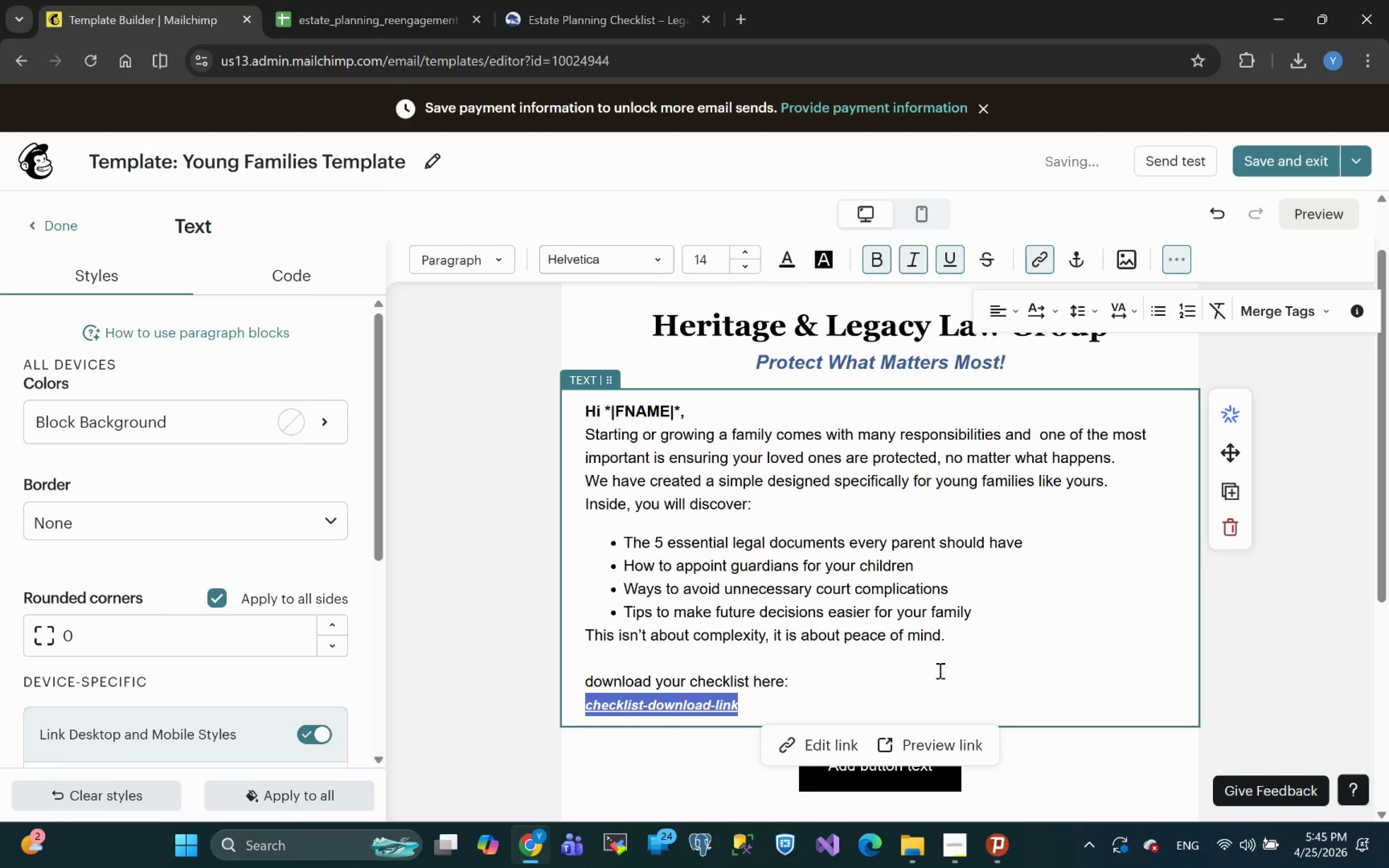 
left_click([953, 673])
 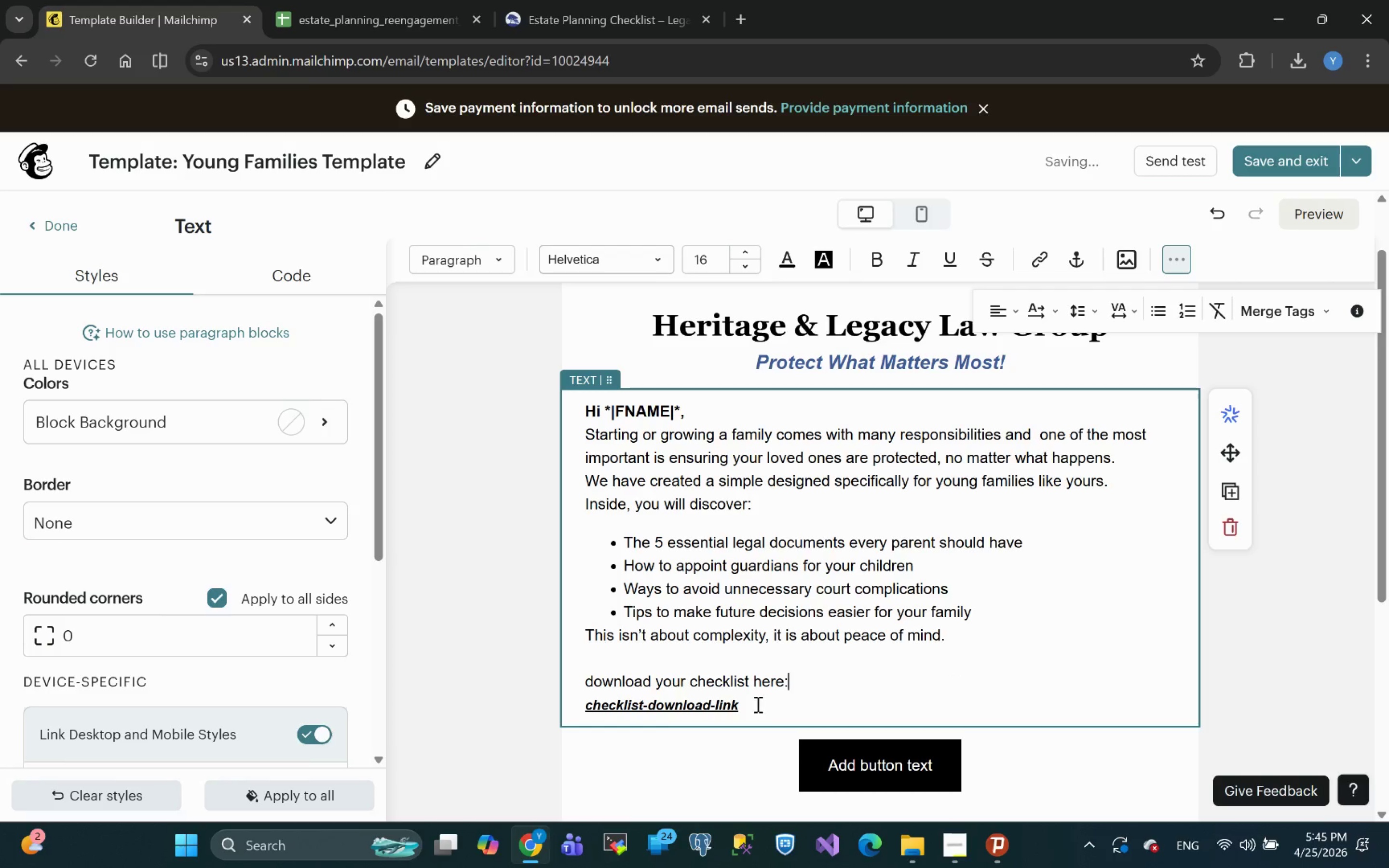 
left_click_drag(start_coordinate=[747, 705], to_coordinate=[486, 697])
 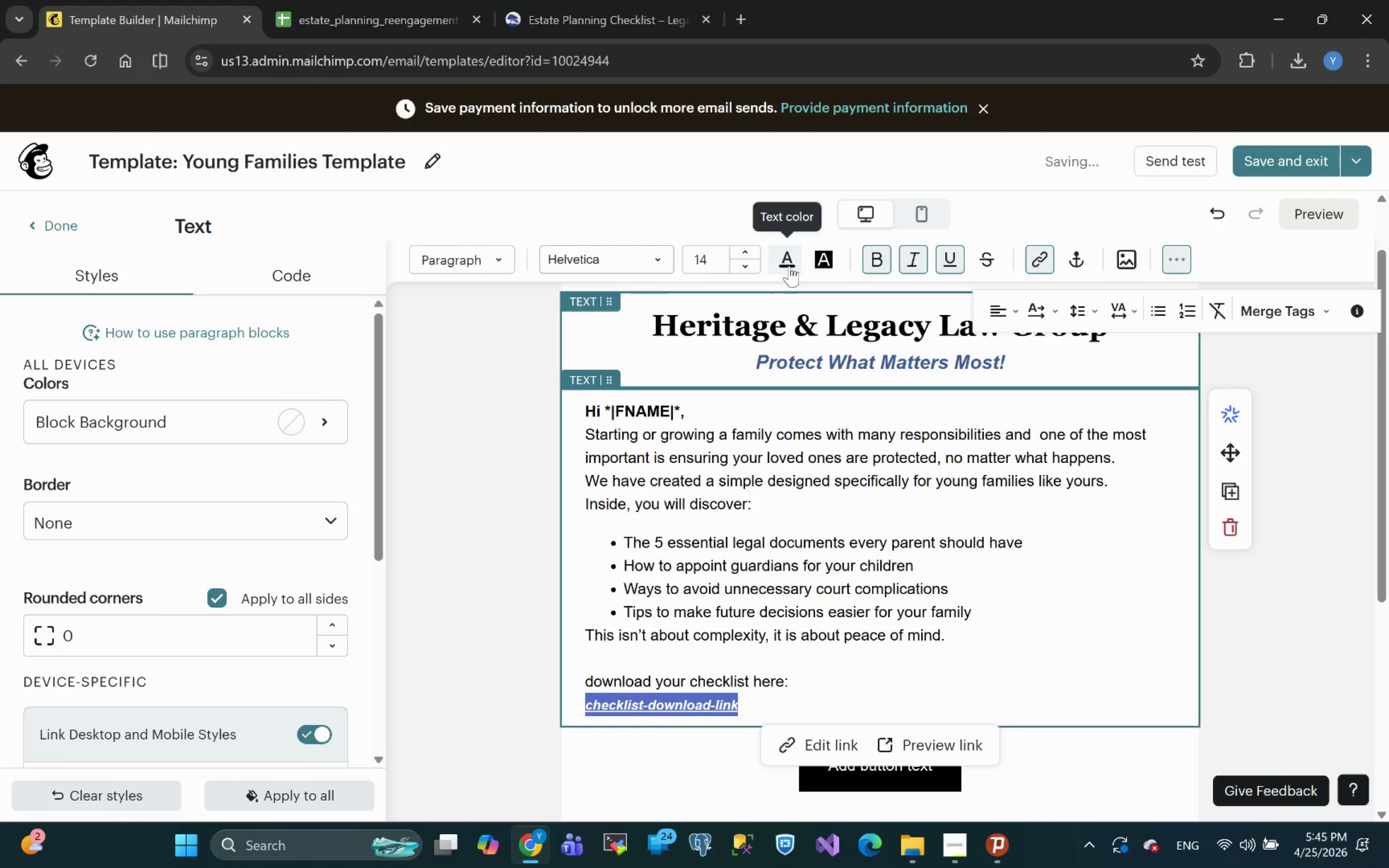 
left_click([785, 264])
 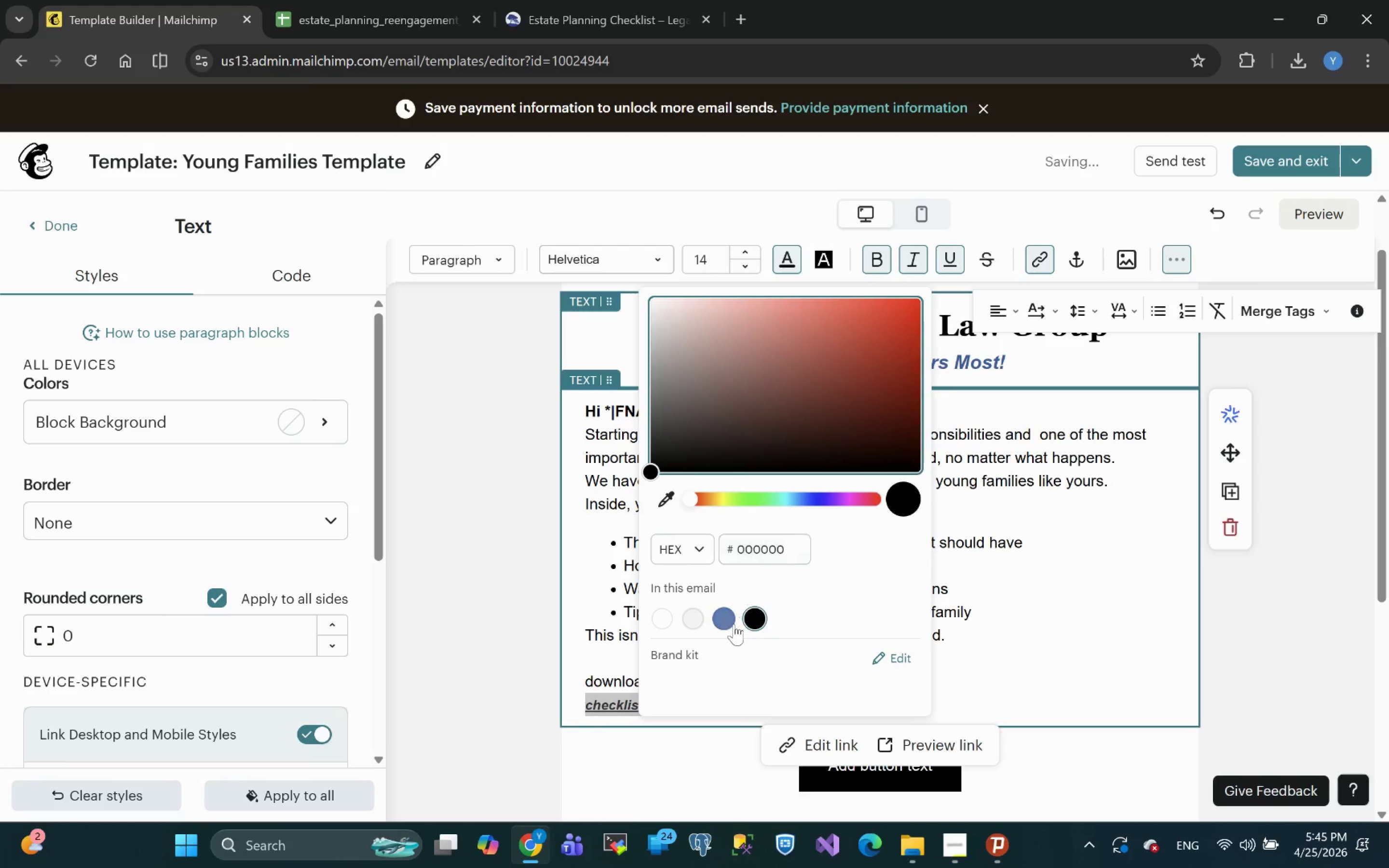 
left_click([722, 612])
 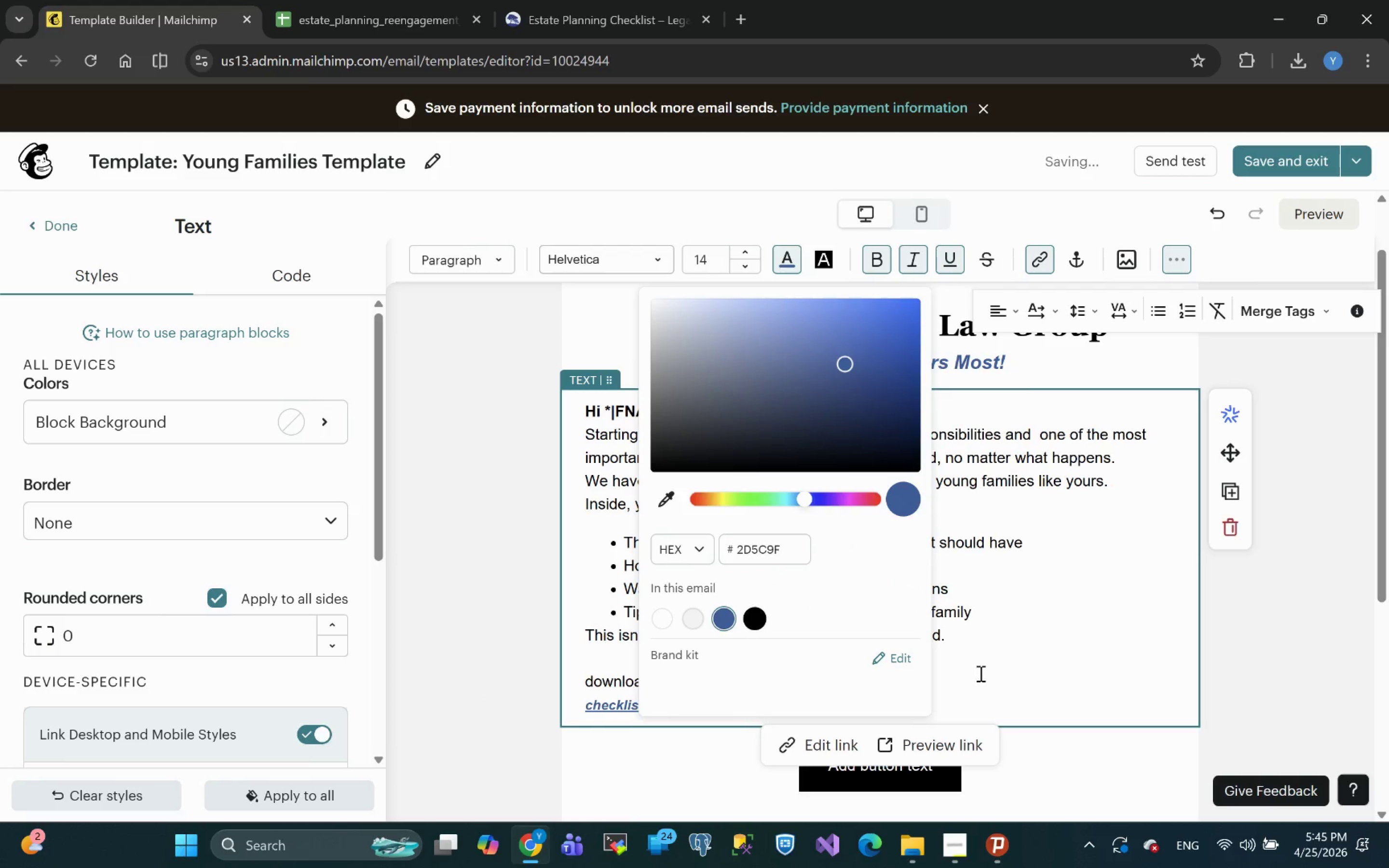 
left_click([1060, 648])
 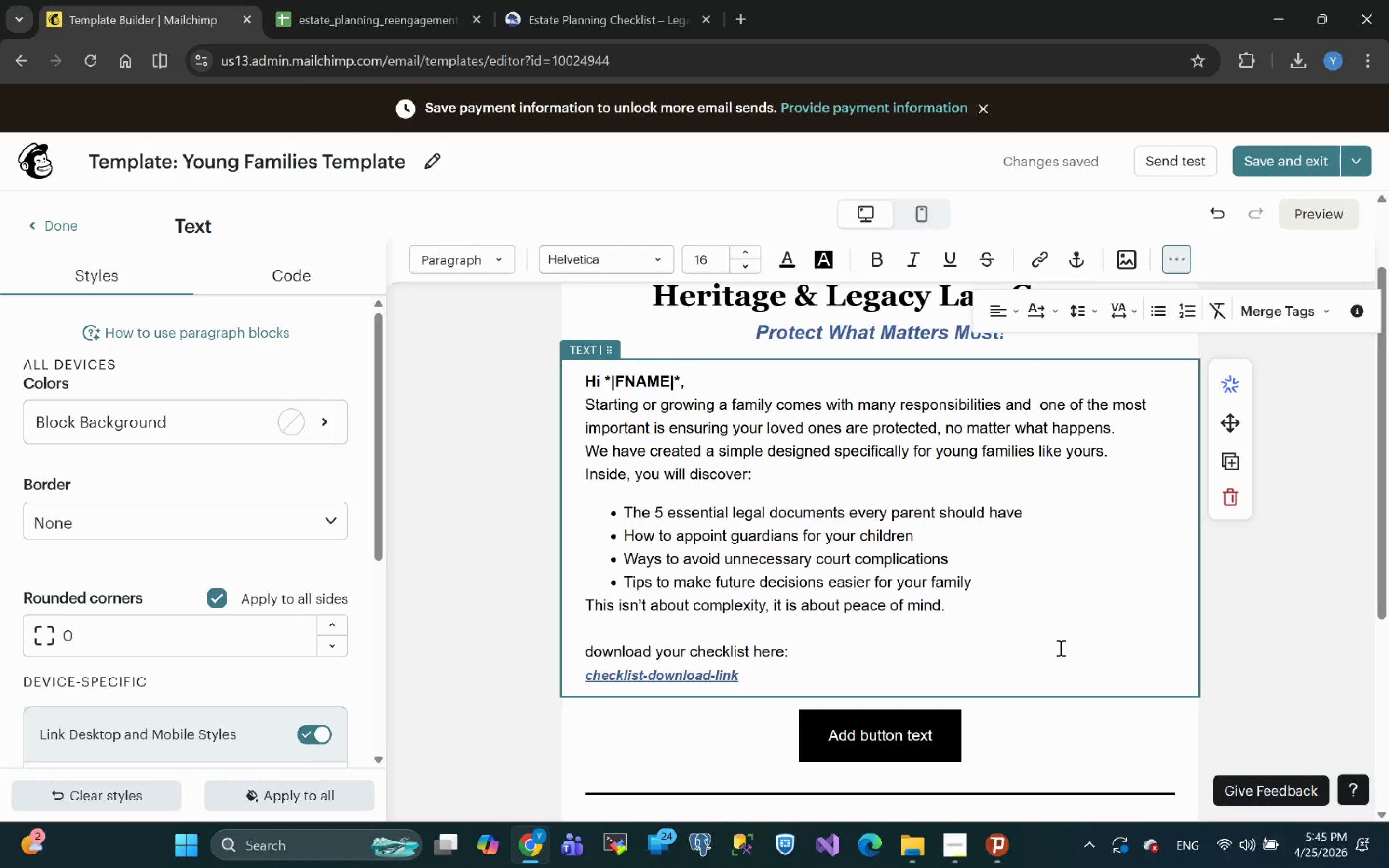 
wait(10.08)
 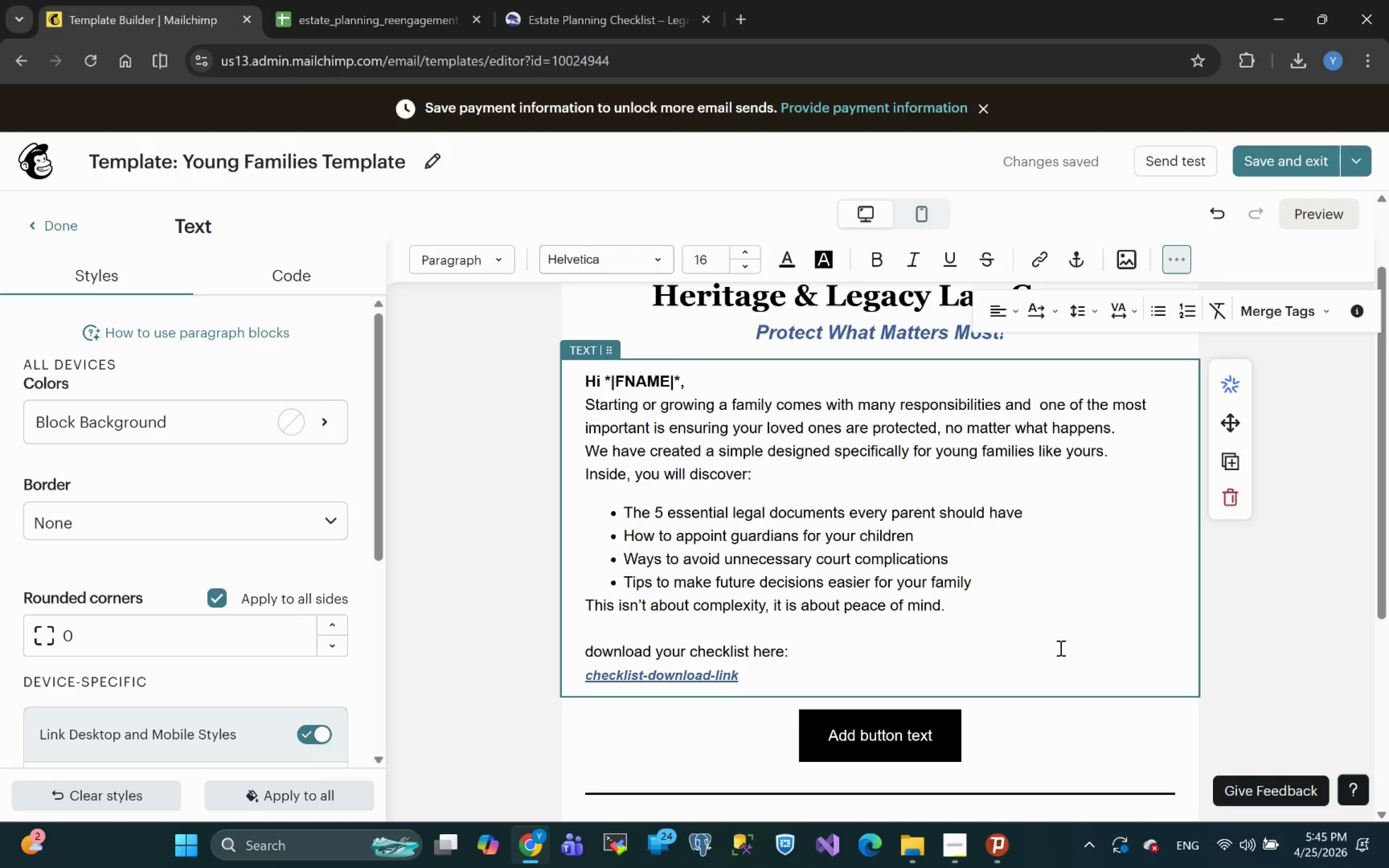 
left_click([587, 15])
 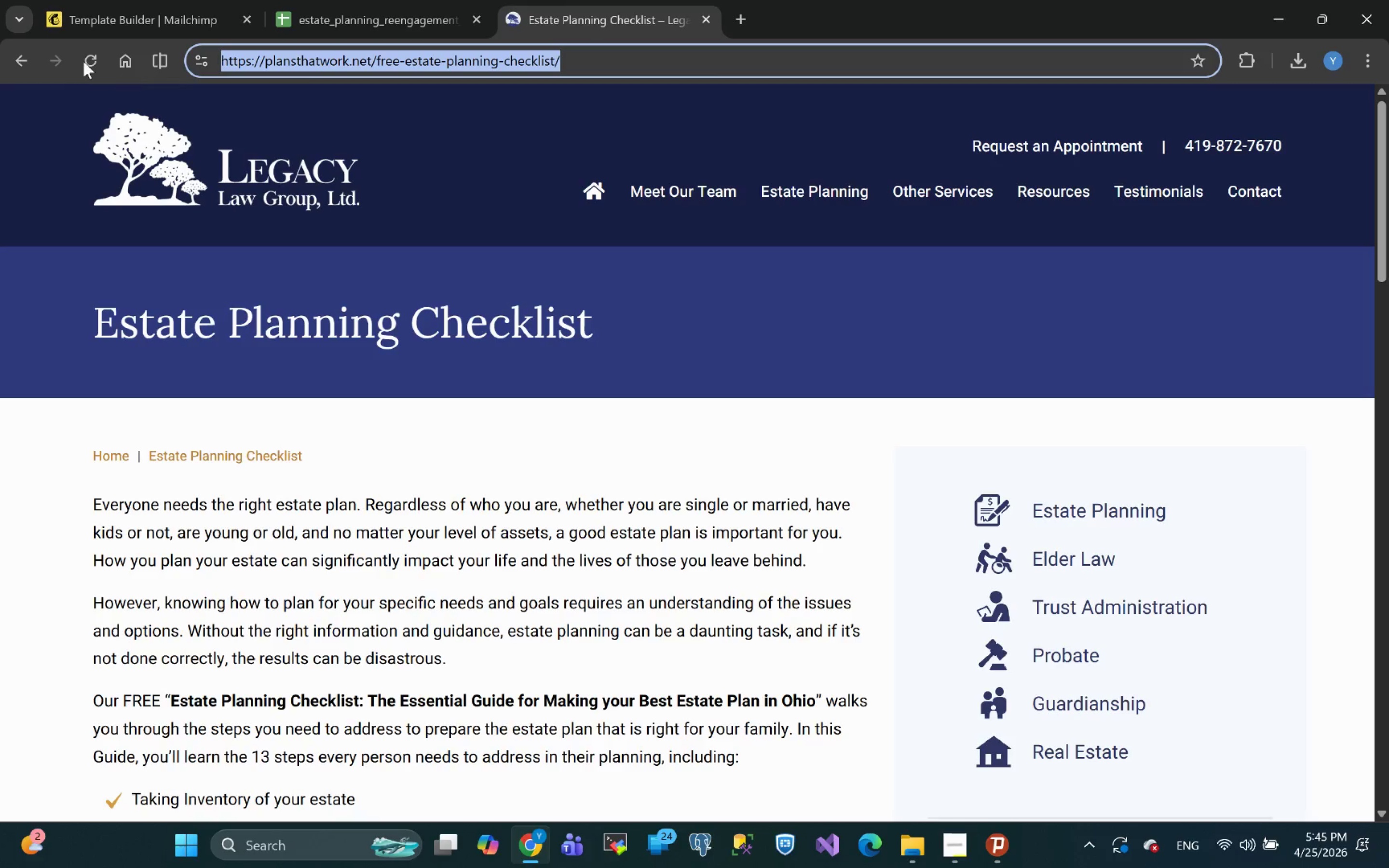 
left_click([31, 73])
 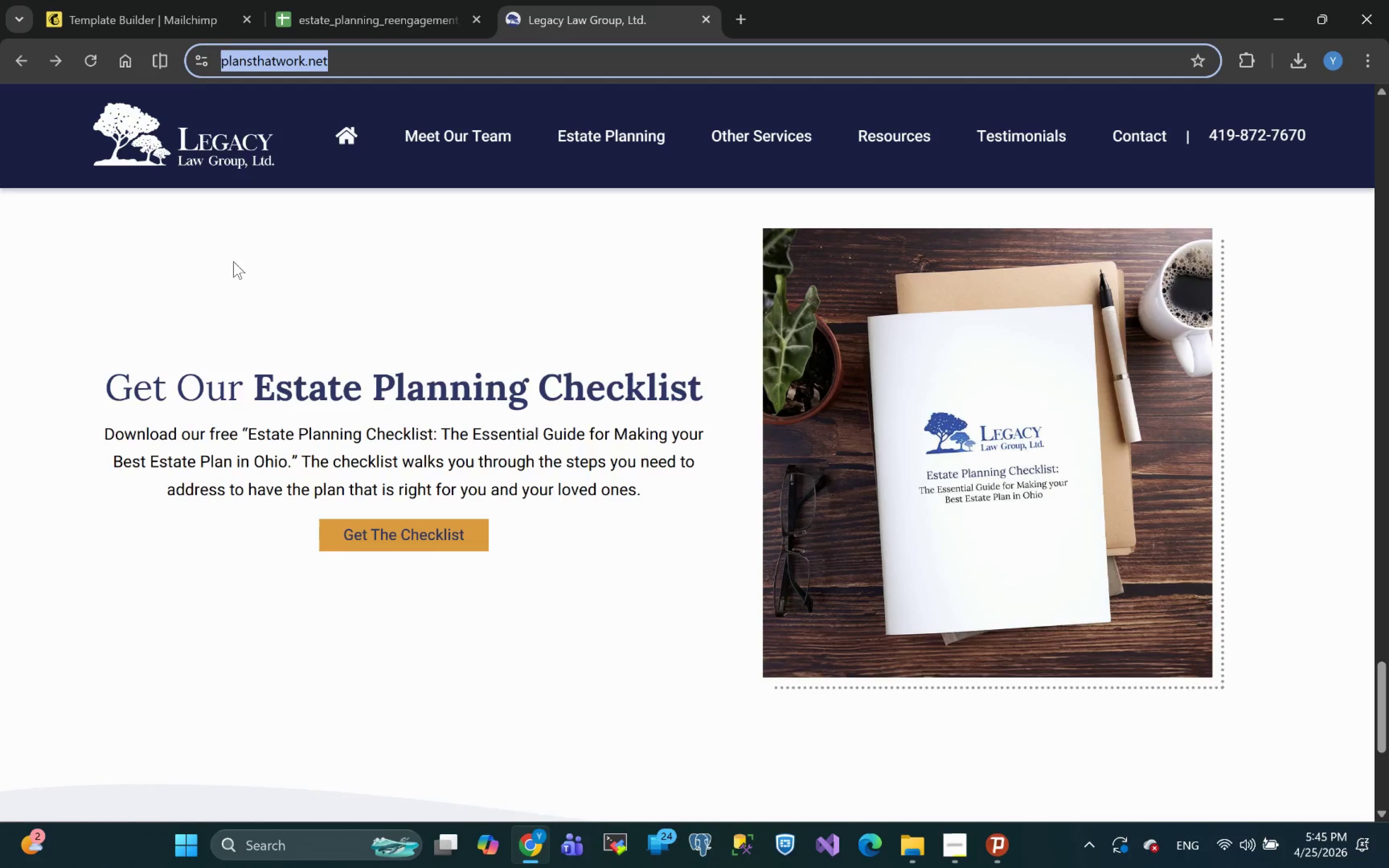 
wait(6.94)
 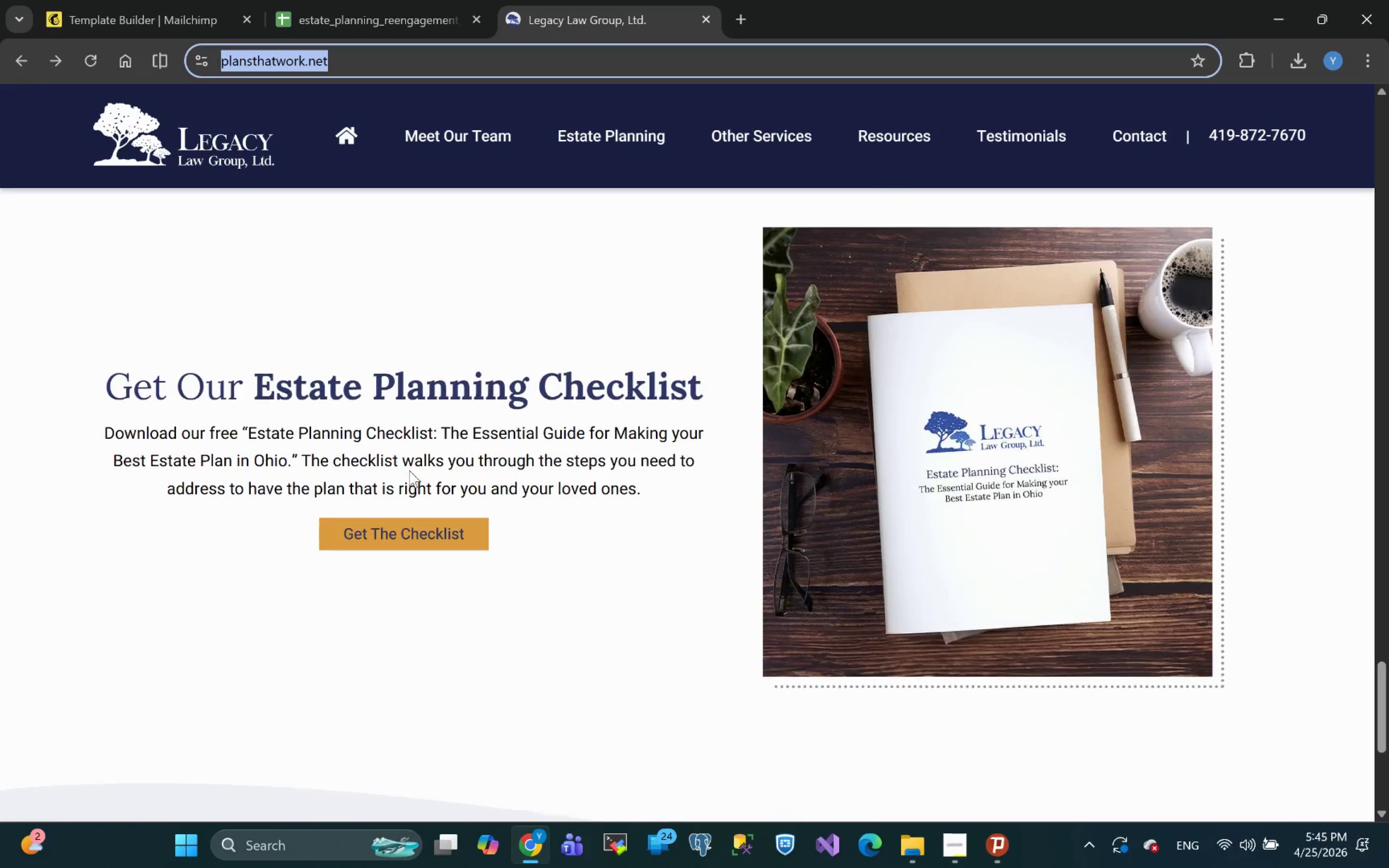 
left_click([114, 18])
 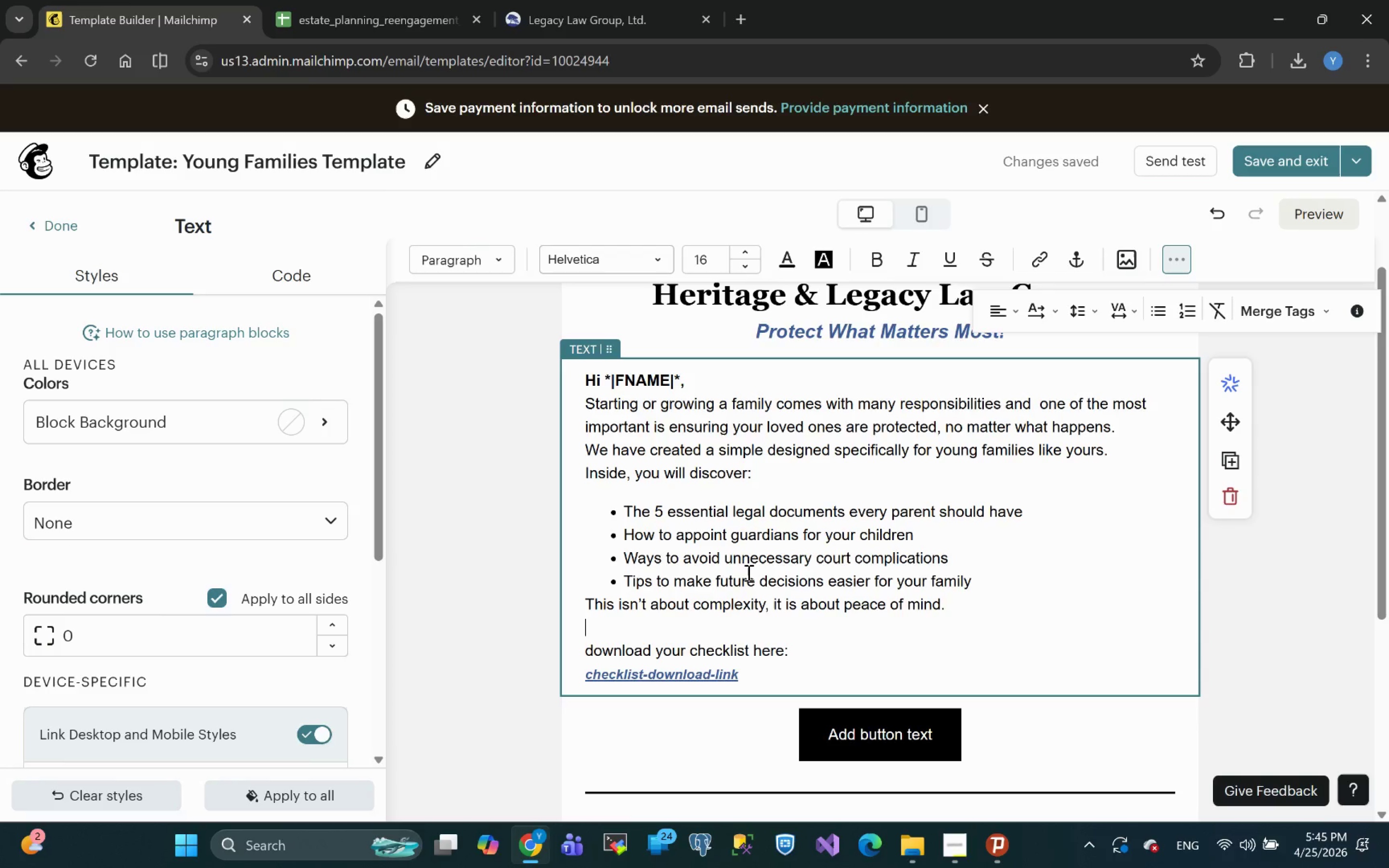 
mouse_move([816, 636])
 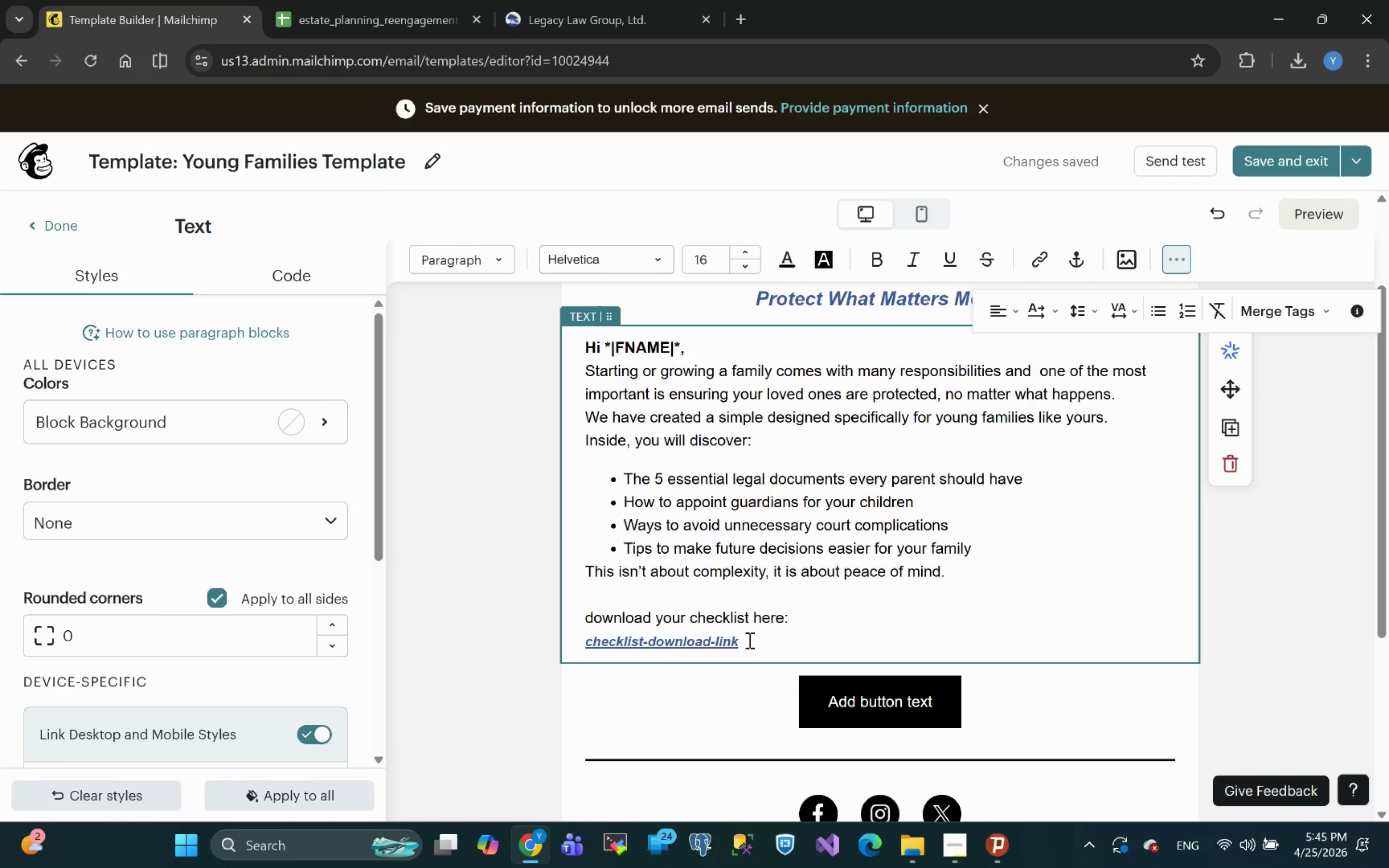 
wait(6.1)
 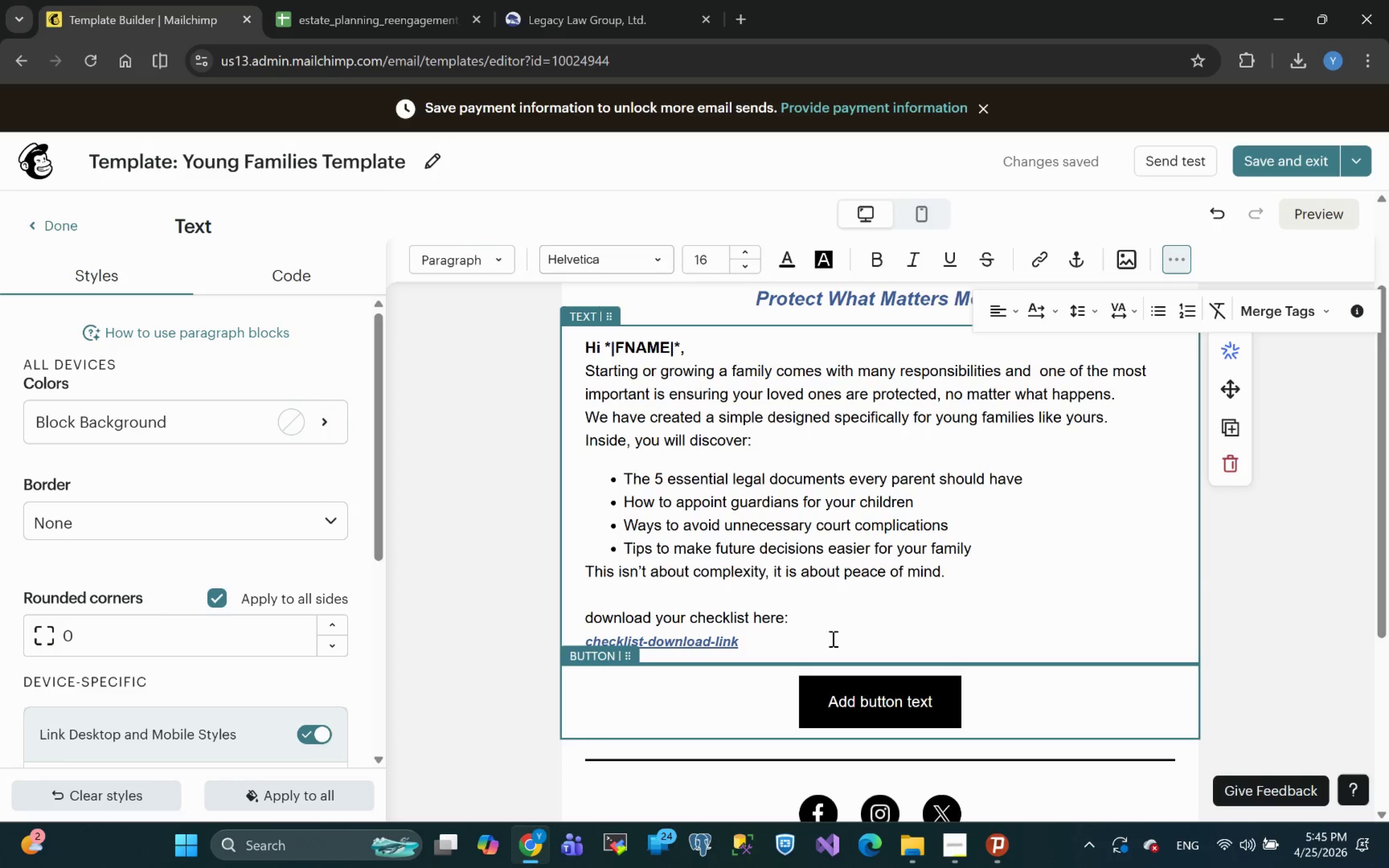 
left_click([748, 643])
 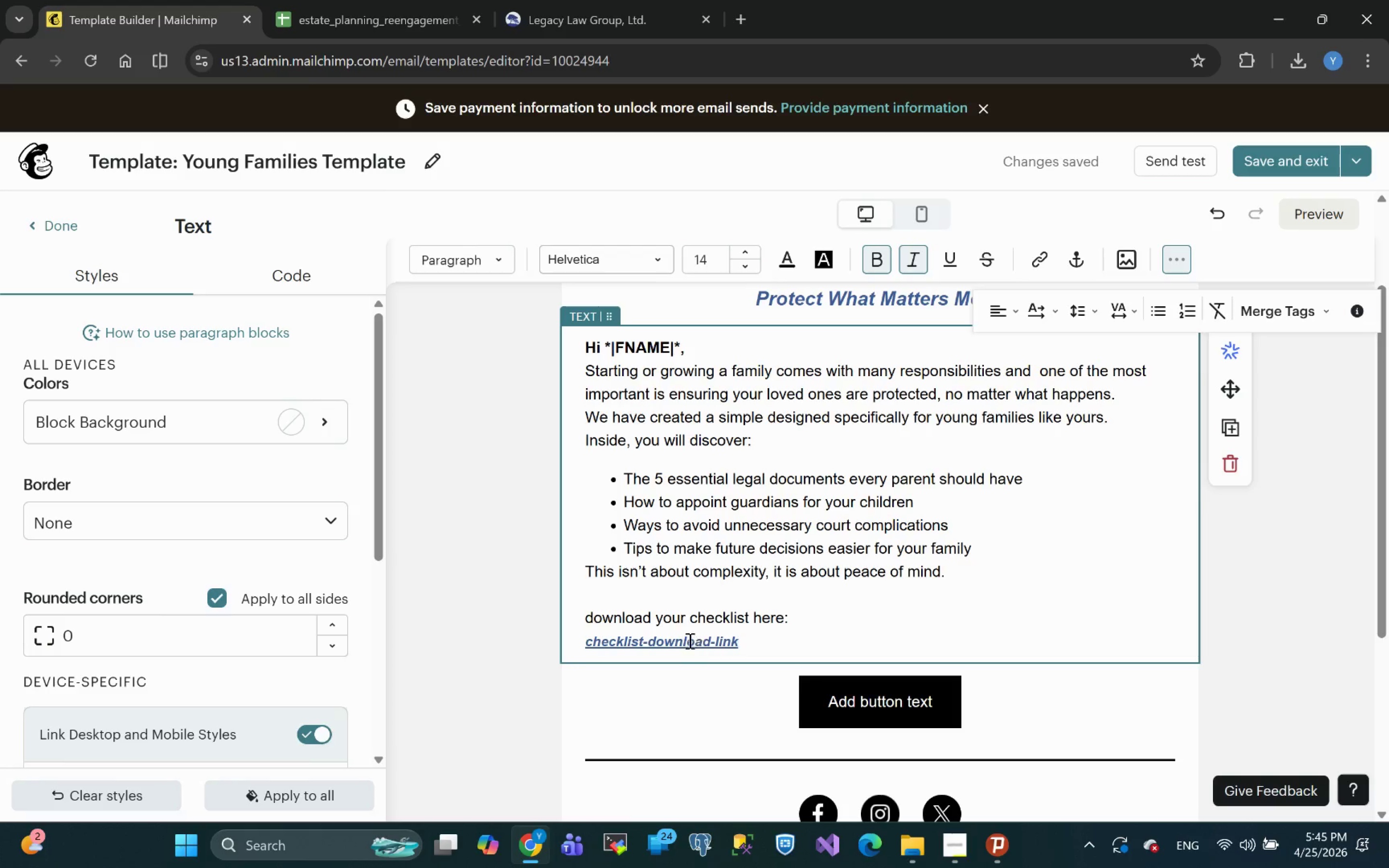 
left_click([688, 639])
 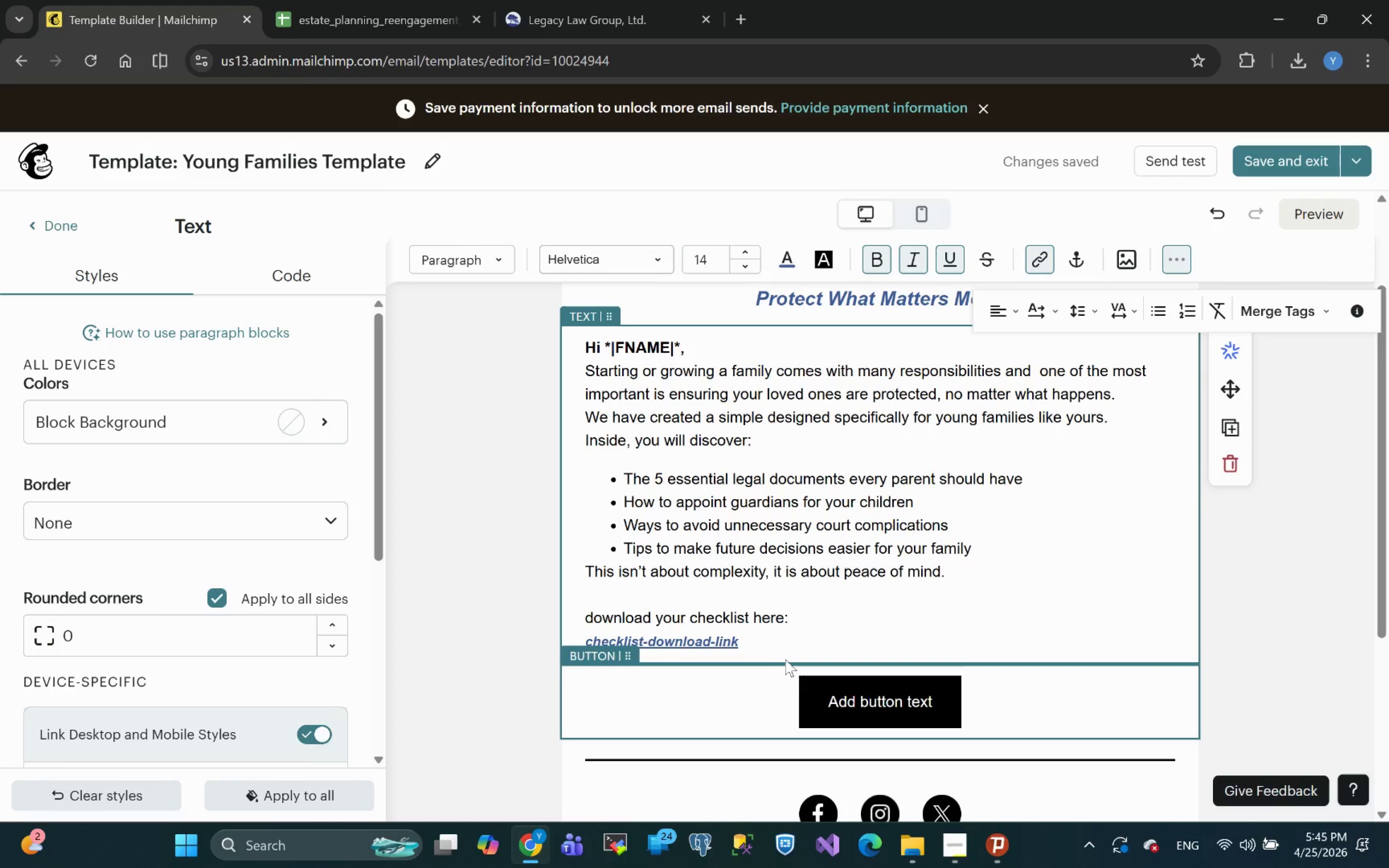 
left_click([750, 641])
 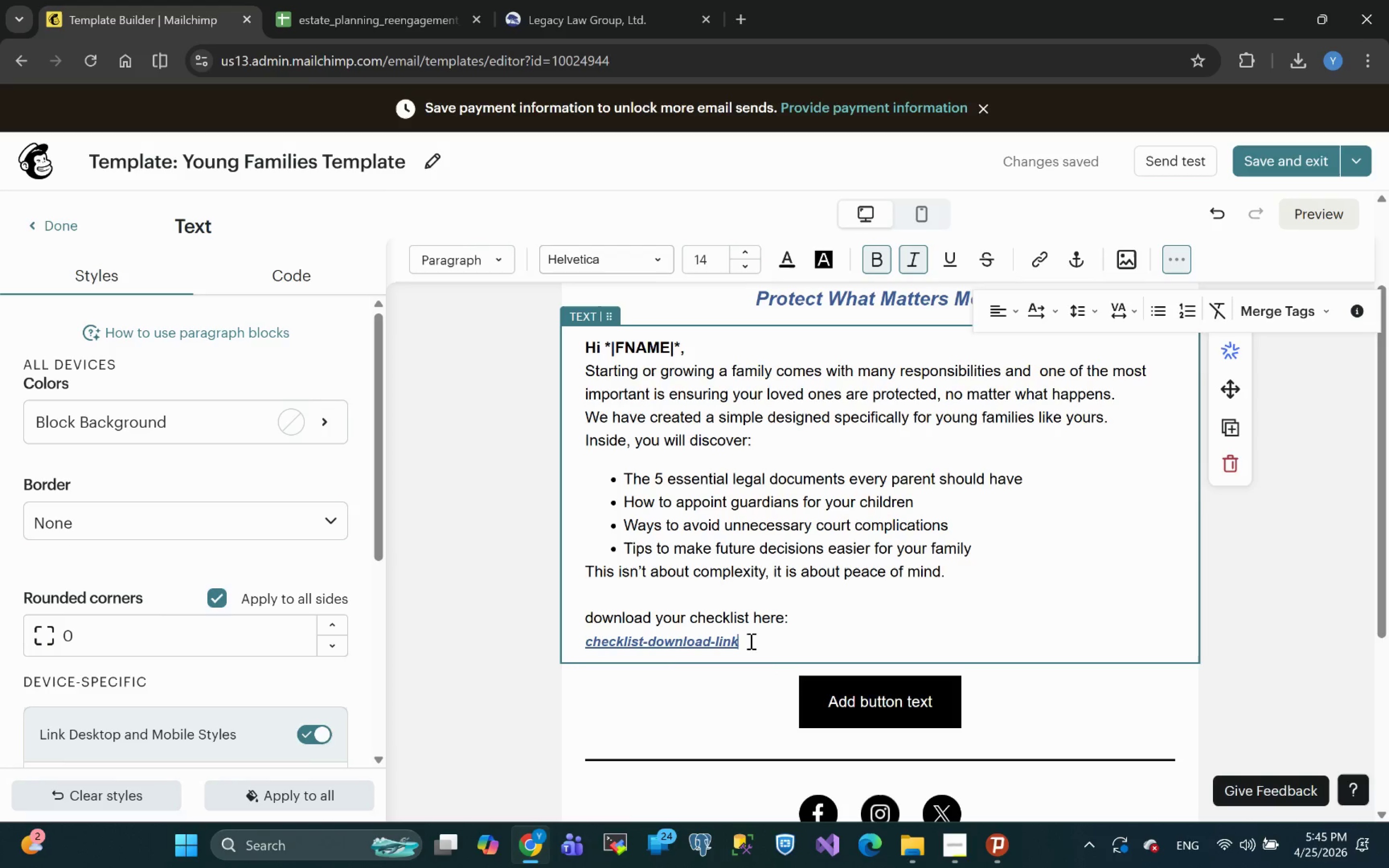 
left_click_drag(start_coordinate=[750, 641], to_coordinate=[823, 622])
 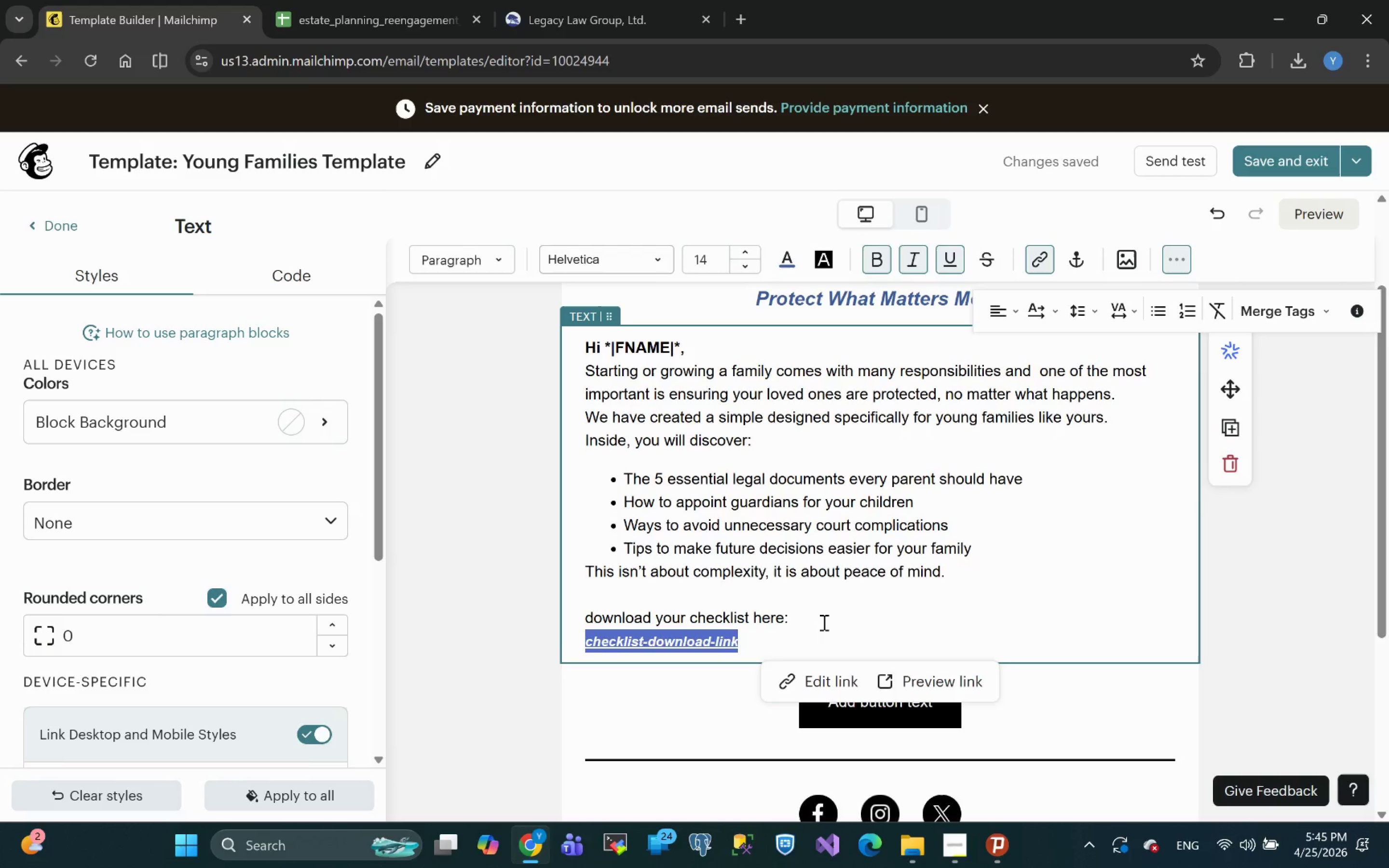 
key(Backspace)
 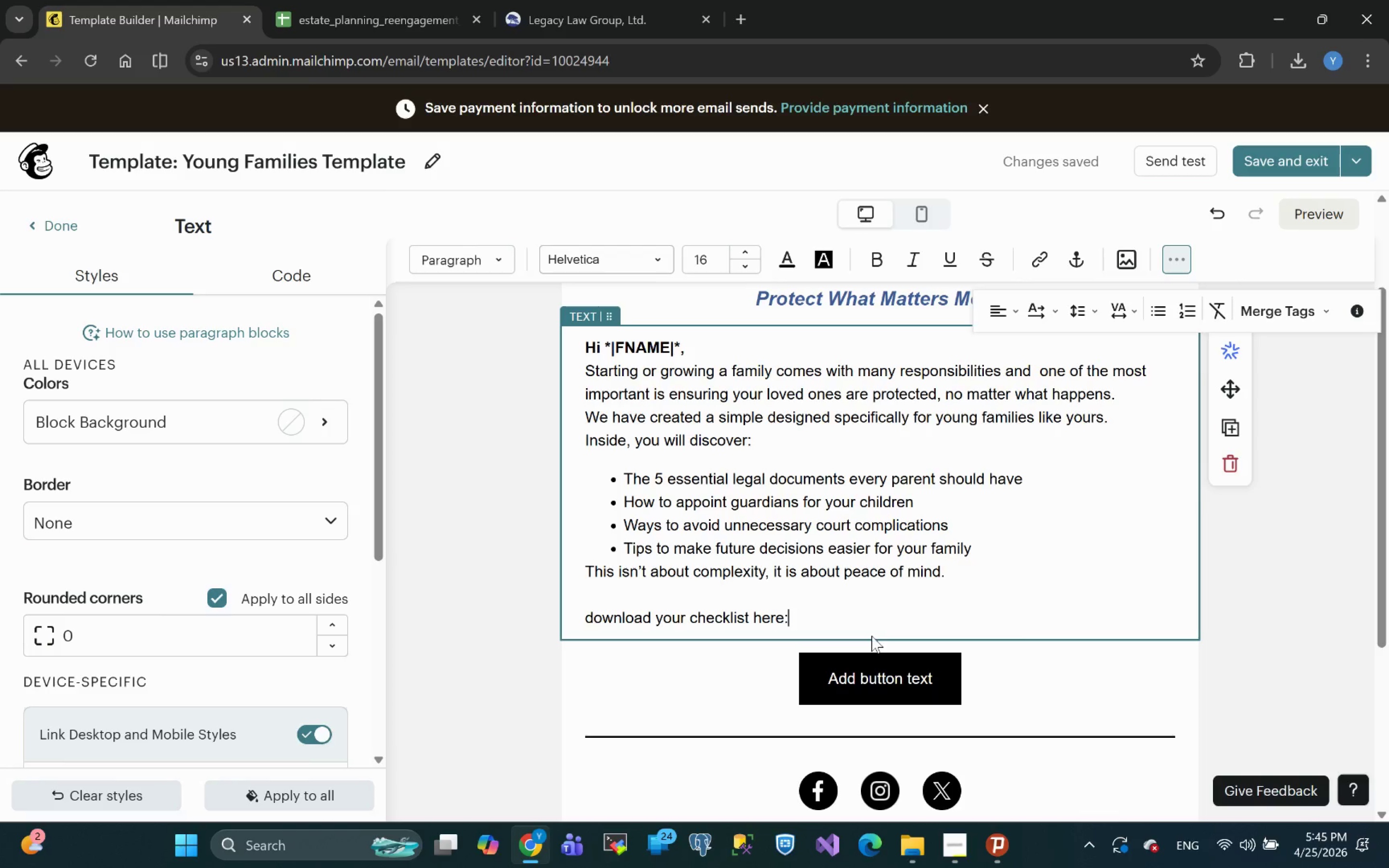 
wait(6.19)
 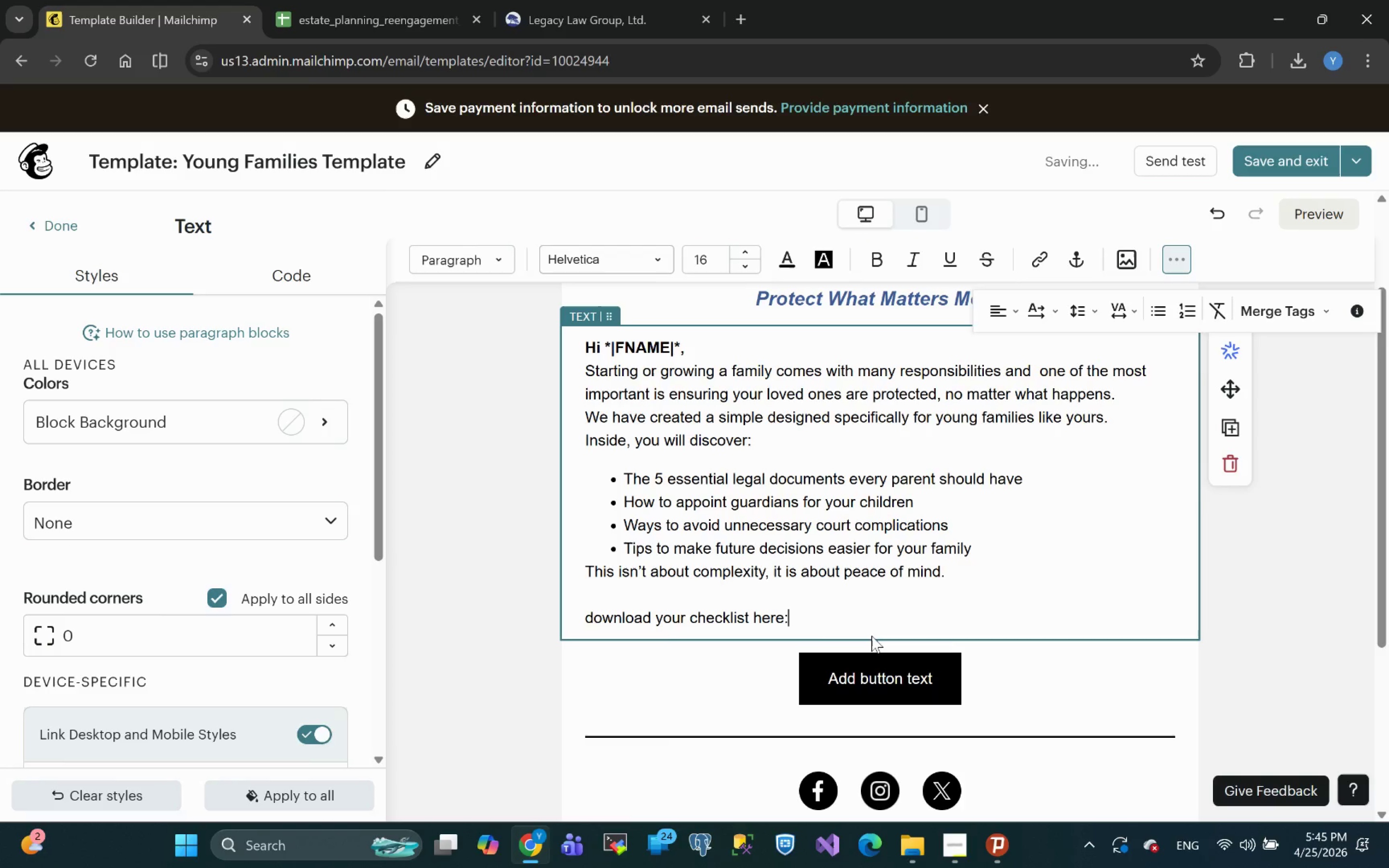 
left_click([941, 670])
 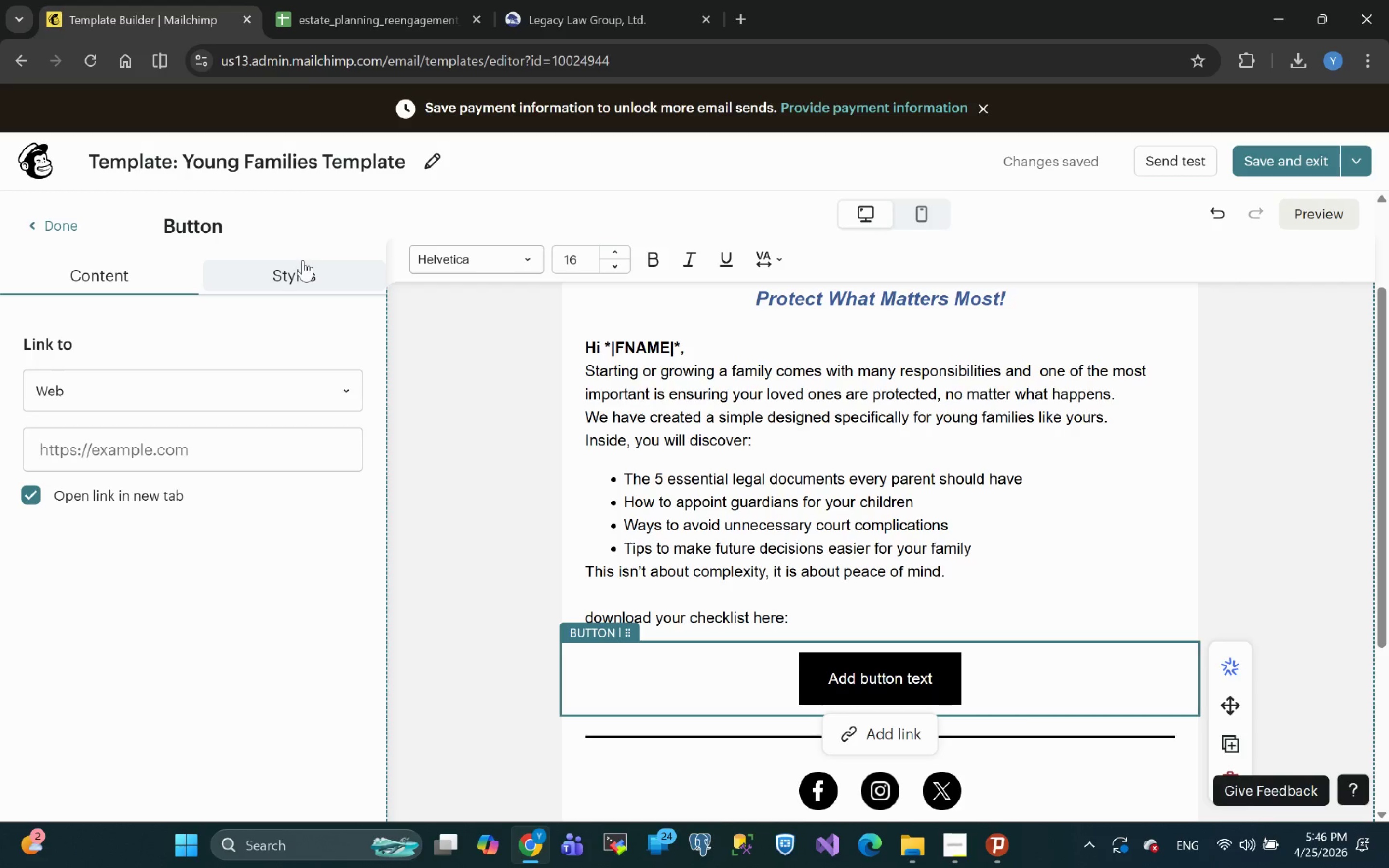 
wait(17.17)
 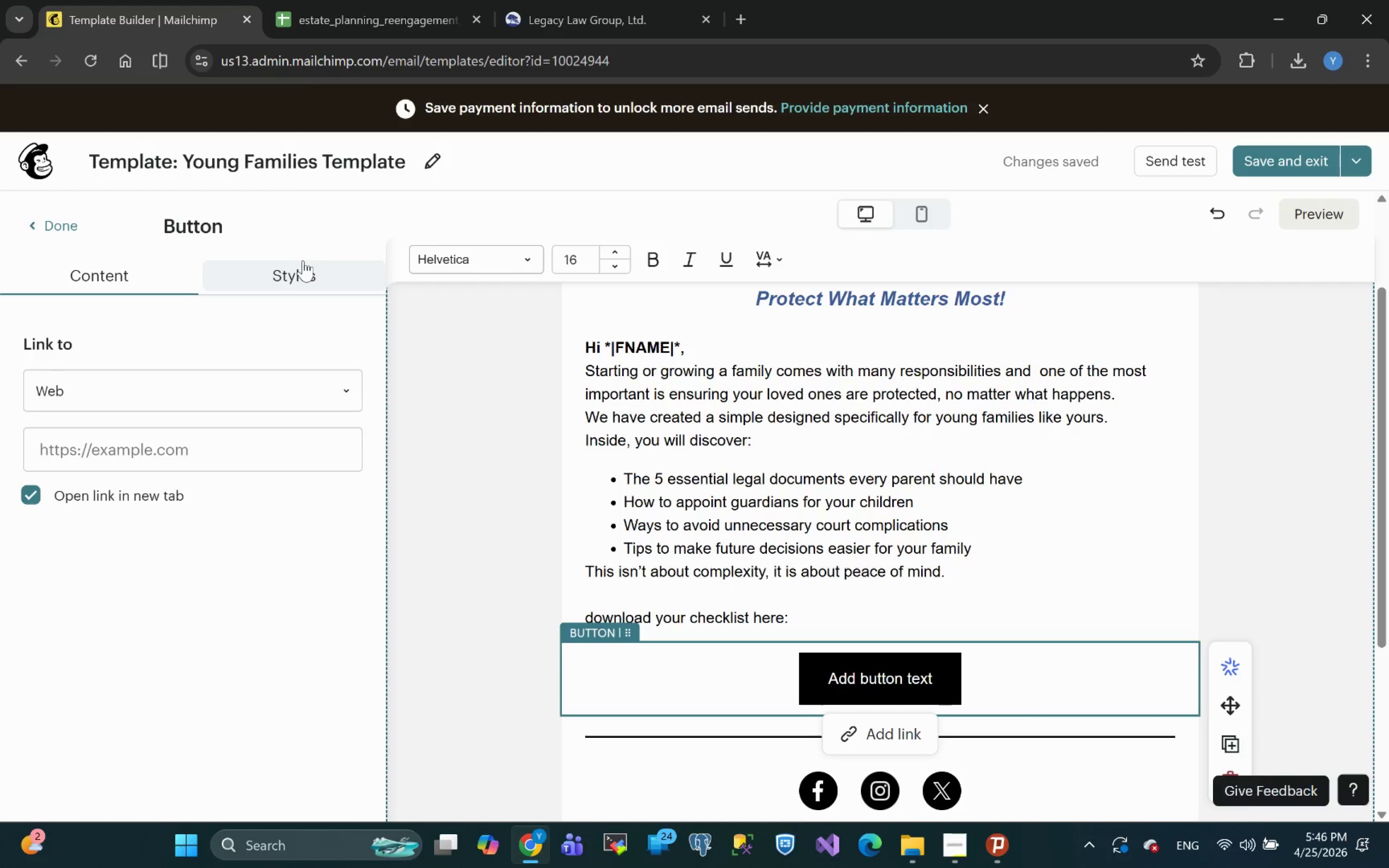 
left_click([309, 272])
 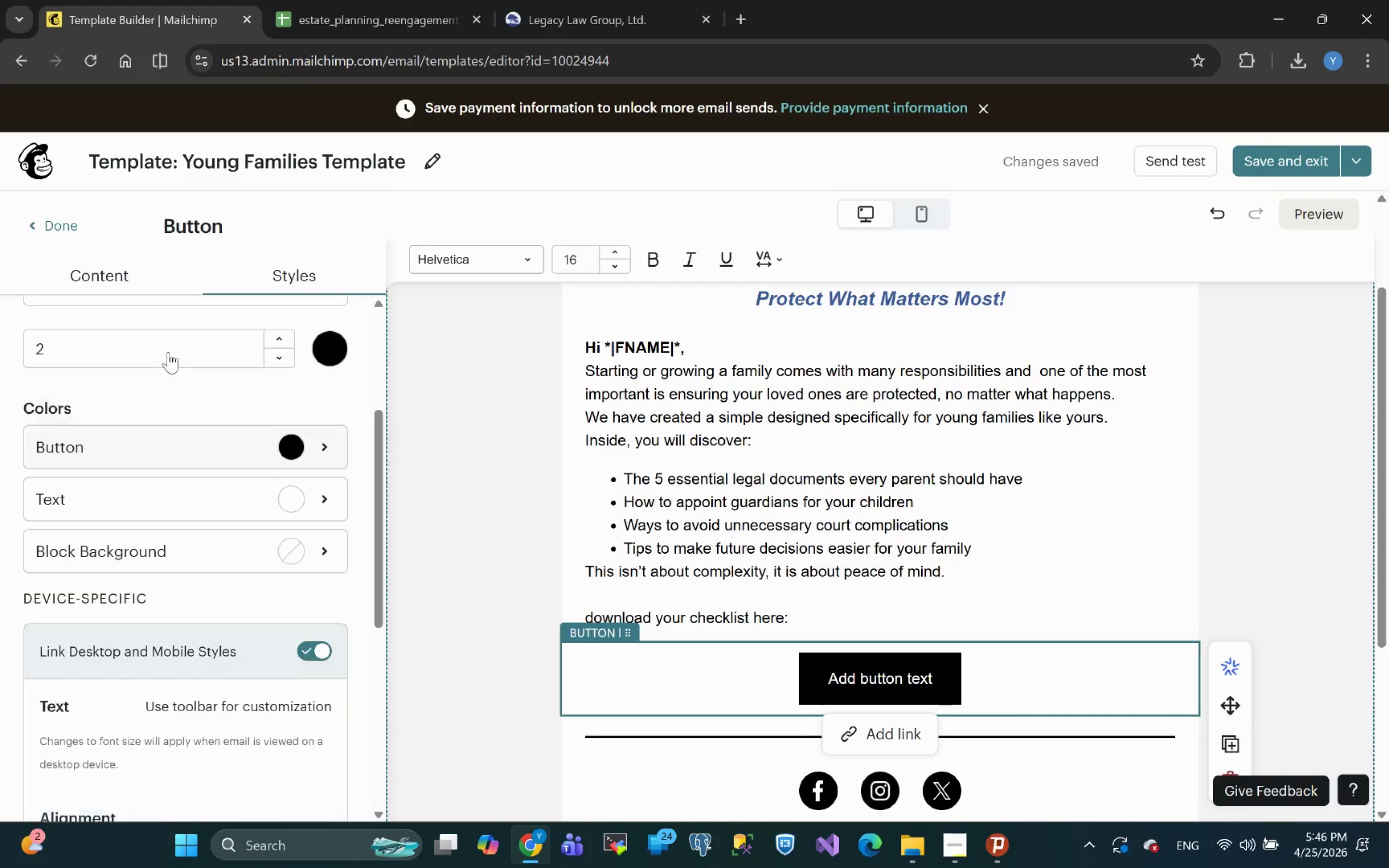 
left_click([288, 457])
 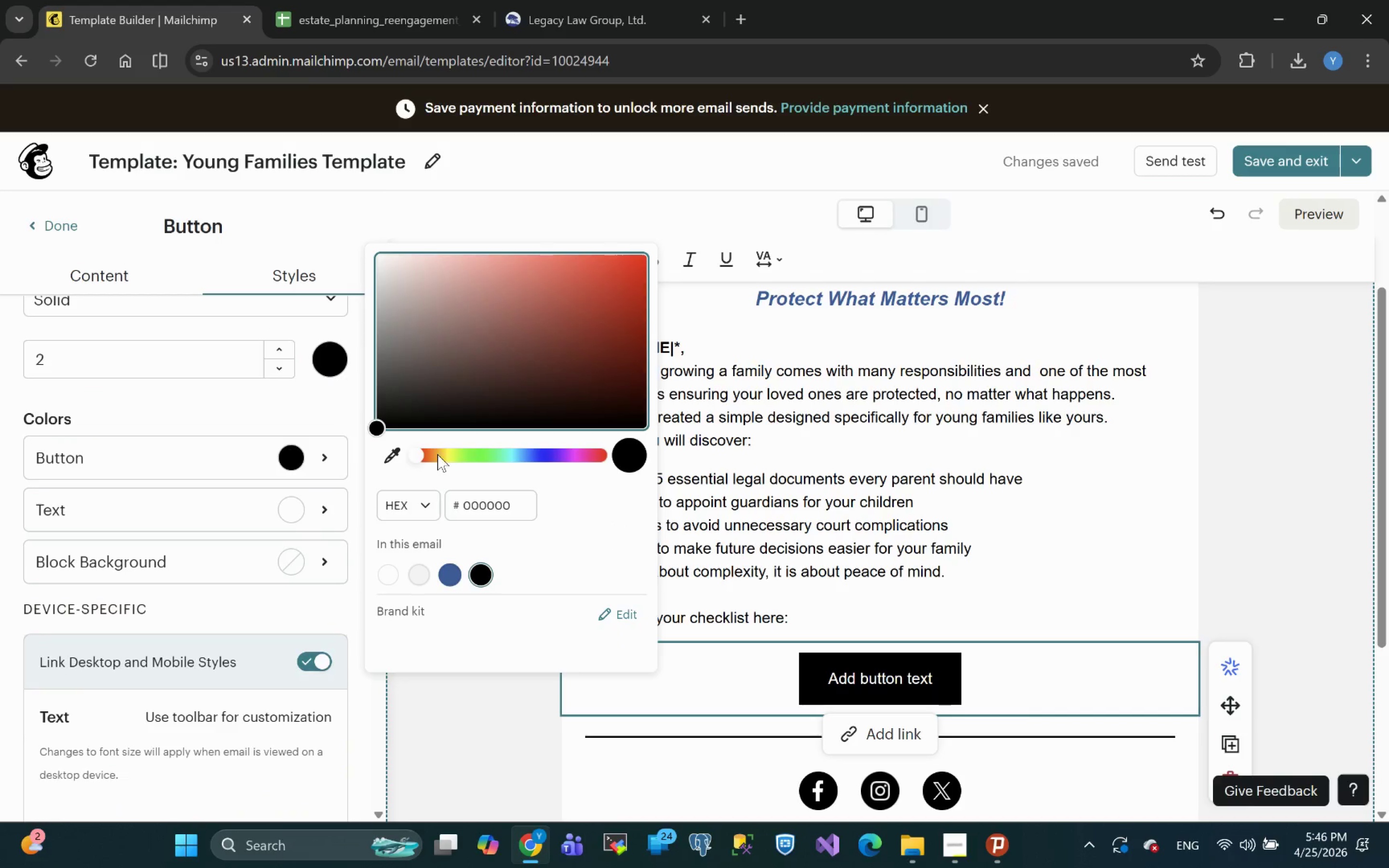 
left_click([428, 457])
 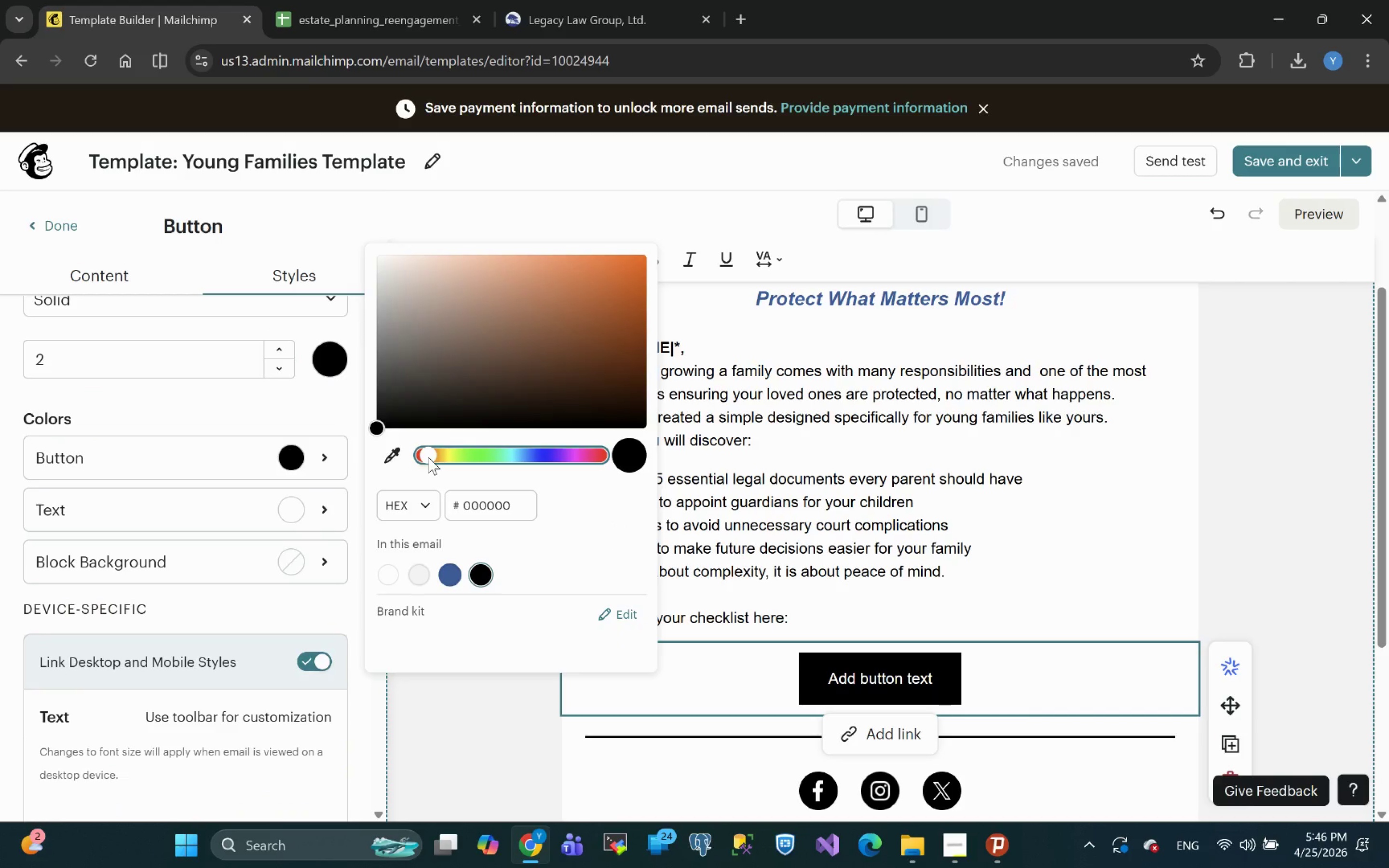 
left_click_drag(start_coordinate=[428, 457], to_coordinate=[436, 463])
 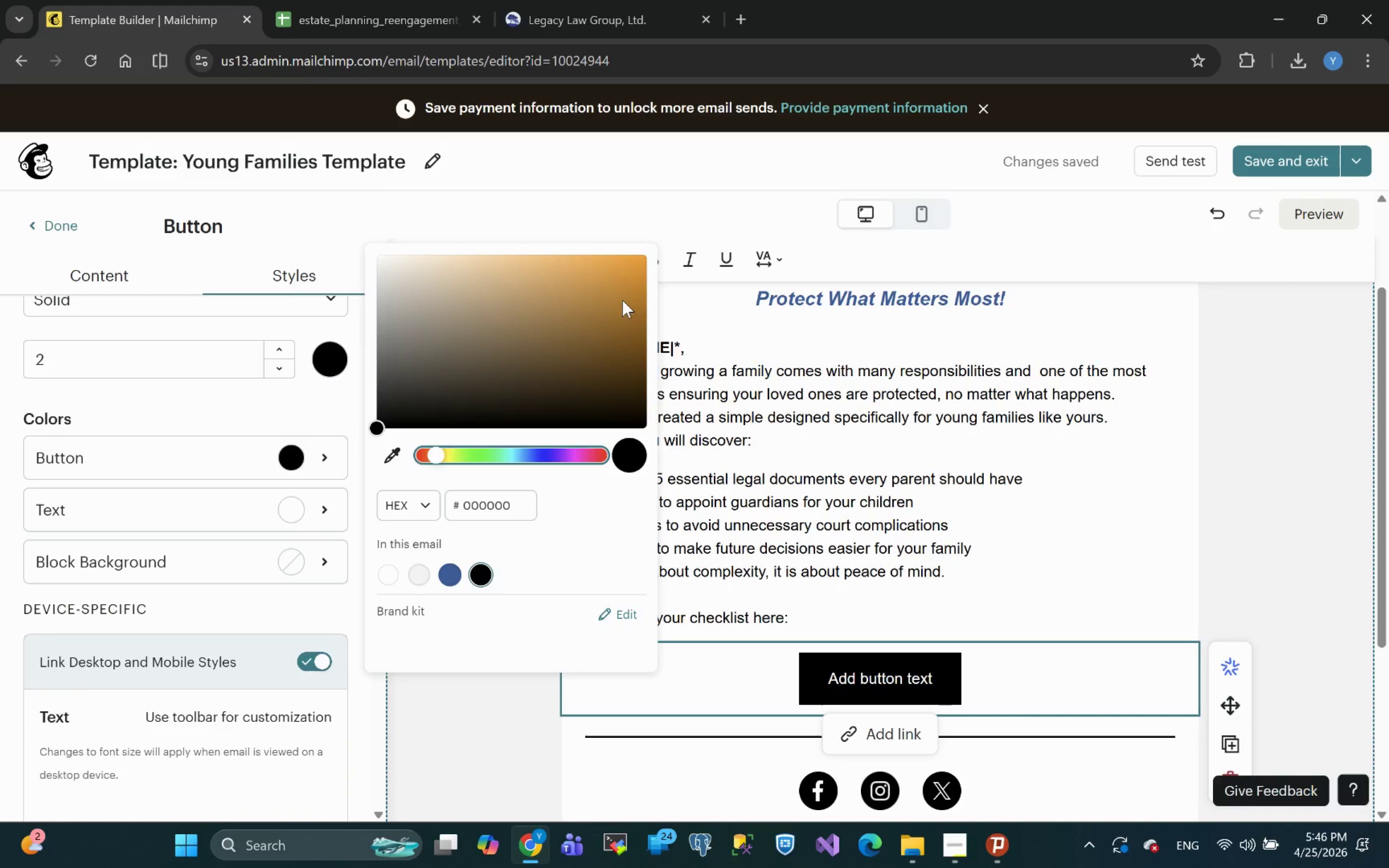 
left_click([623, 296])
 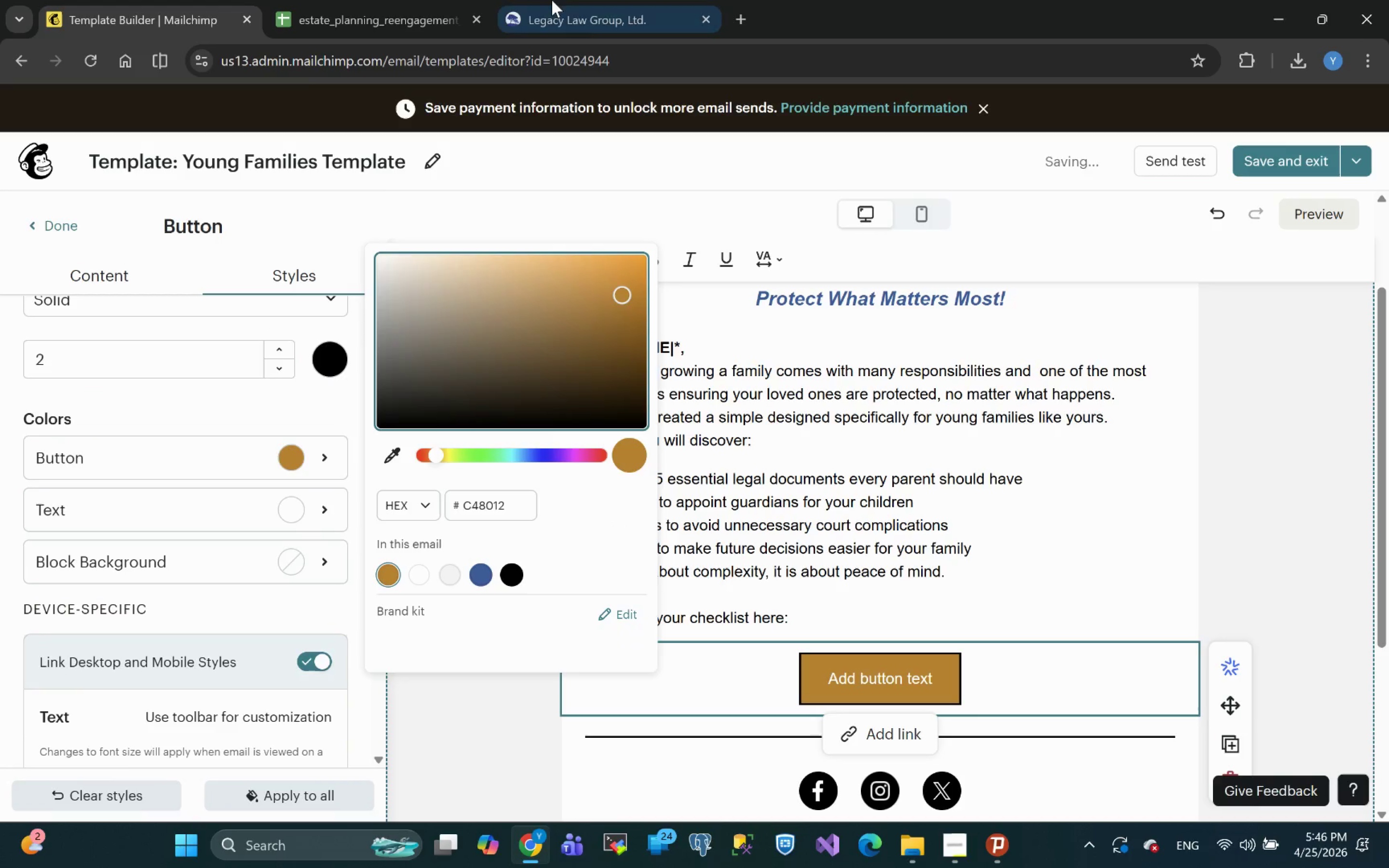 
left_click([560, 8])
 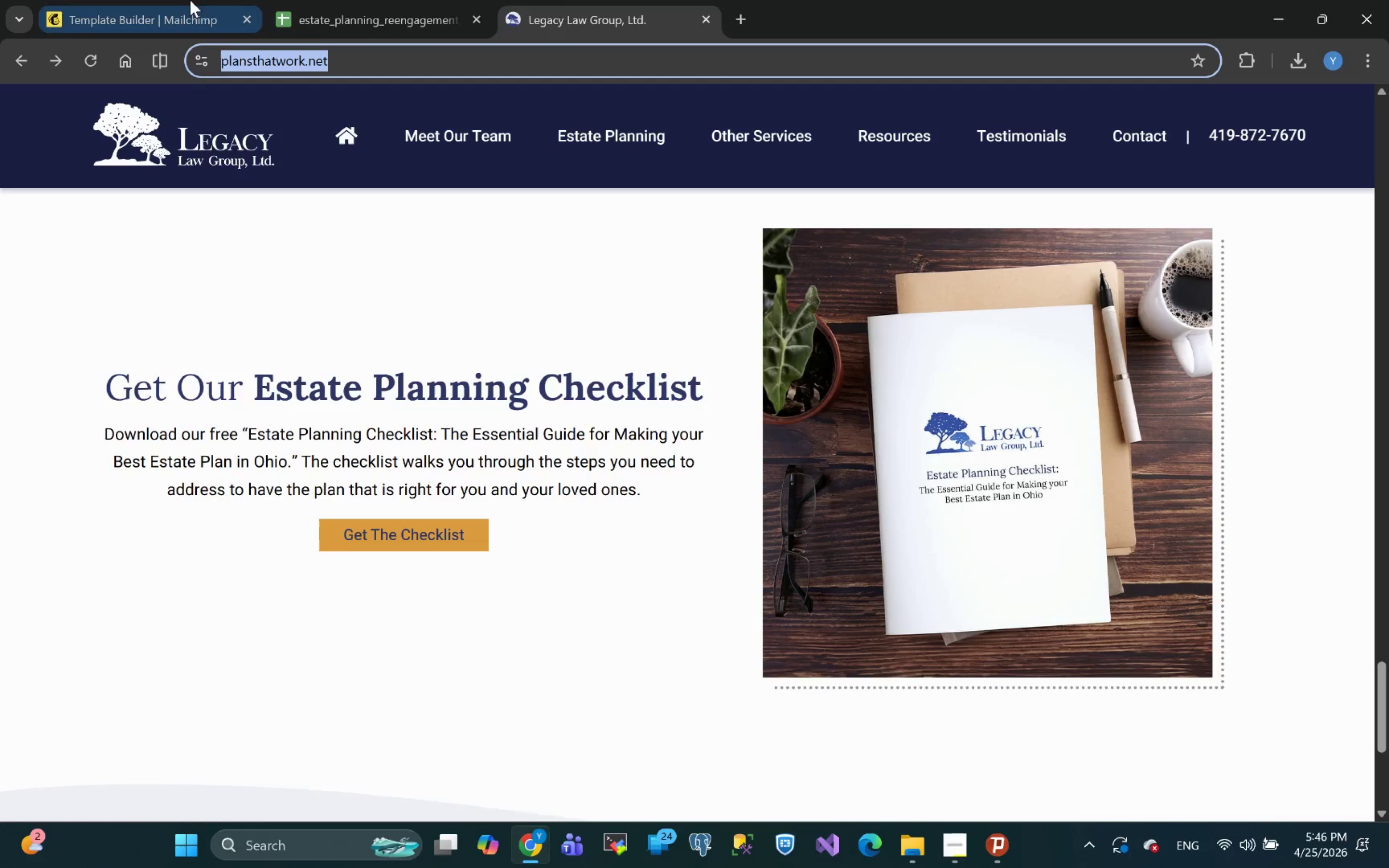 
left_click([148, 18])
 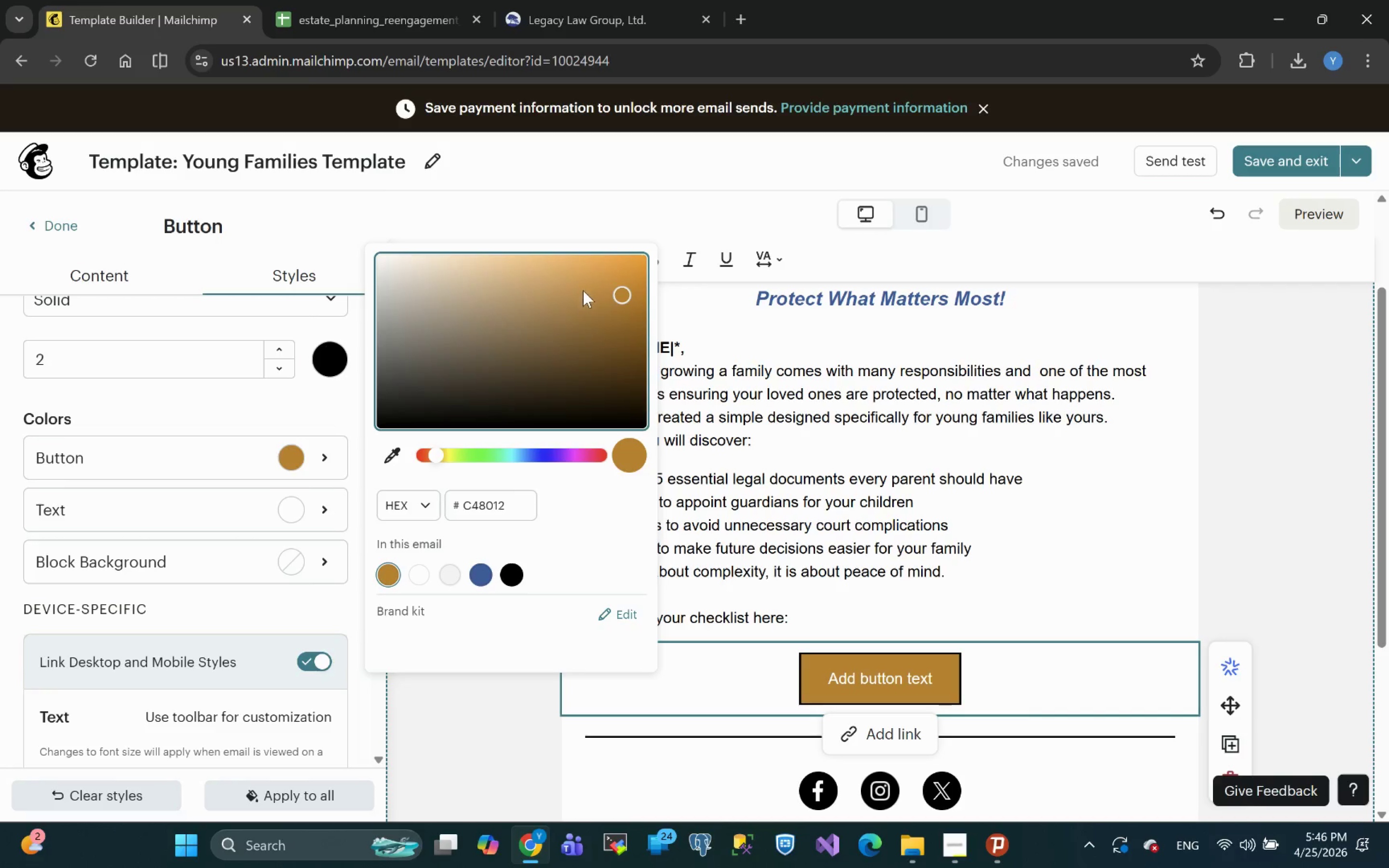 
left_click([609, 316])
 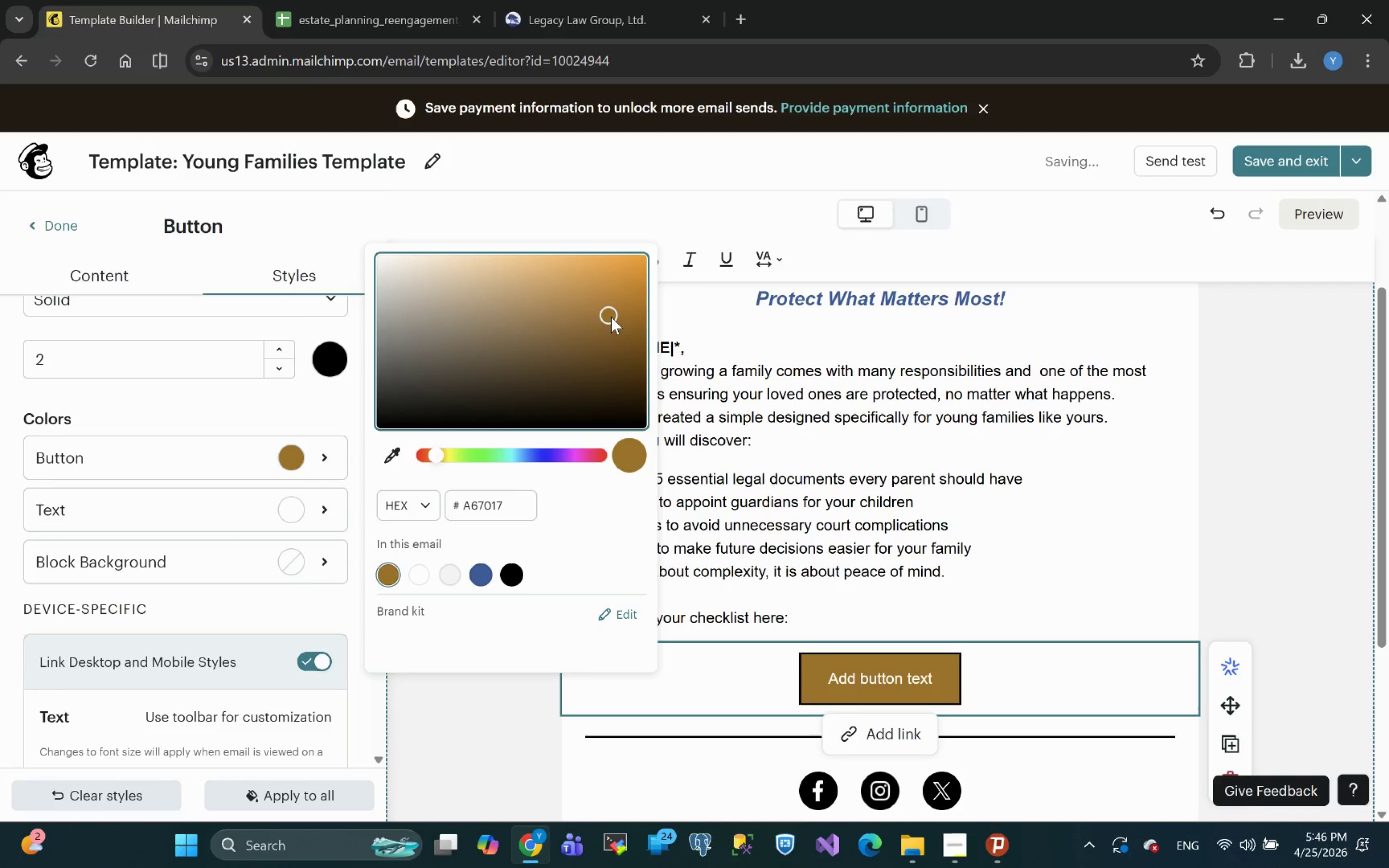 
left_click([624, 322])
 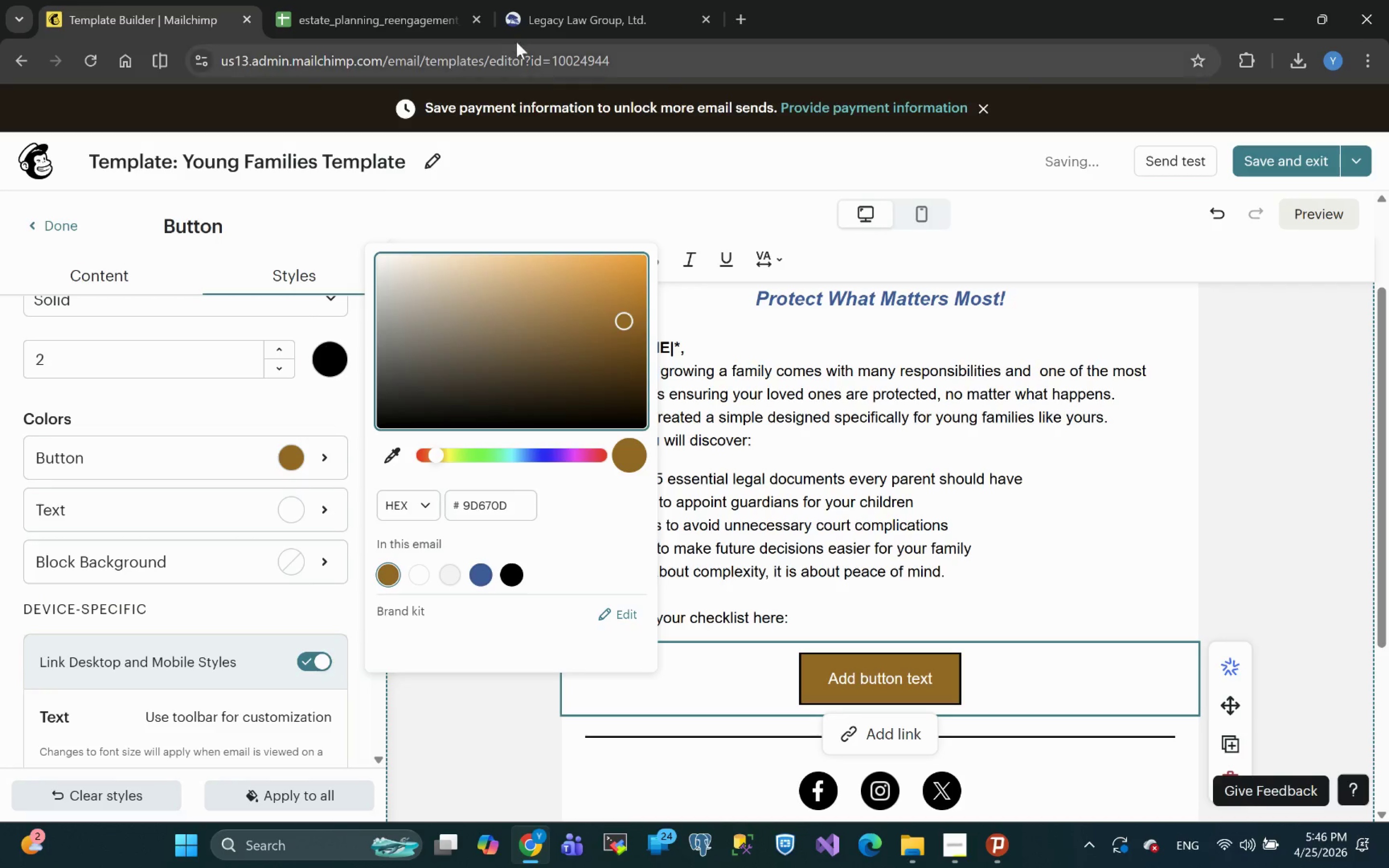 
left_click([553, 23])
 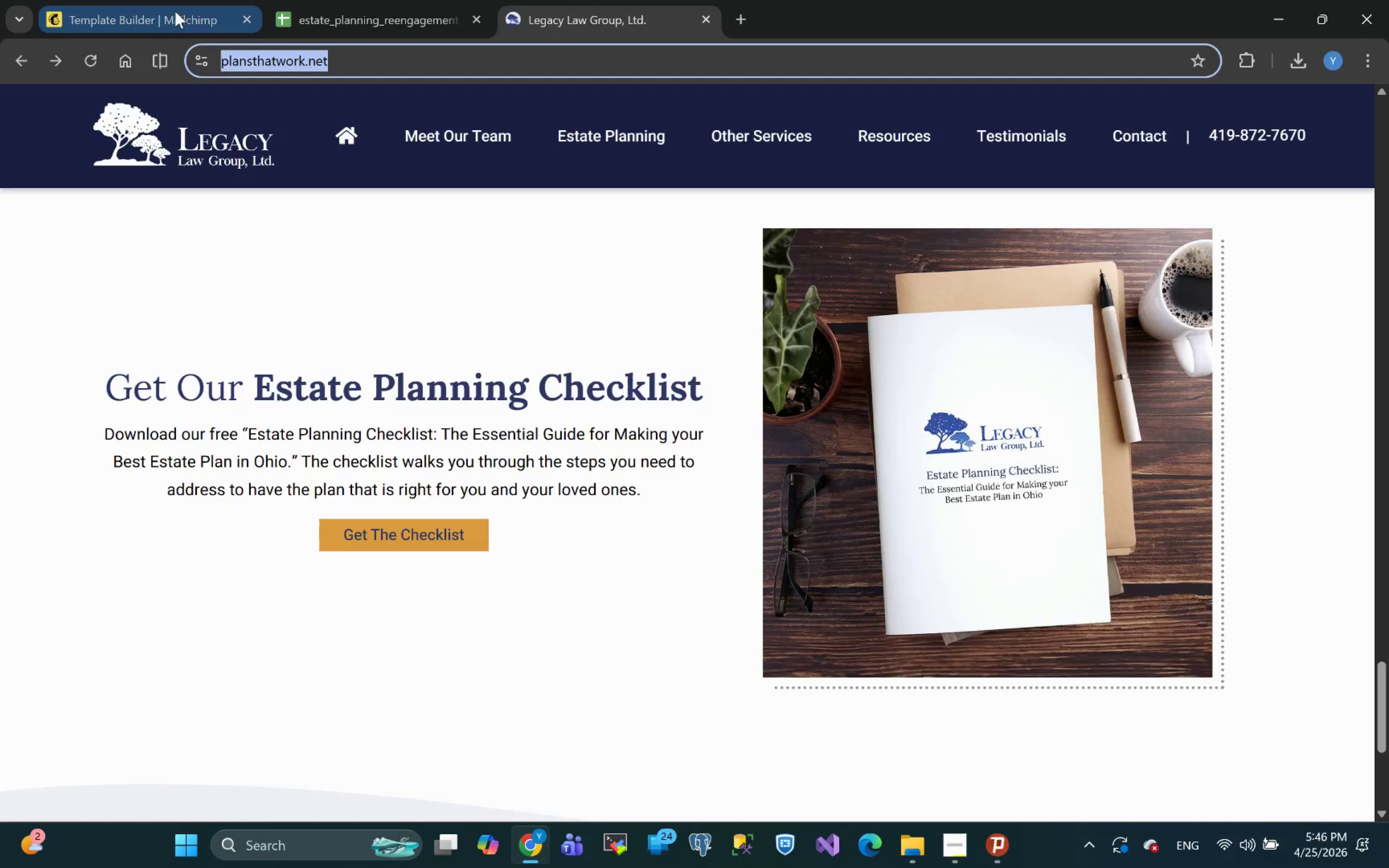 
left_click([160, 8])
 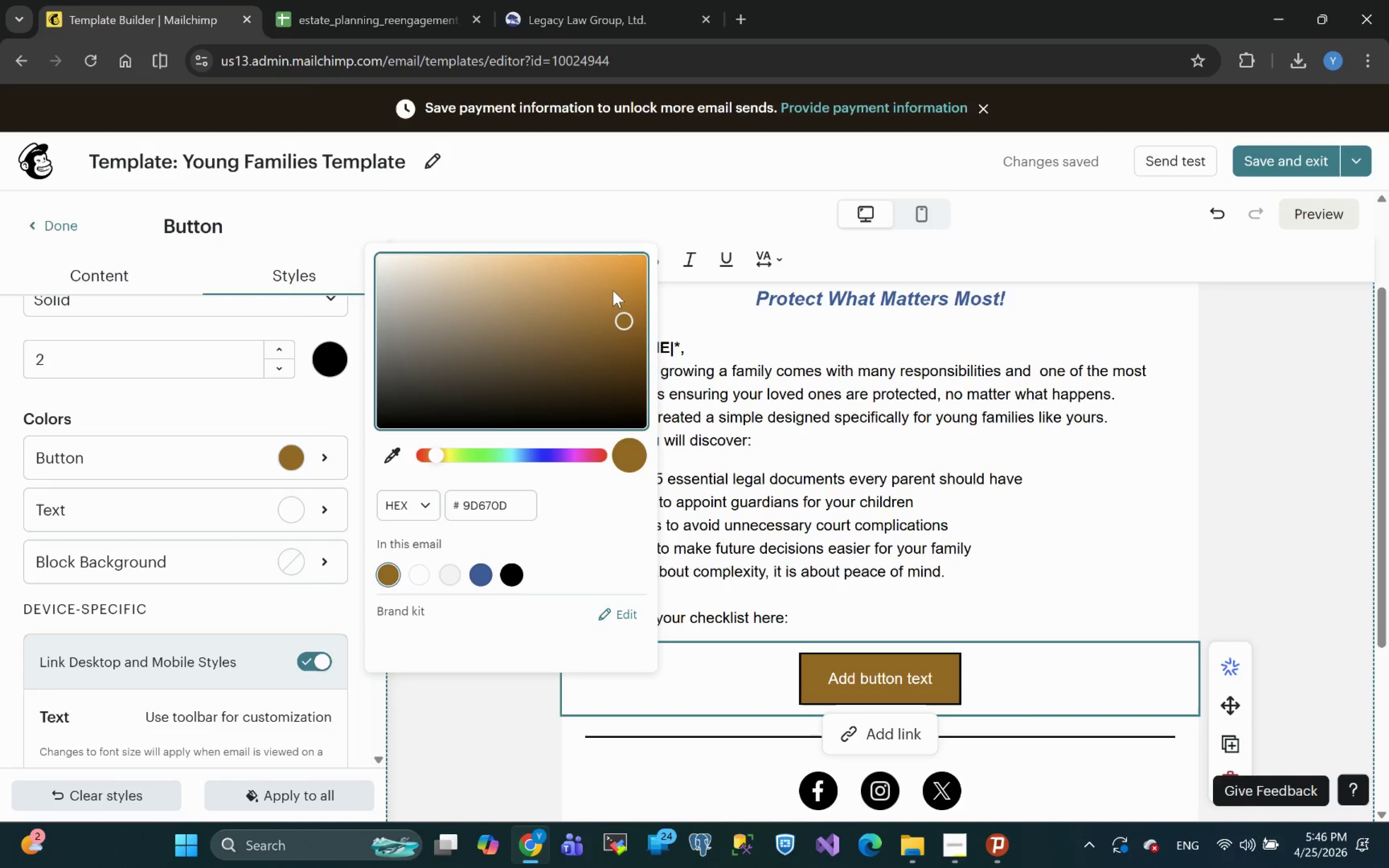 
left_click([611, 289])
 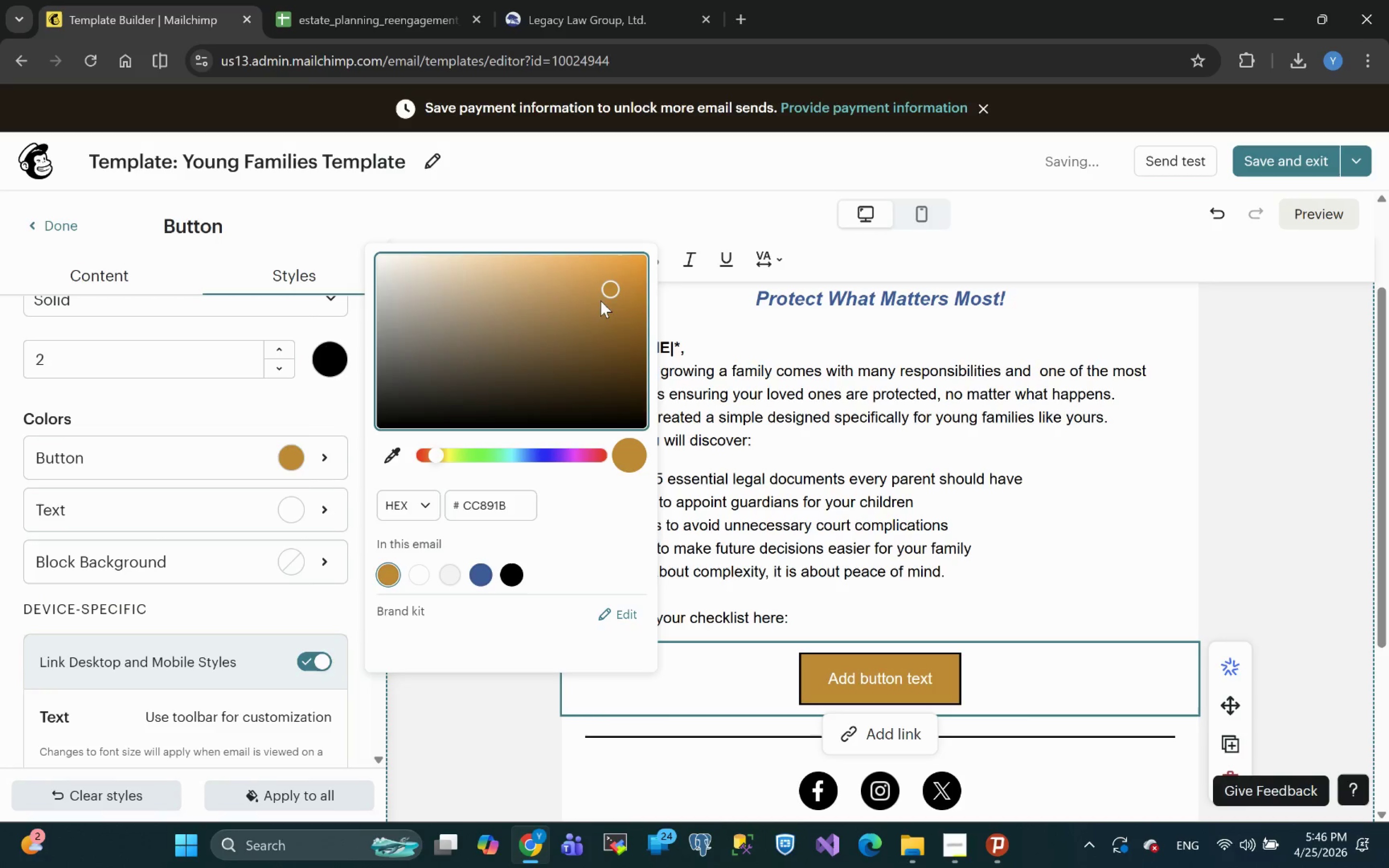 
left_click([599, 302])
 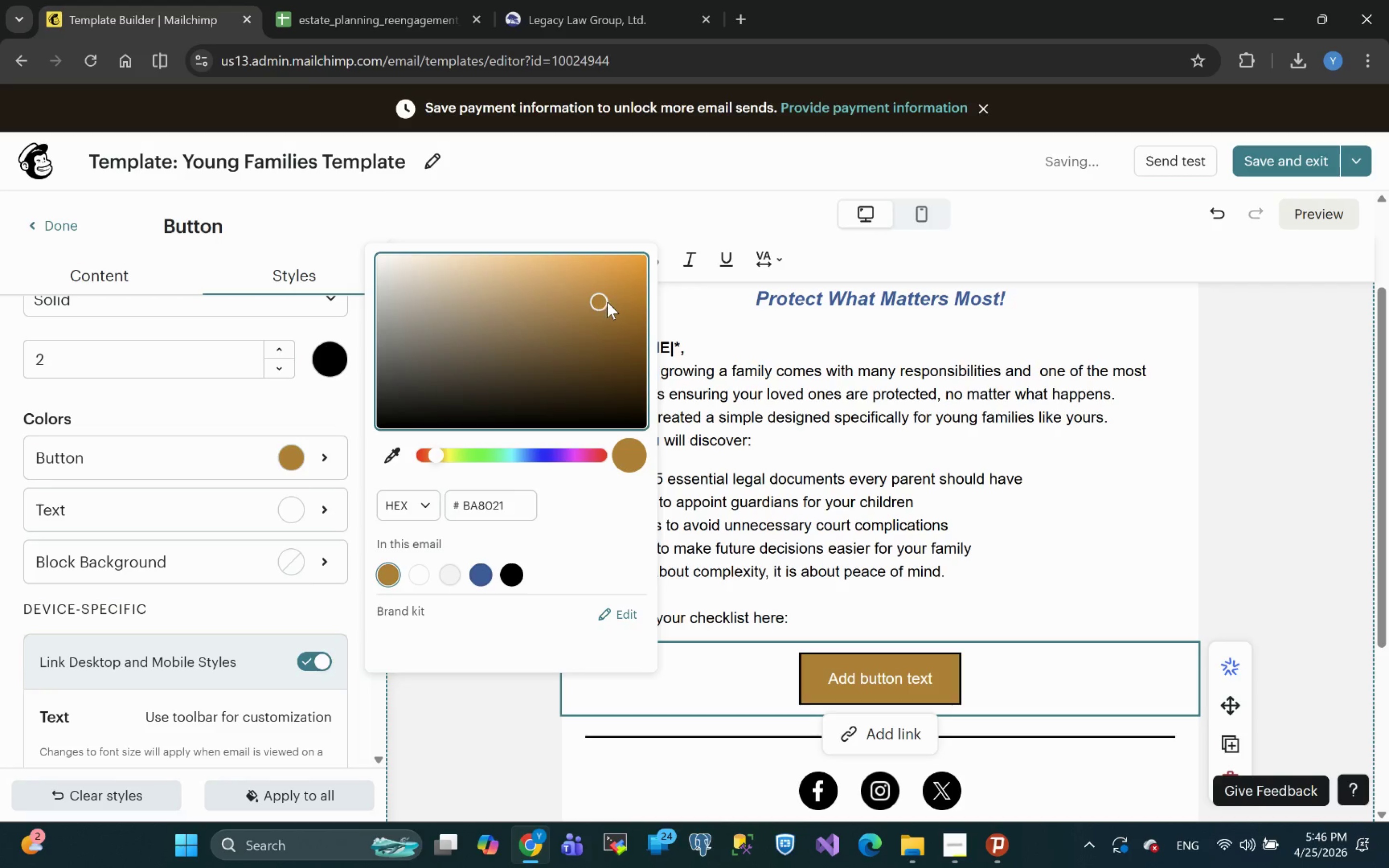 
left_click([613, 302])
 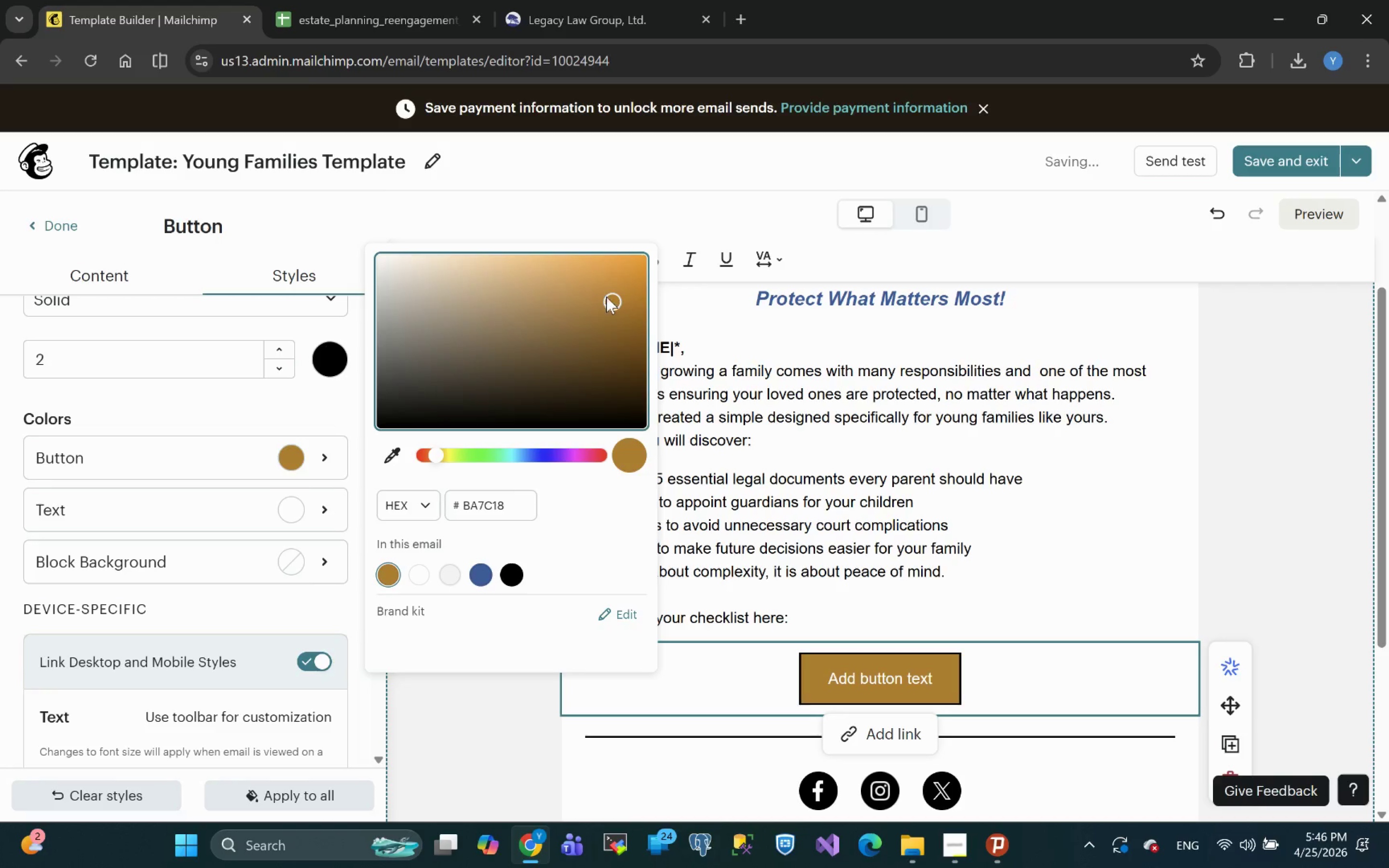 
left_click([601, 293])
 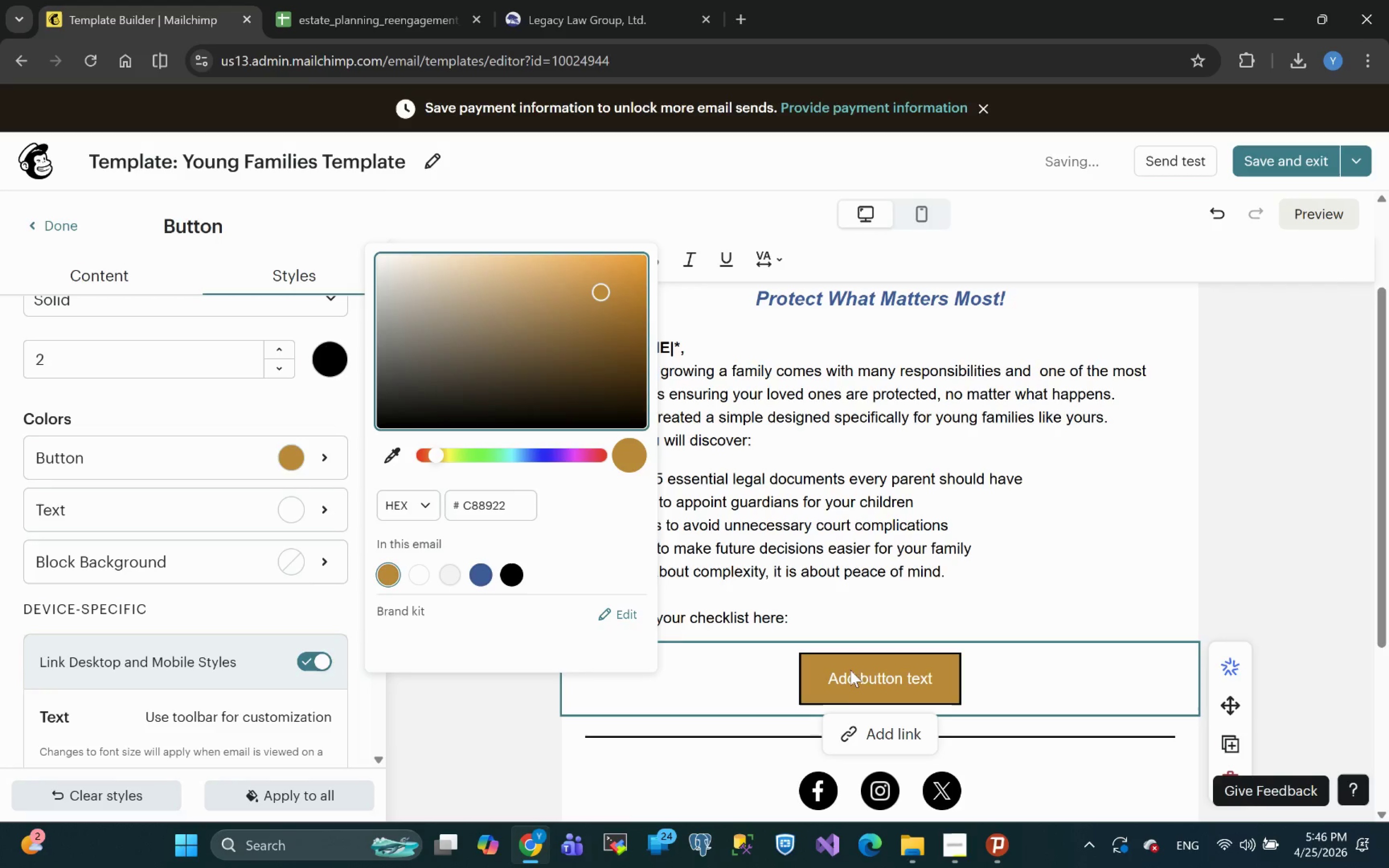 
double_click([851, 678])
 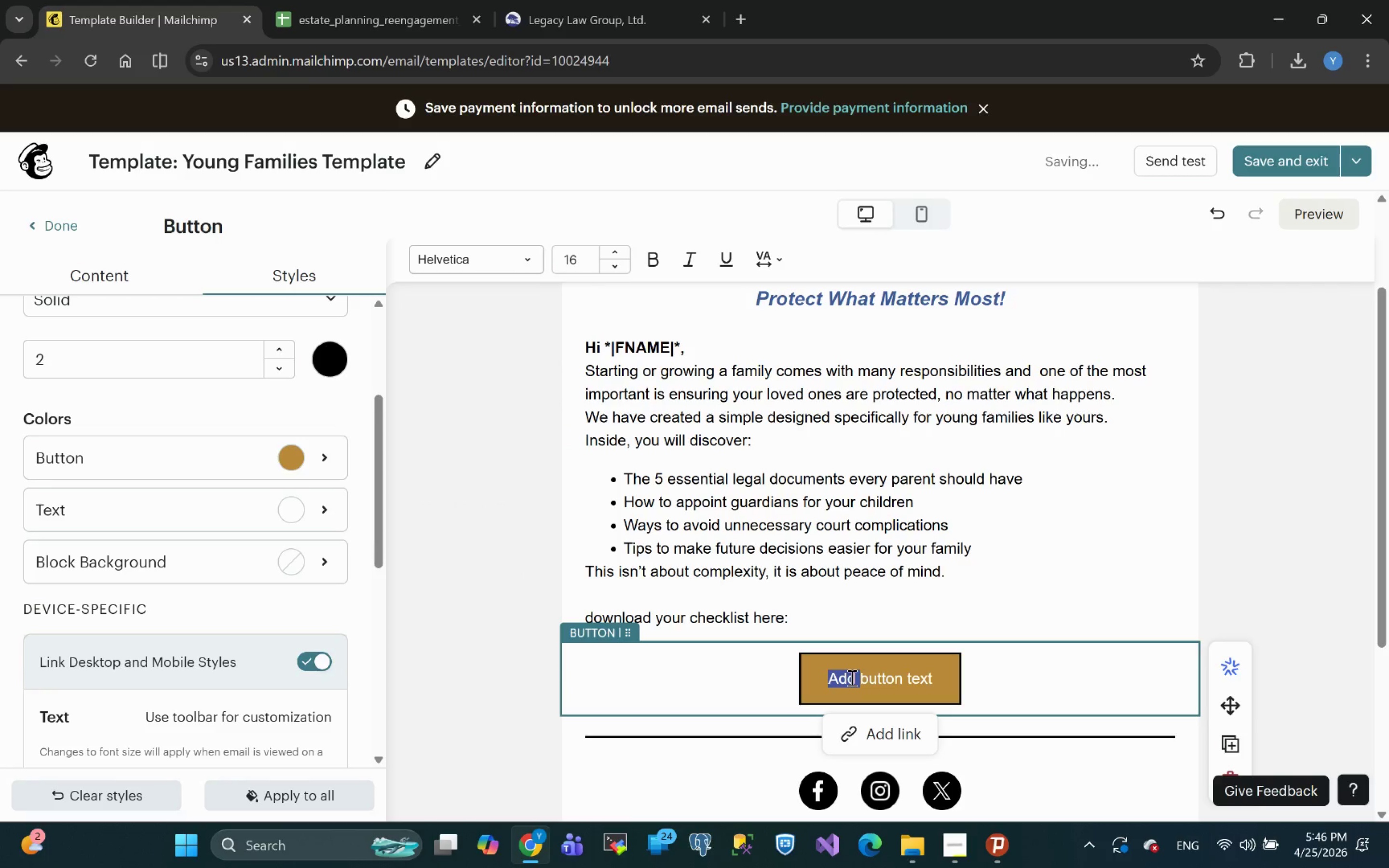 
key(Control+A)
 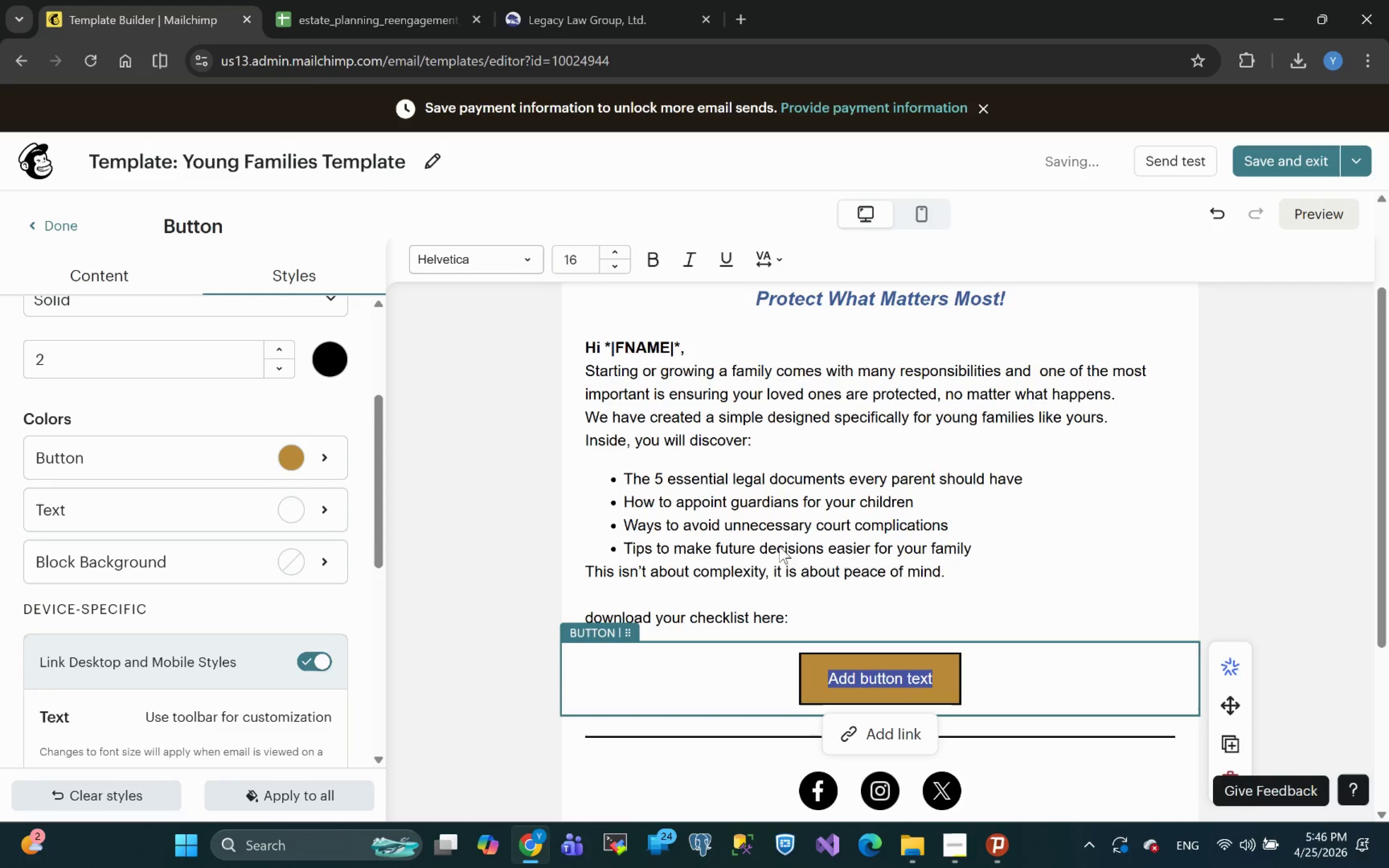 
left_click([600, 8])
 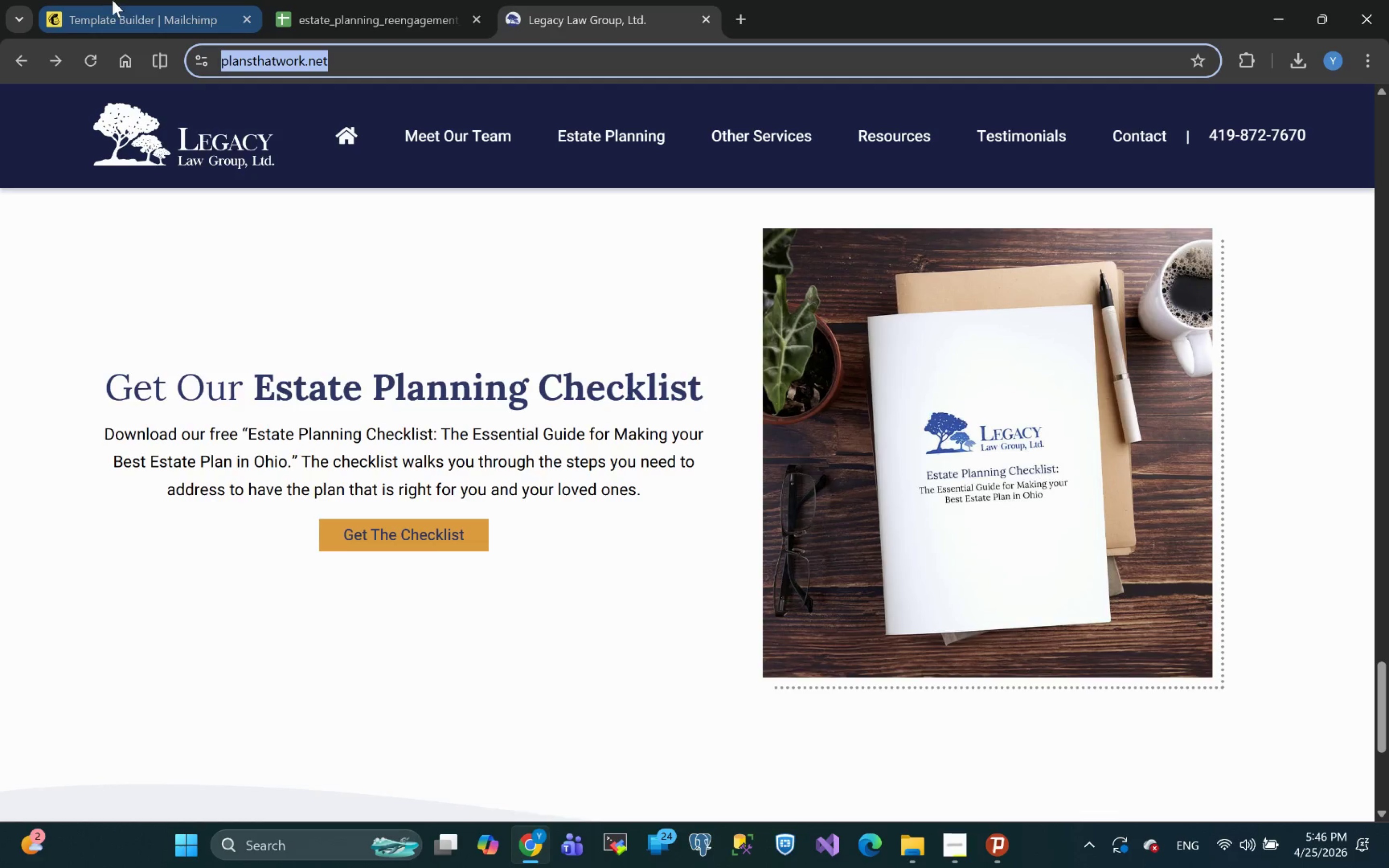 
left_click([107, 14])
 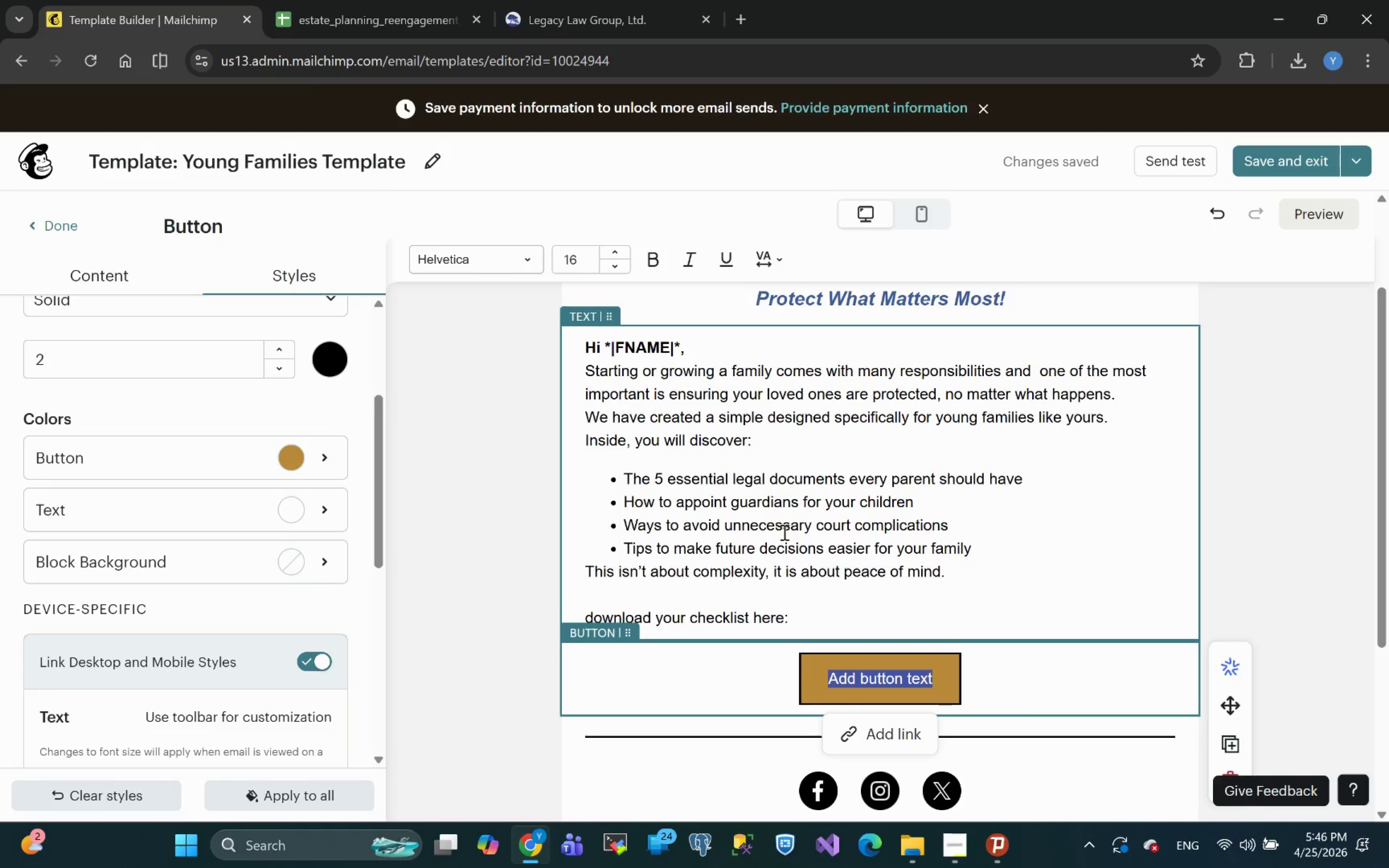 
type(Get )
 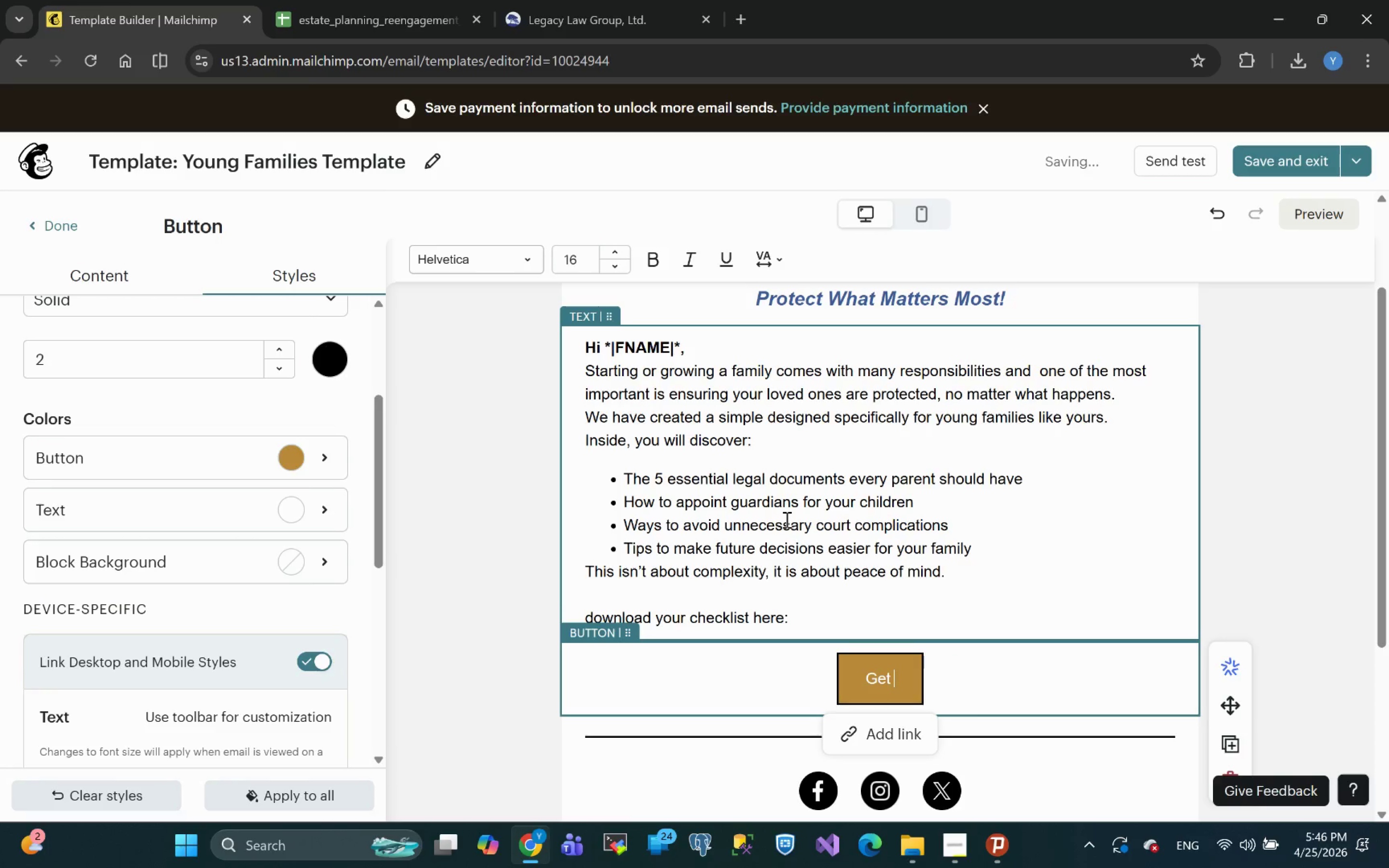 
type(The Checklist)
 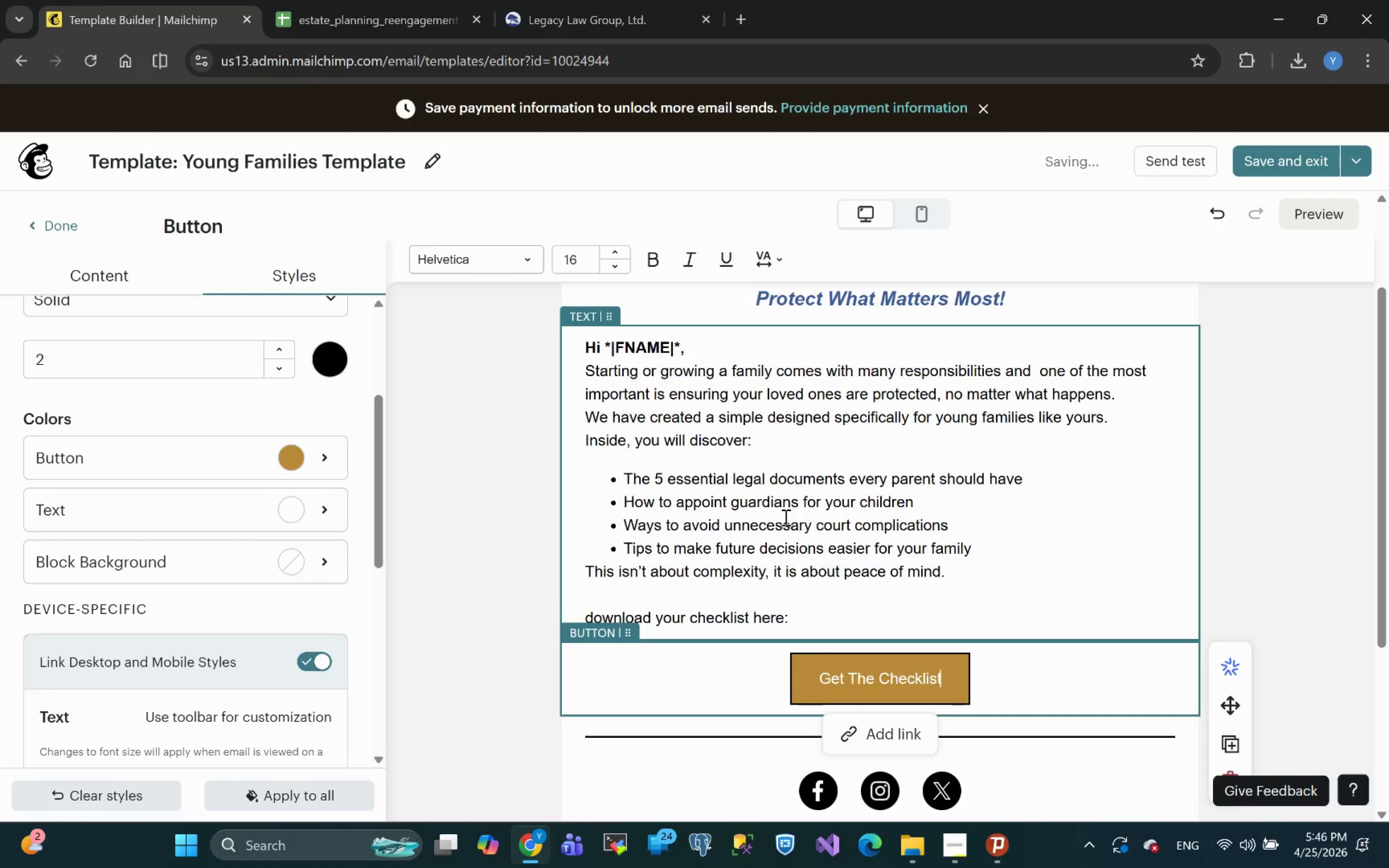 
key(Control+ControlLeft)
 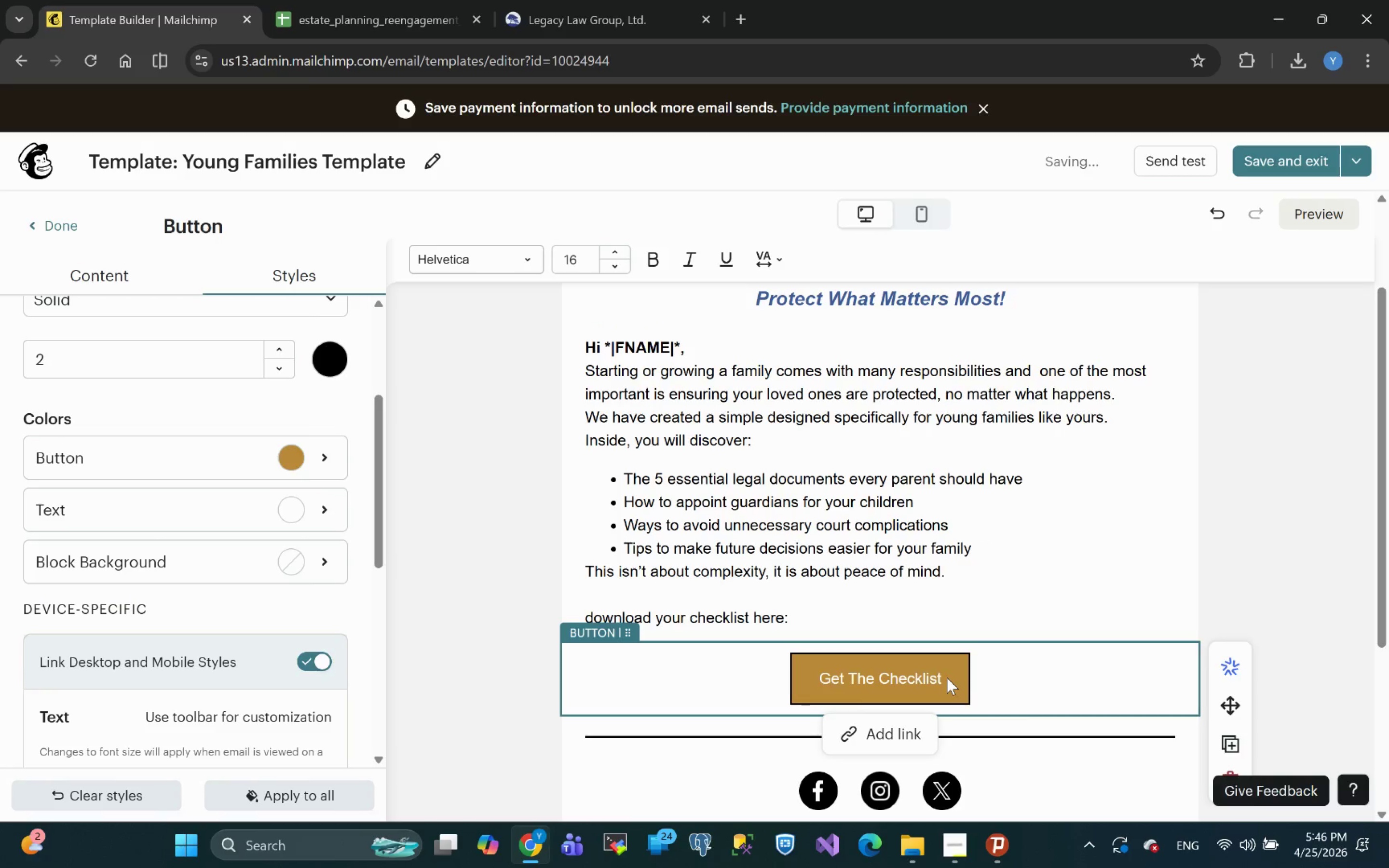 
key(Control+A)
 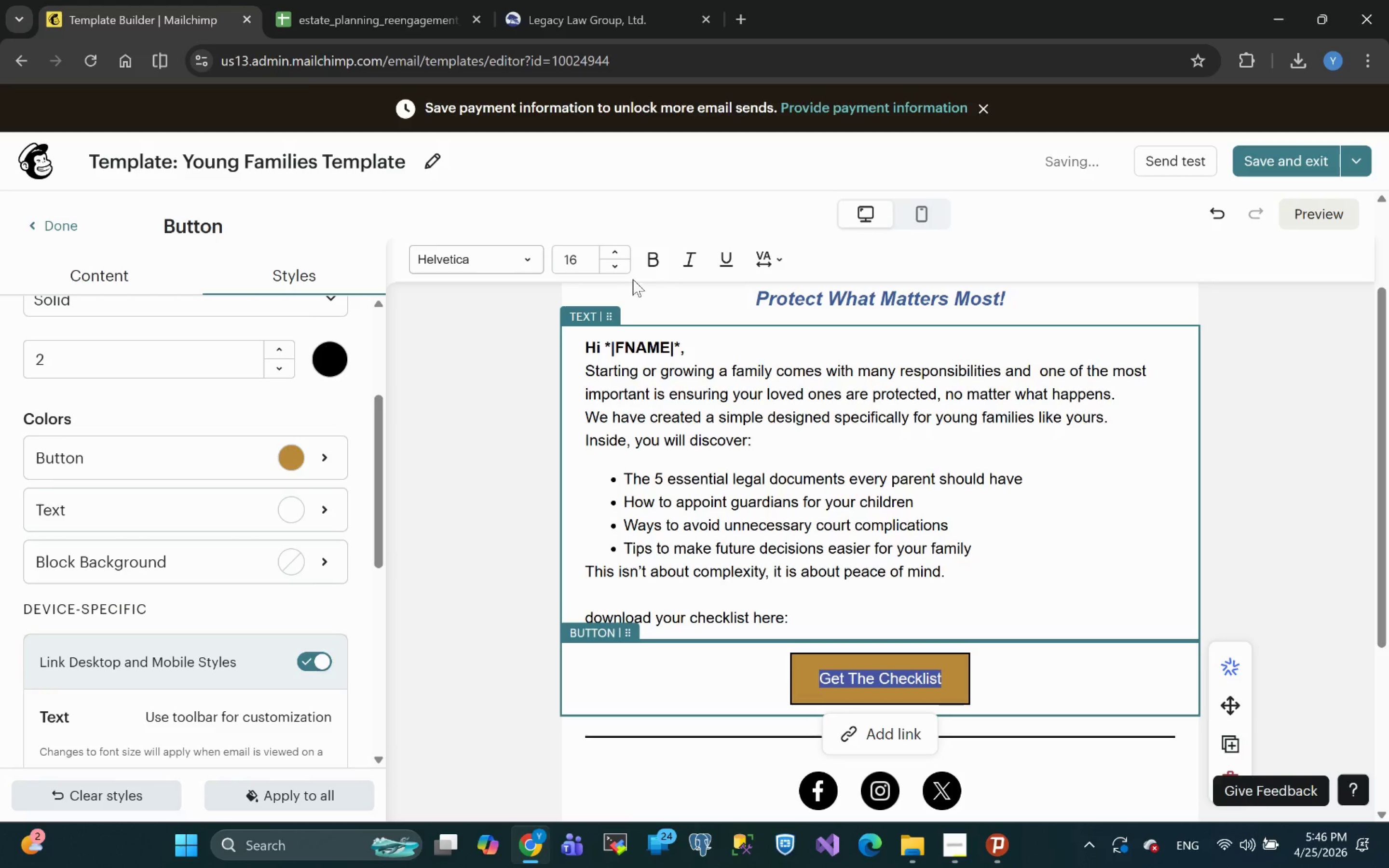 
left_click([662, 268])
 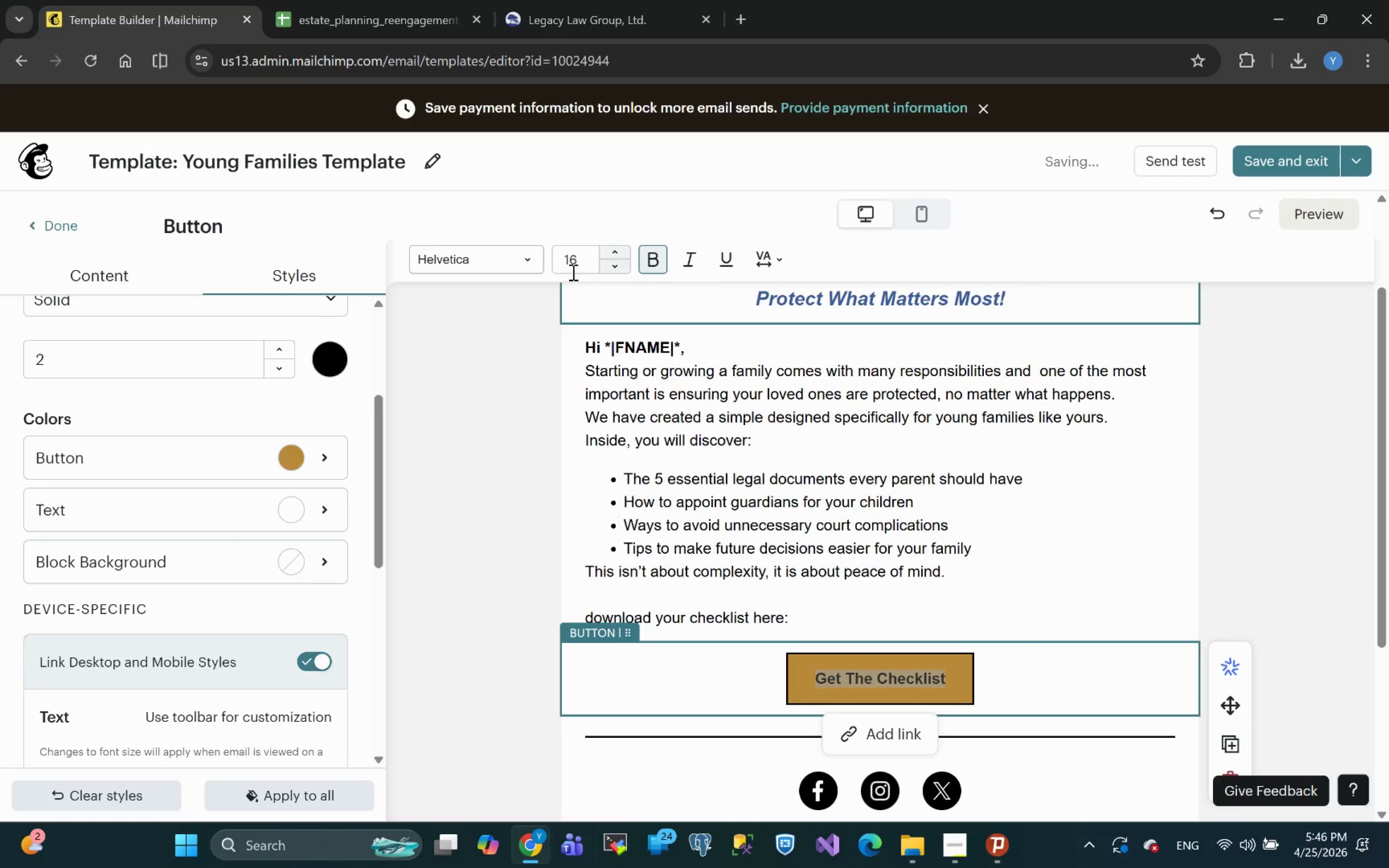 
left_click([333, 365])
 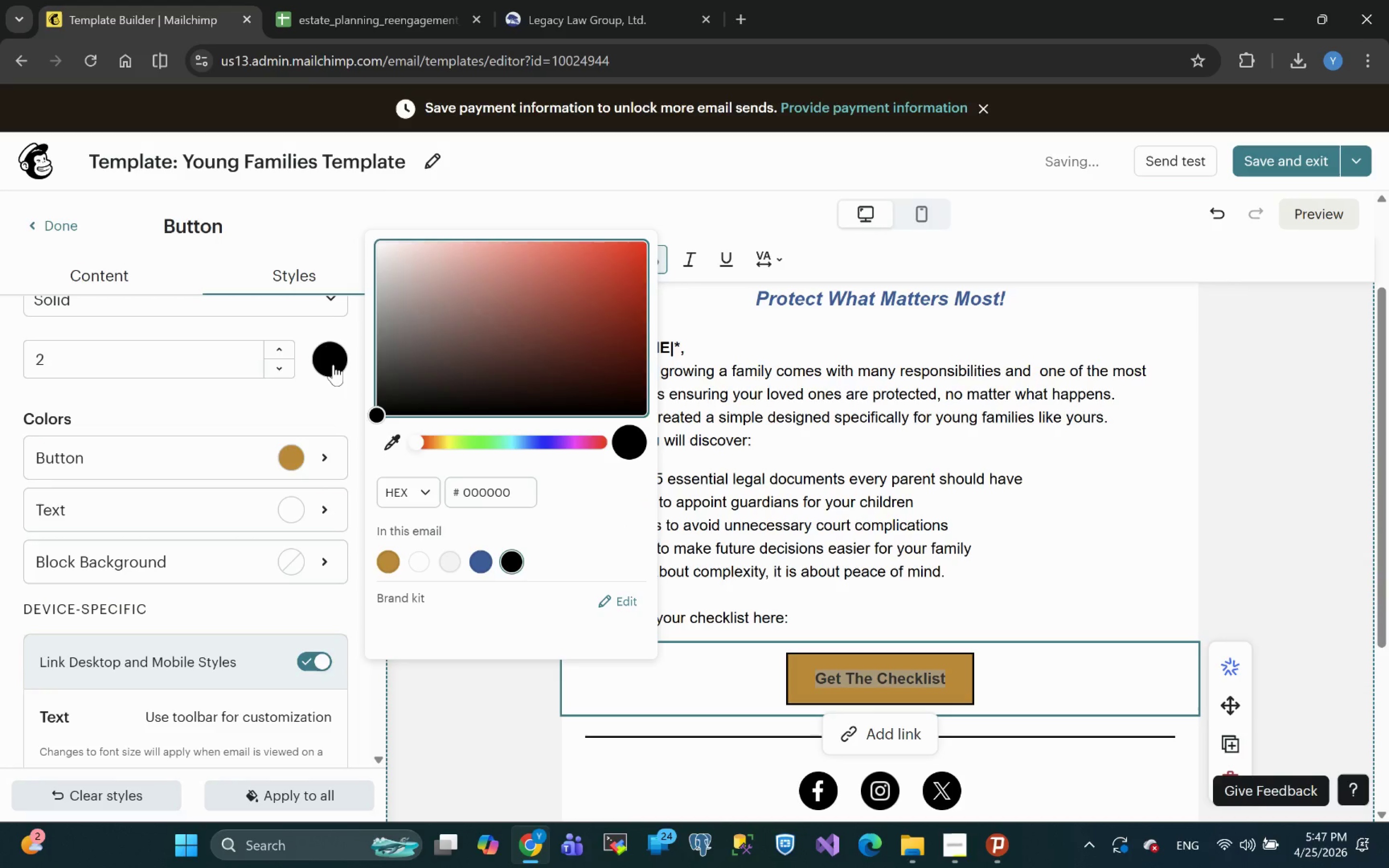 
left_click([333, 365])
 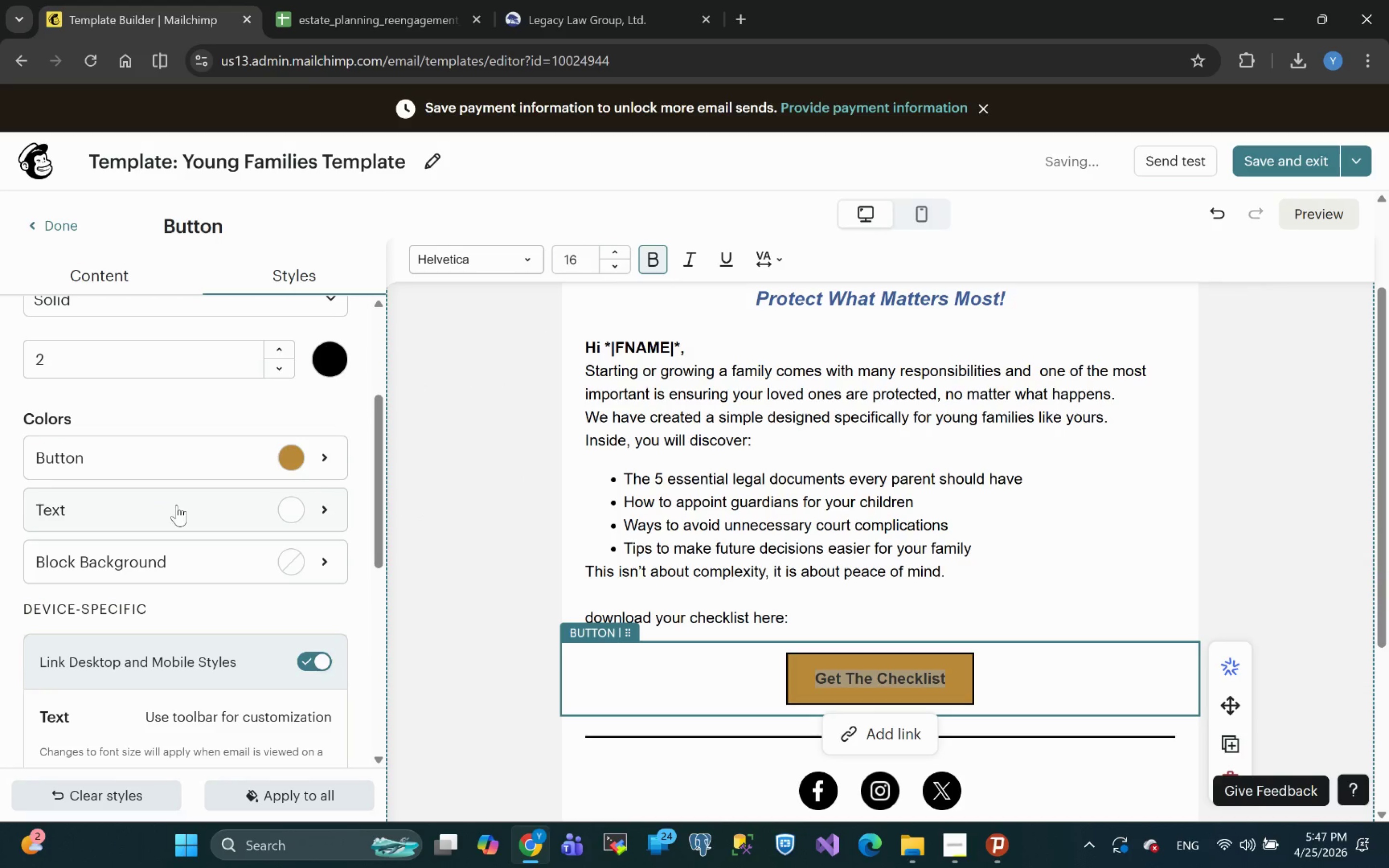 
left_click([228, 509])
 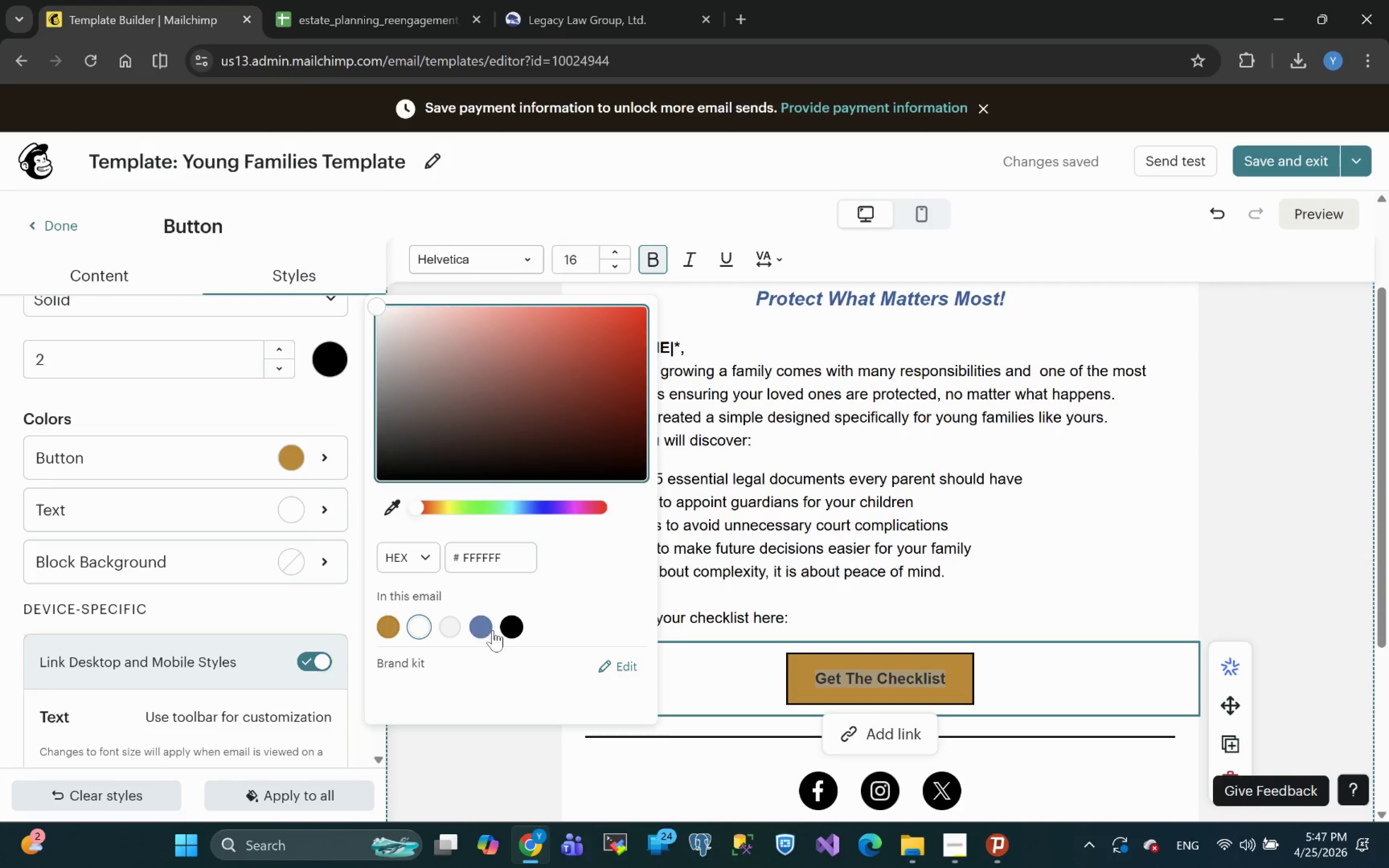 
left_click([515, 630])
 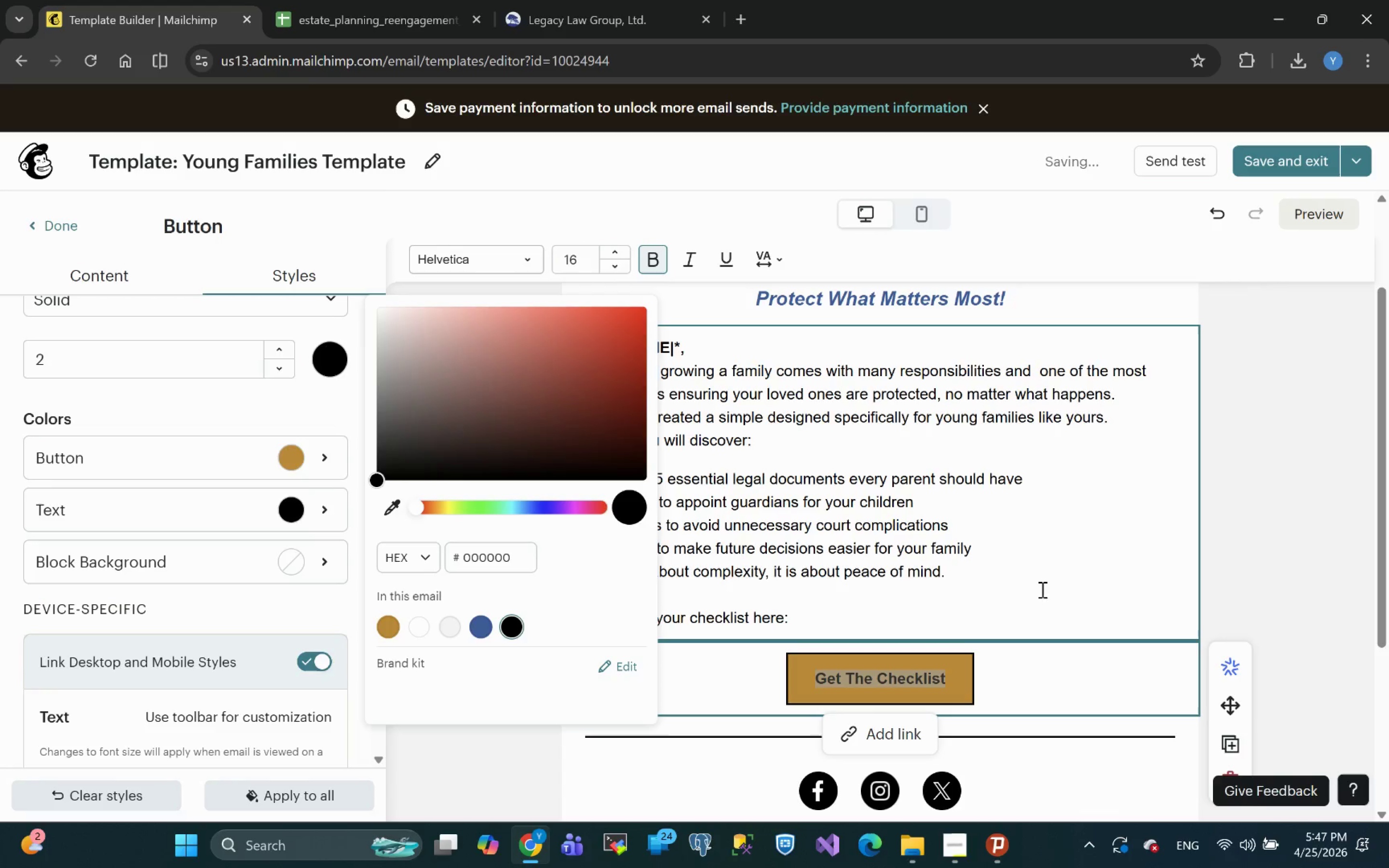 
left_click([1054, 666])
 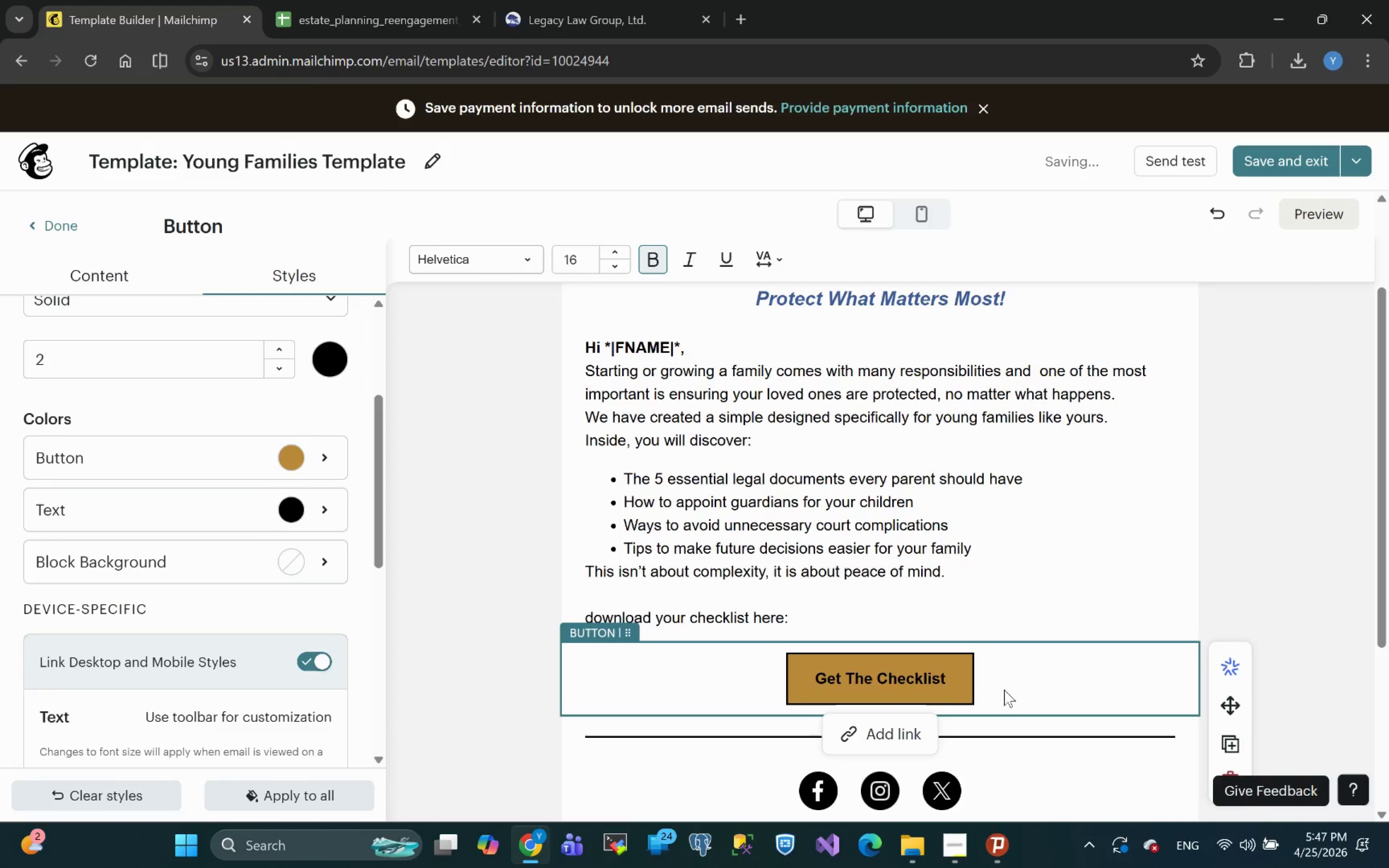 
left_click([962, 686])
 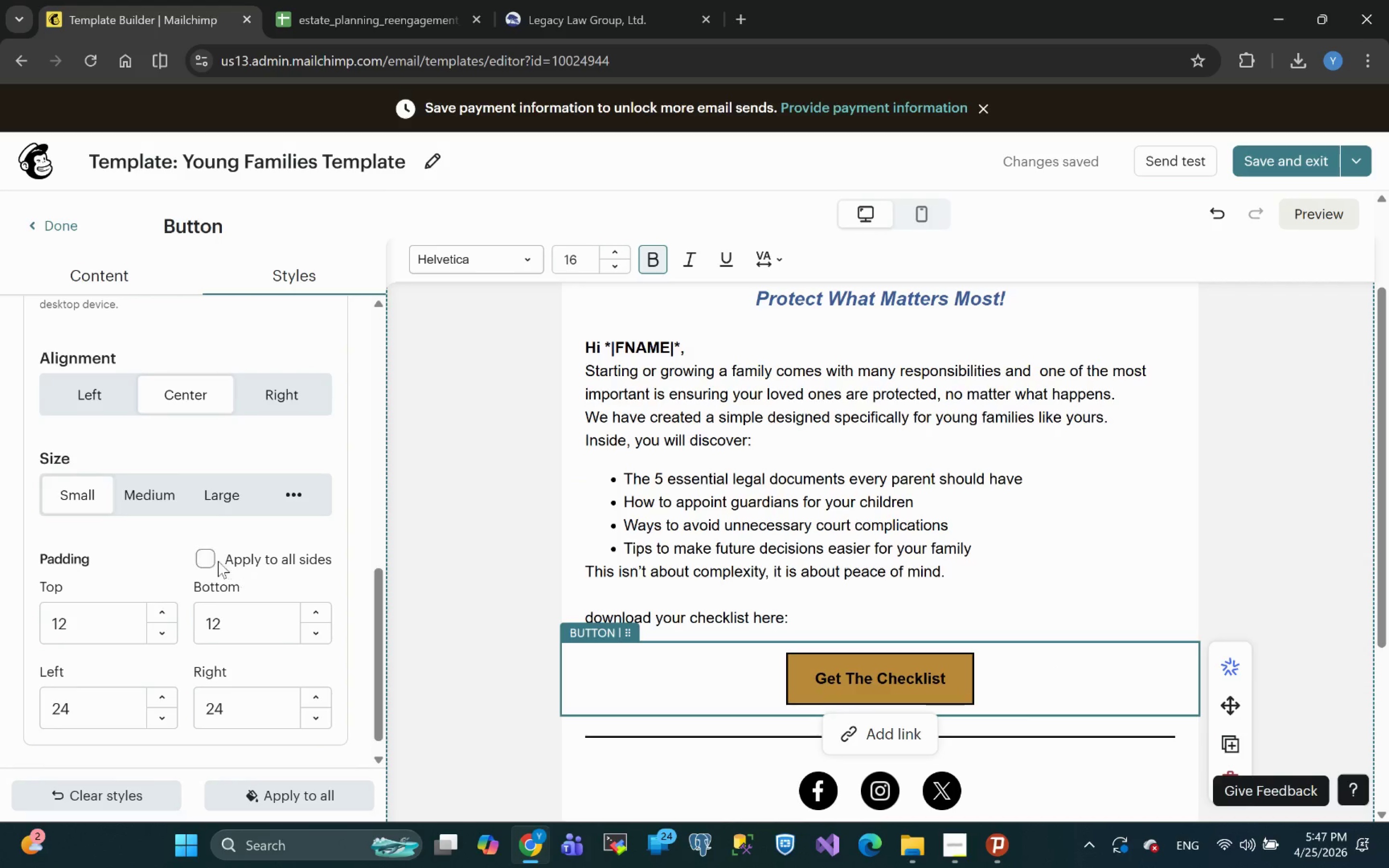 
wait(6.13)
 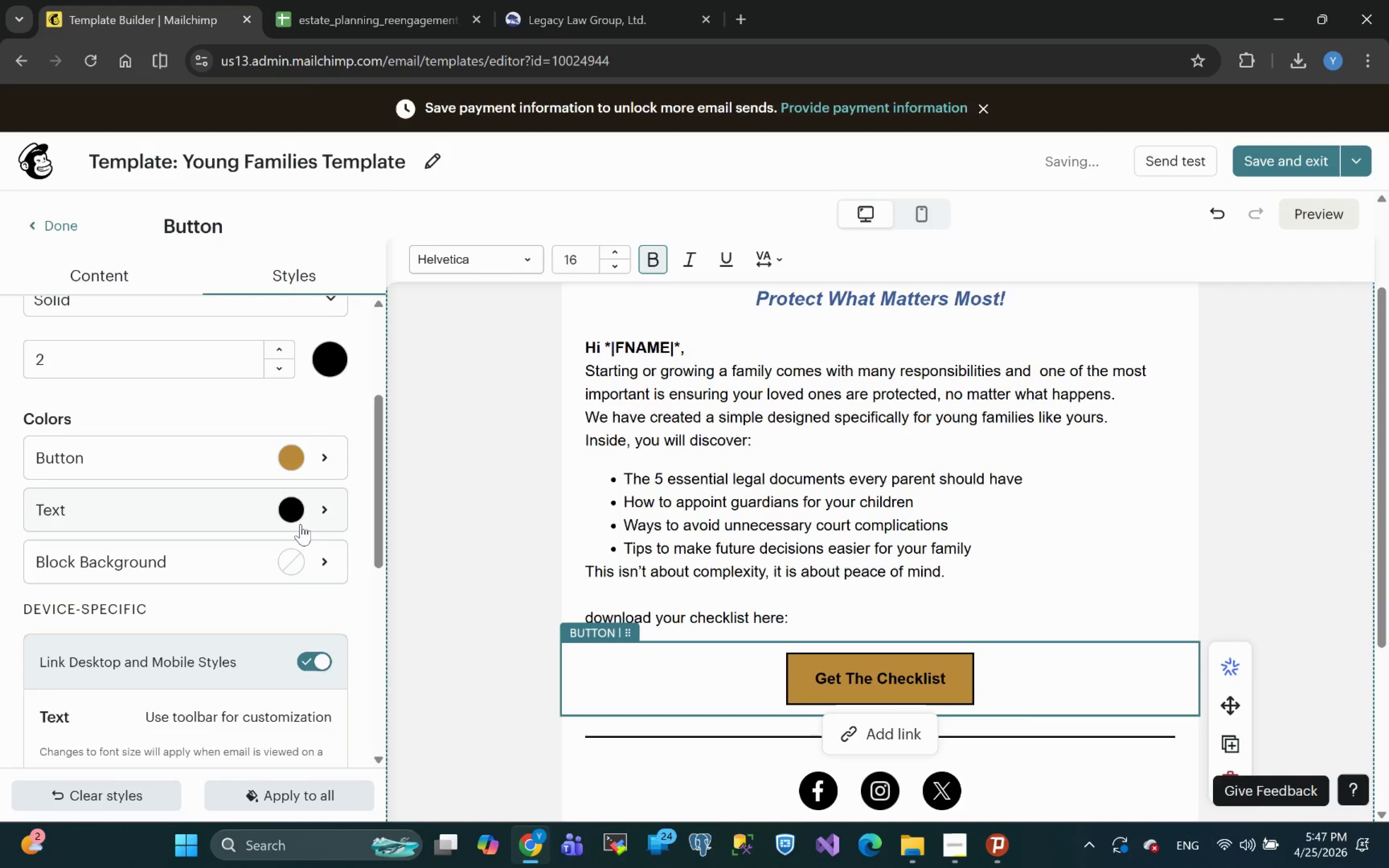 
left_click([302, 492])
 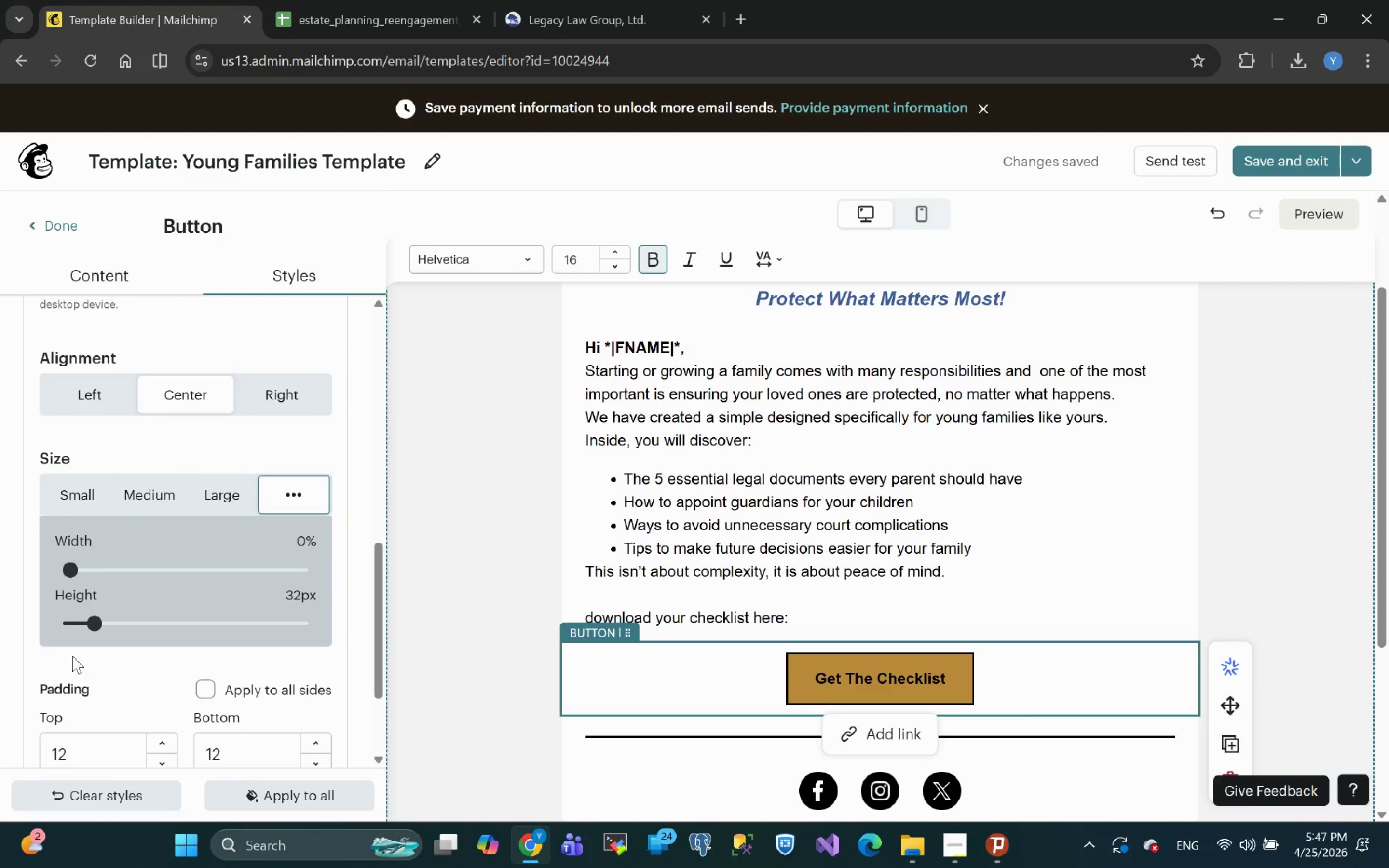 
left_click_drag(start_coordinate=[98, 620], to_coordinate=[0, 631])
 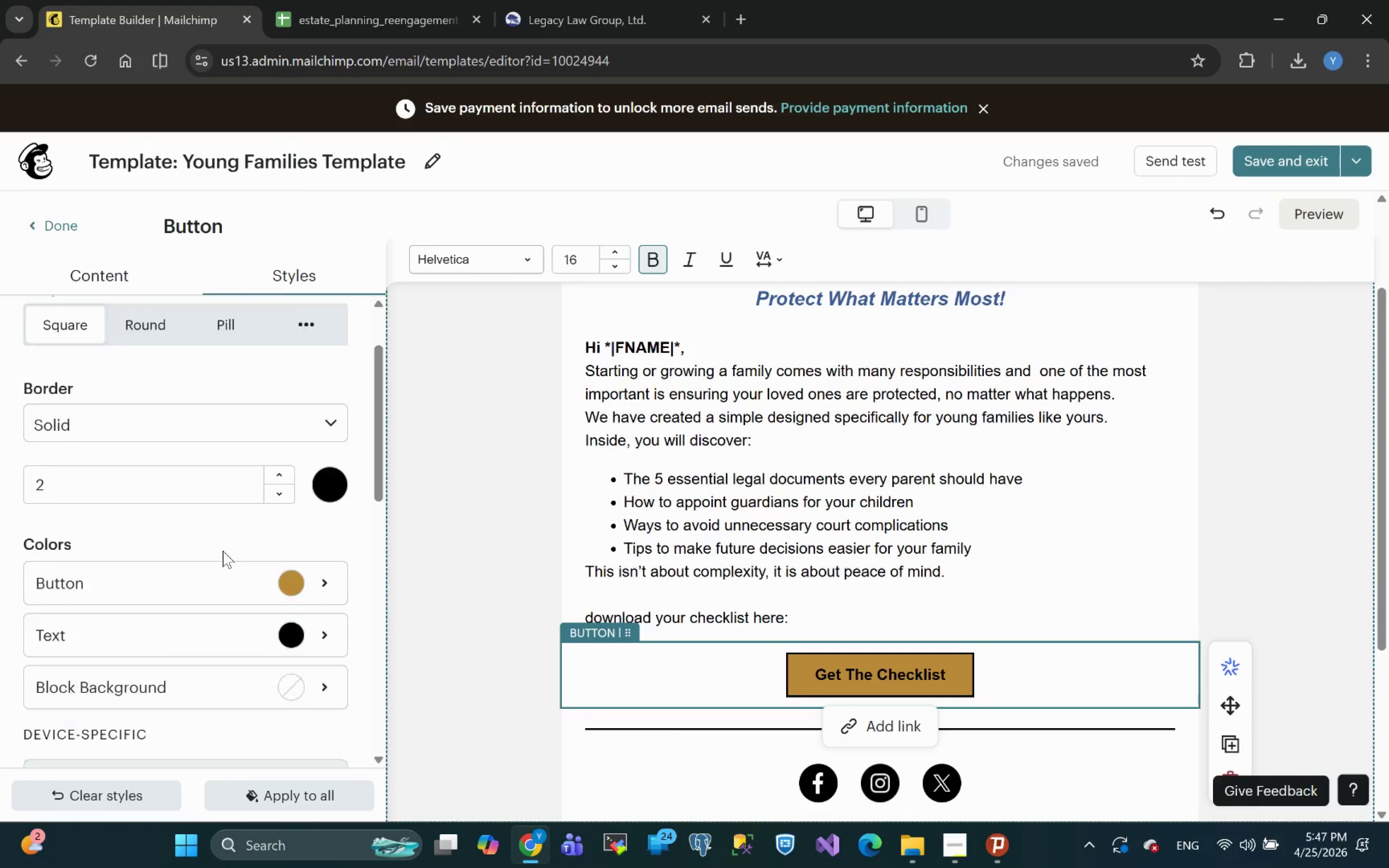 
wait(5.65)
 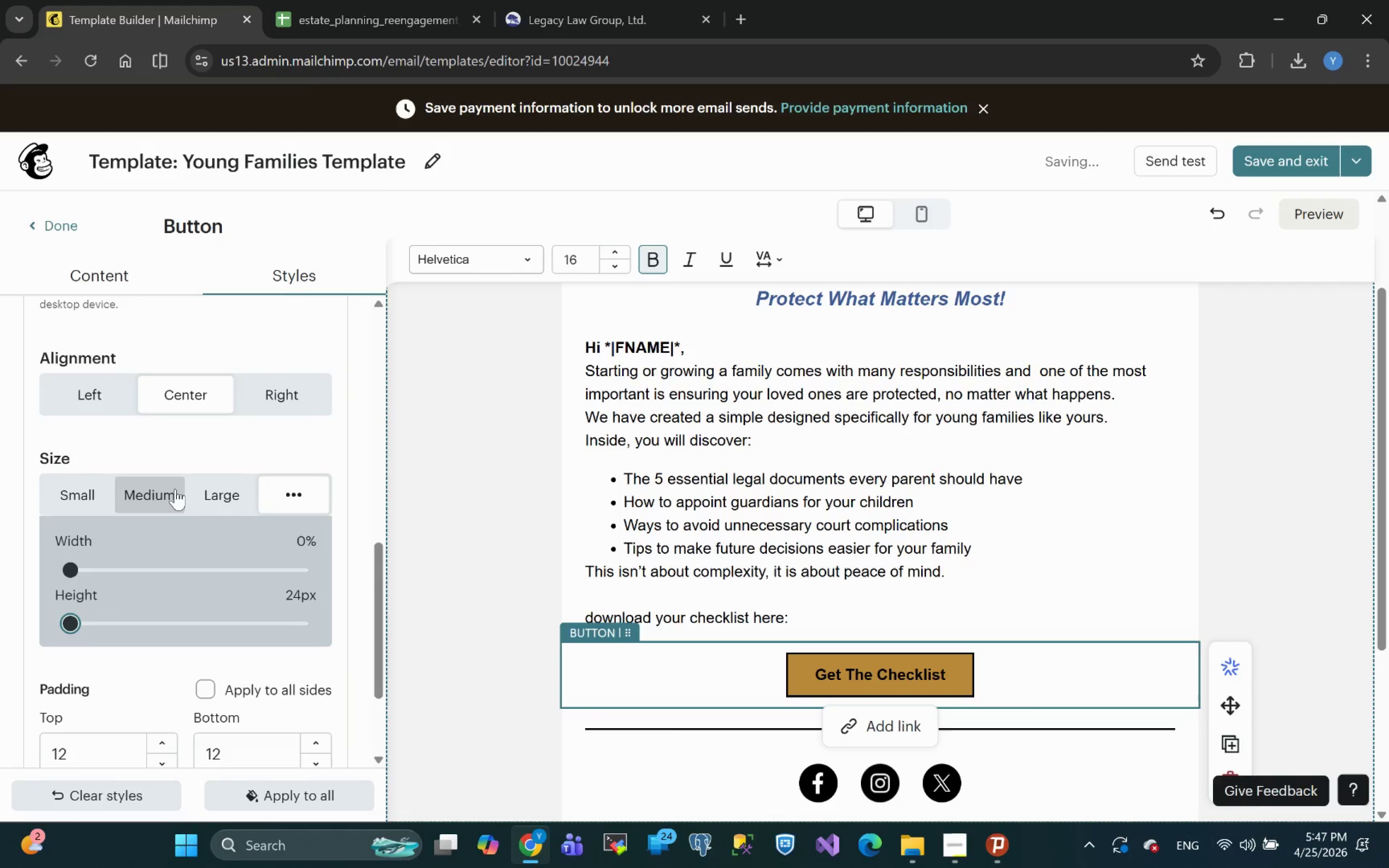 
left_click([154, 411])
 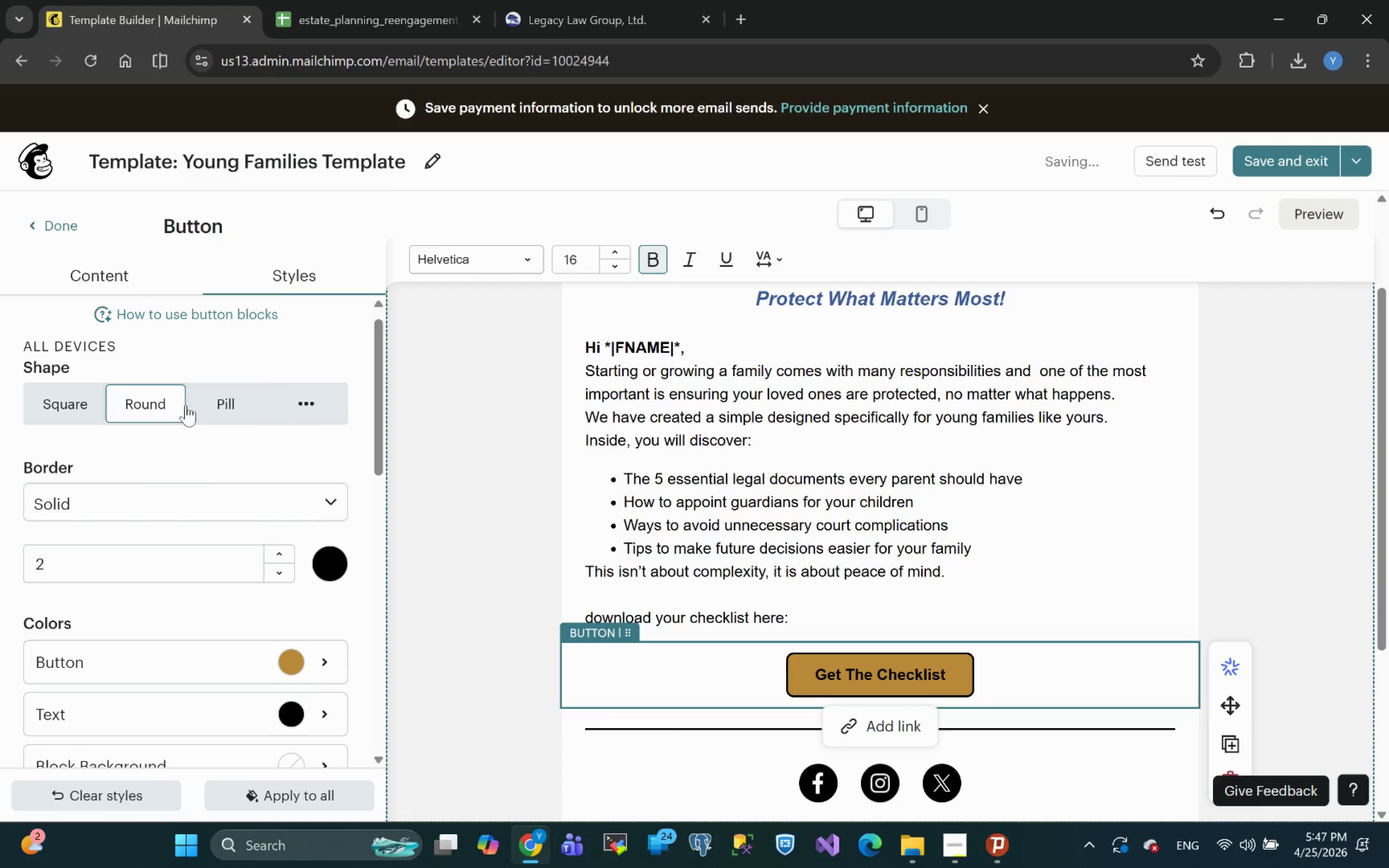 
left_click([216, 405])
 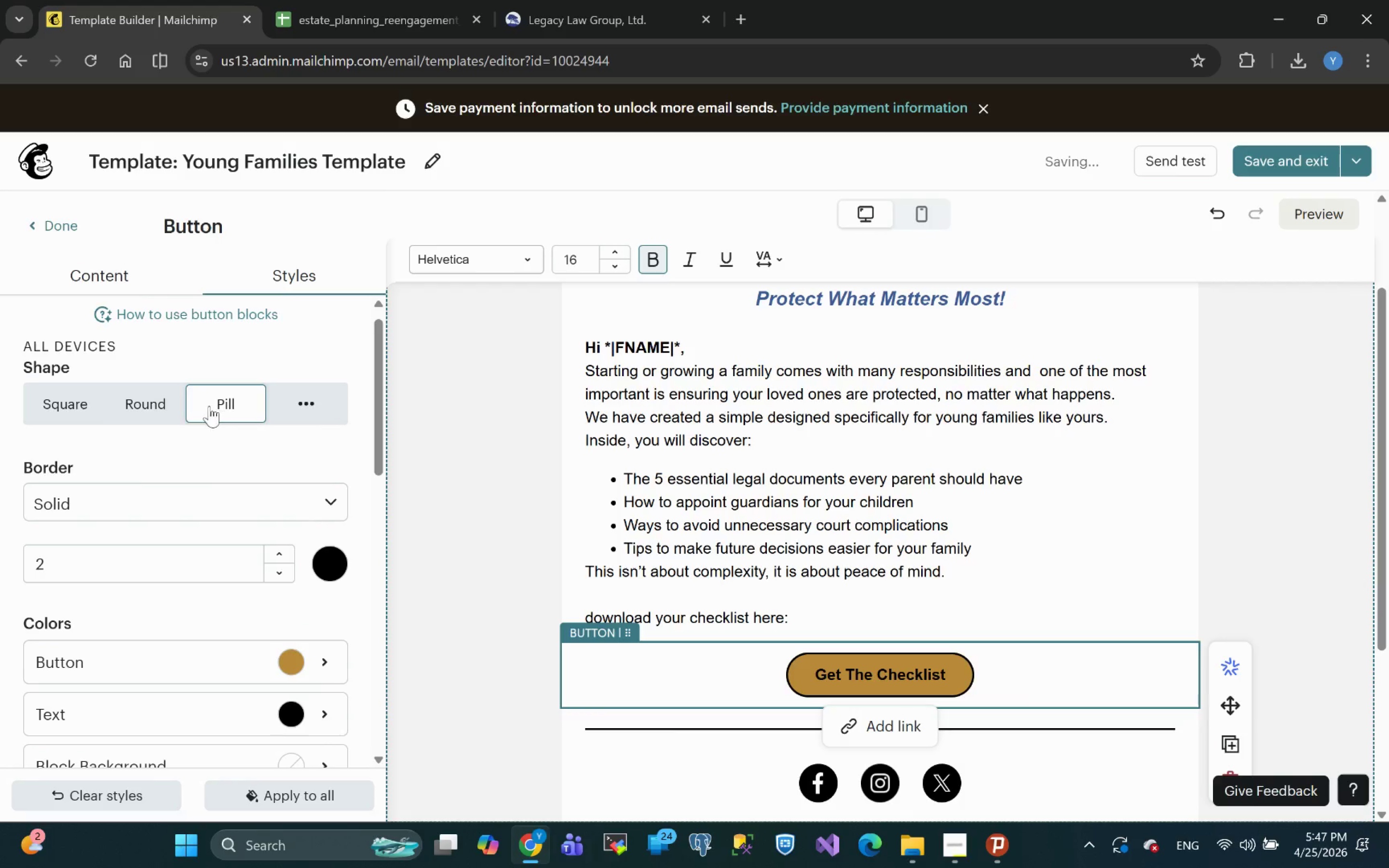 
left_click([159, 408])
 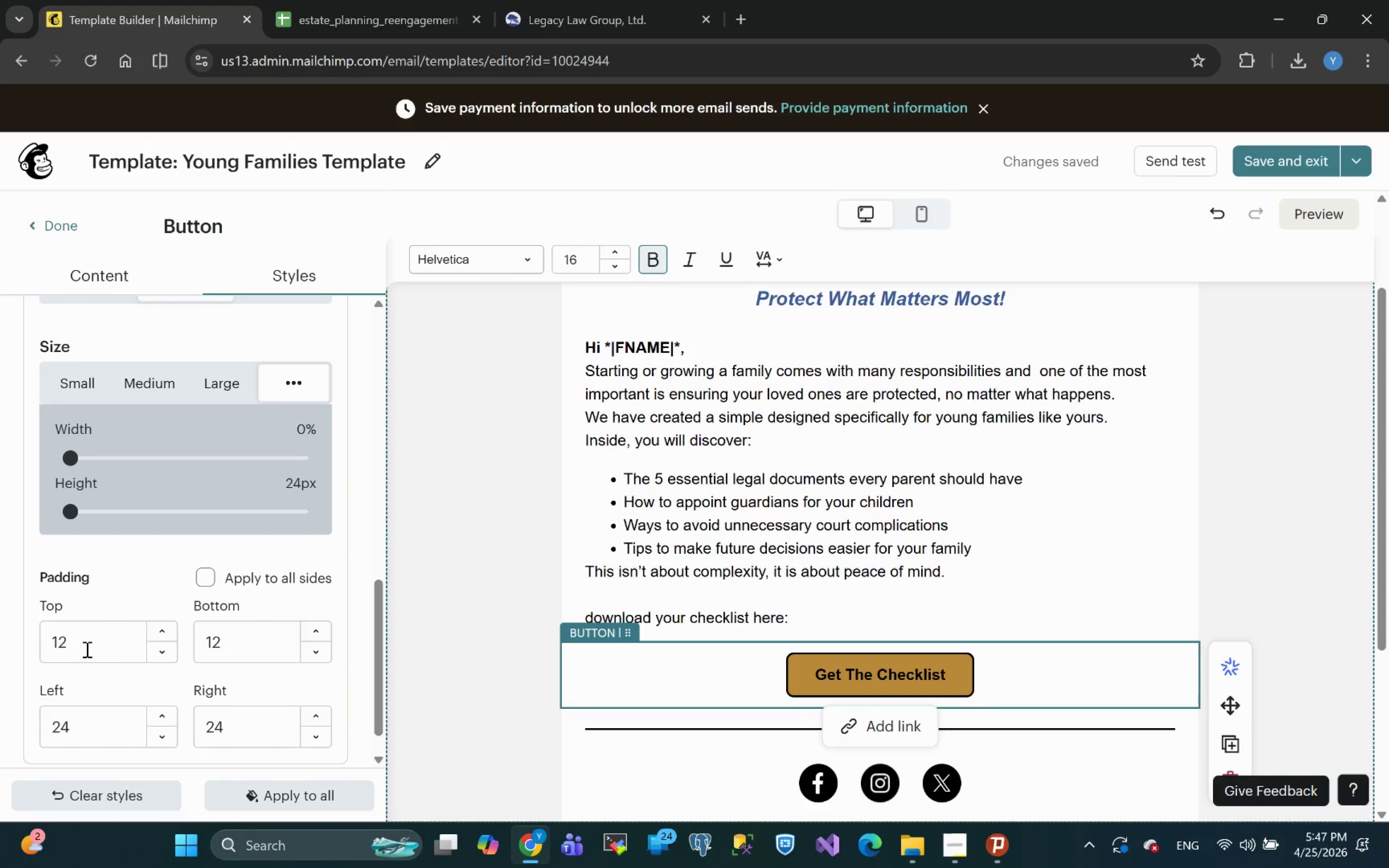 
wait(6.44)
 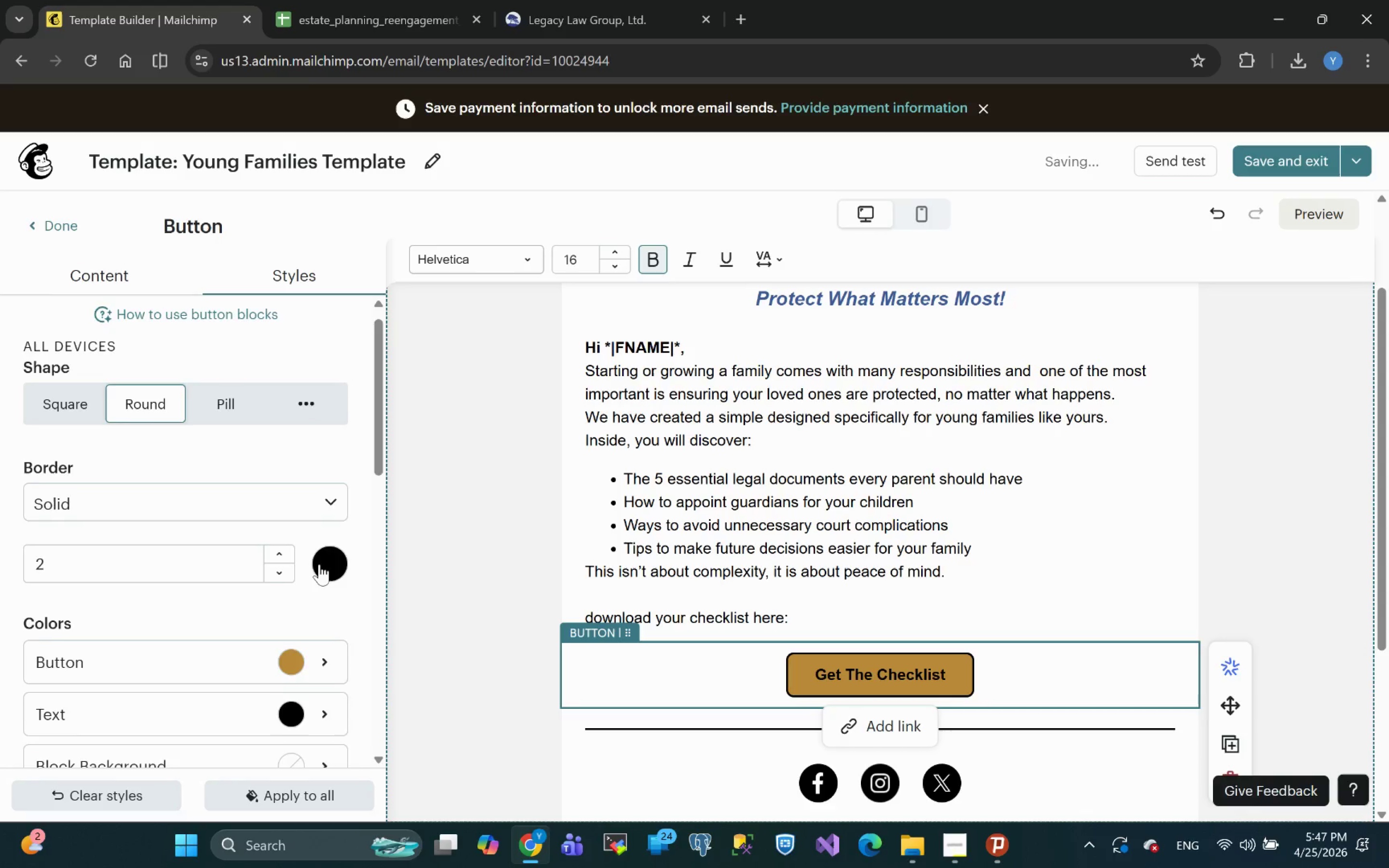 
left_click_drag(start_coordinate=[85, 646], to_coordinate=[0, 653])
 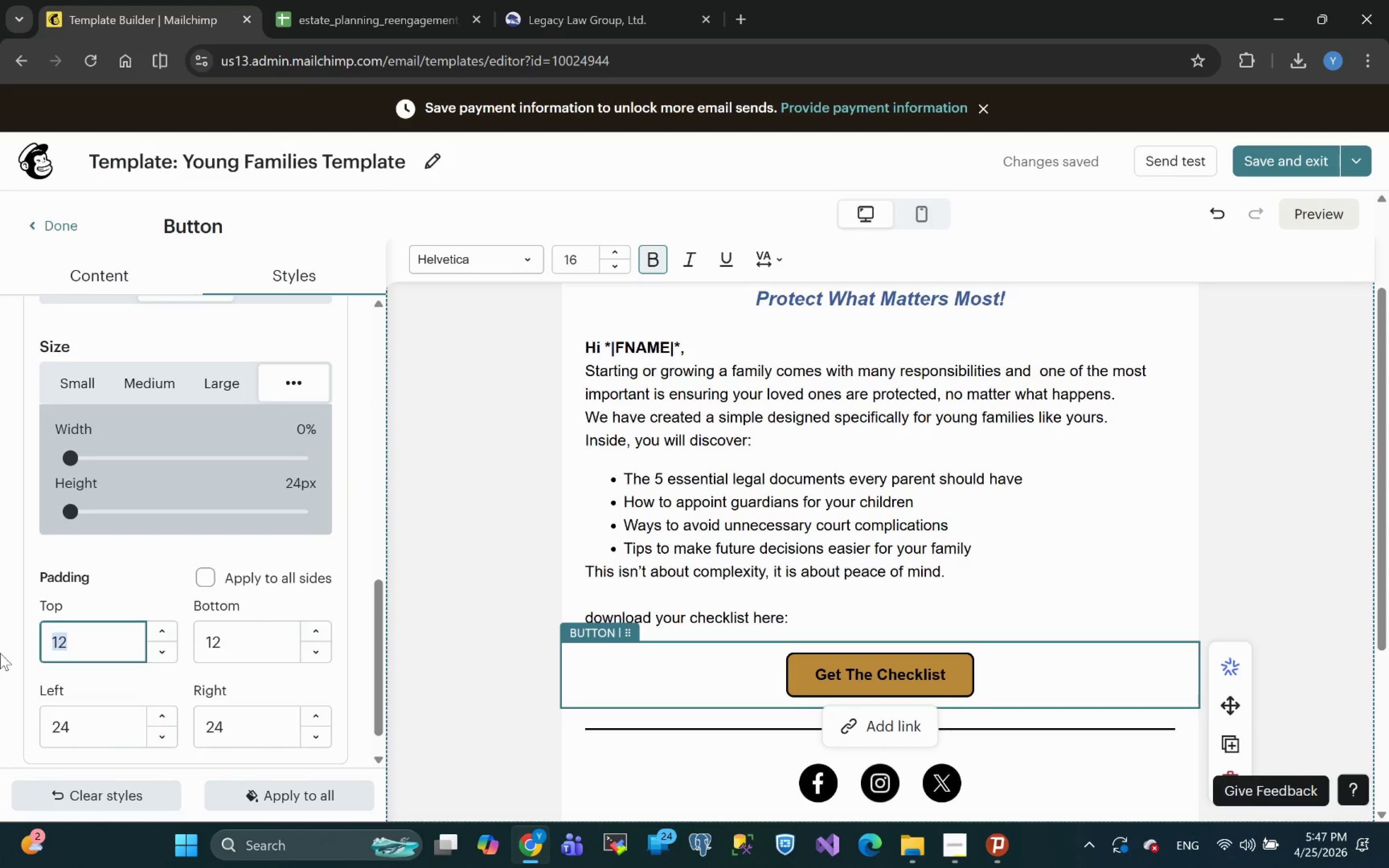 
key(0)
 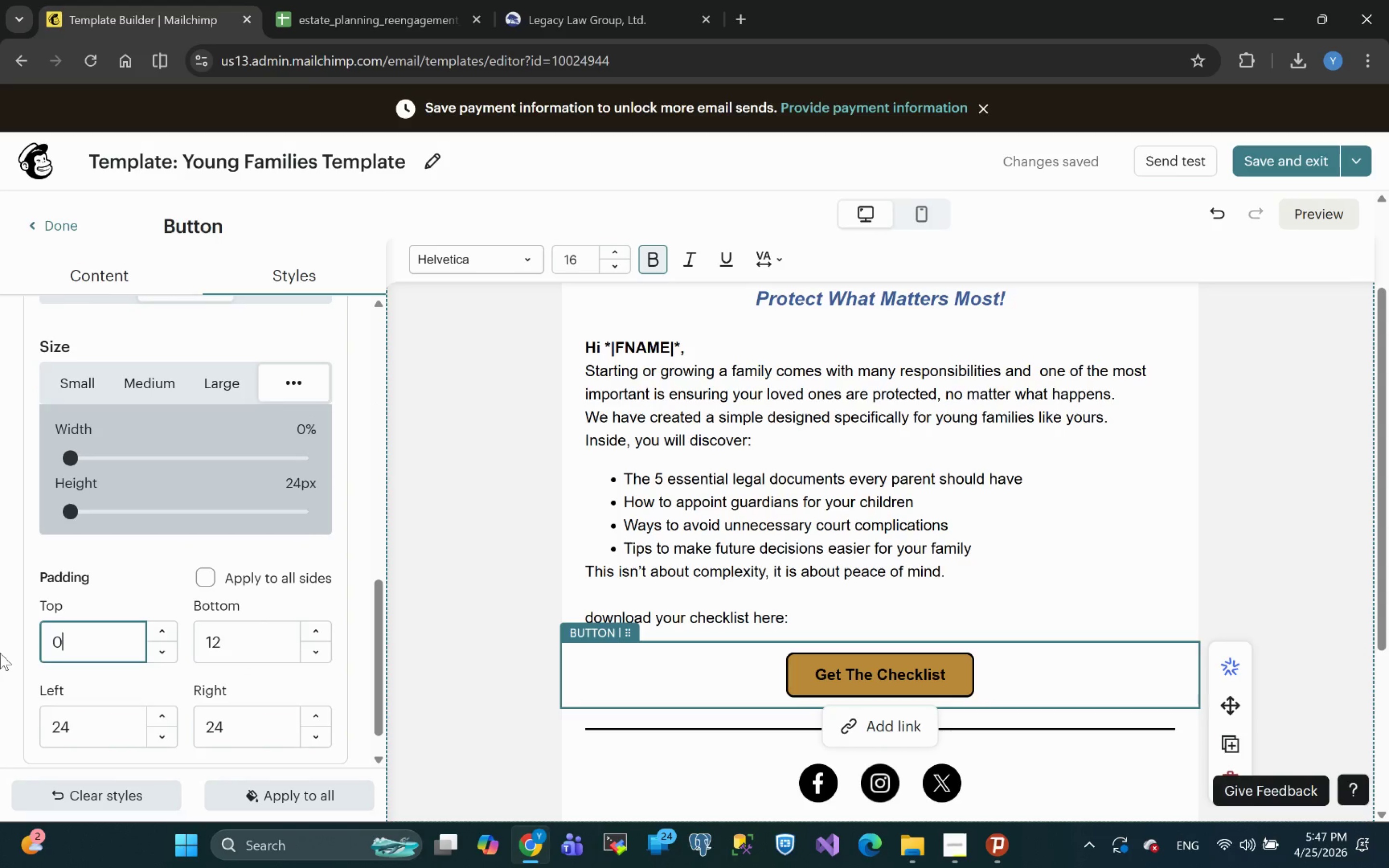 
key(Enter)
 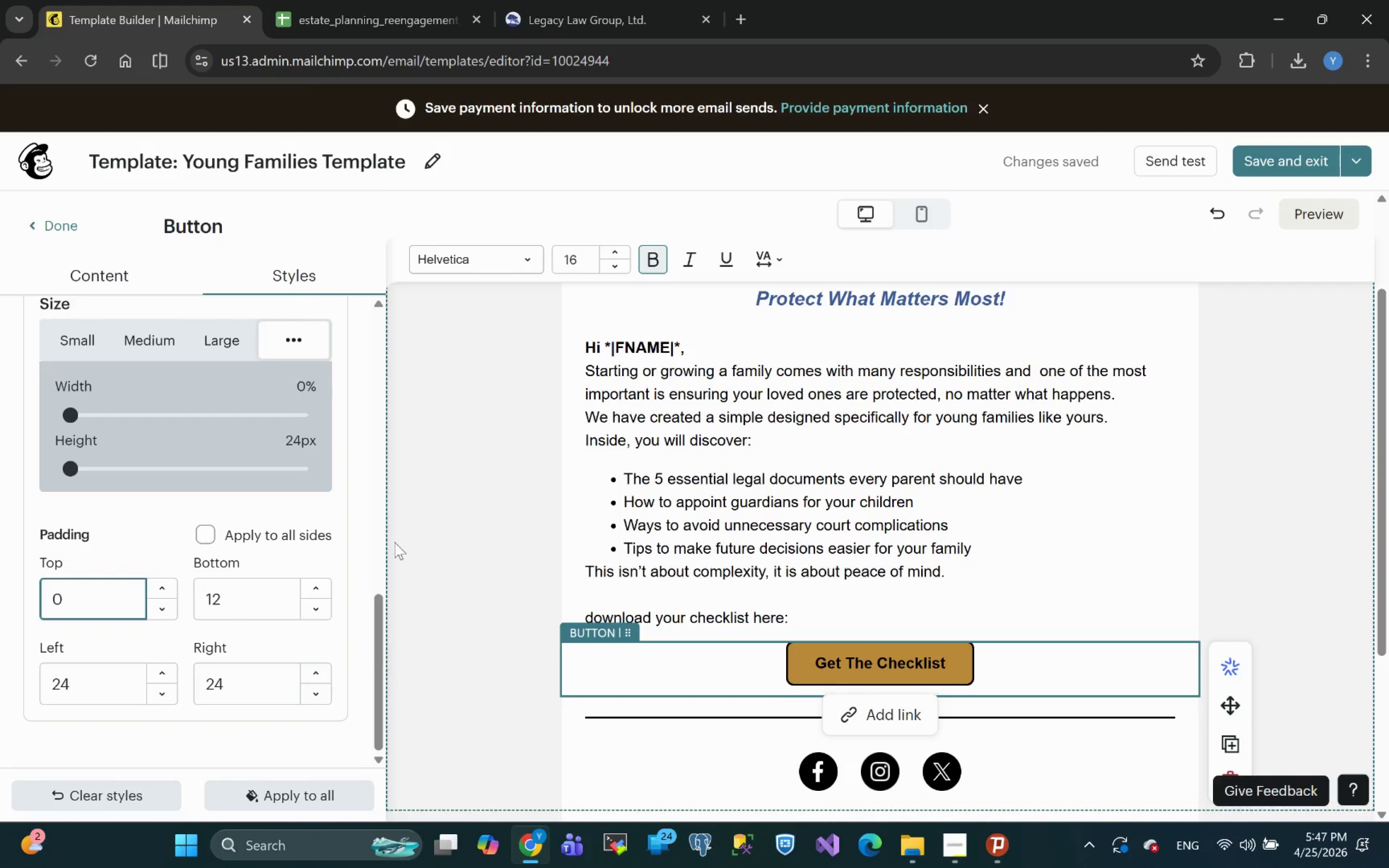 
wait(6.29)
 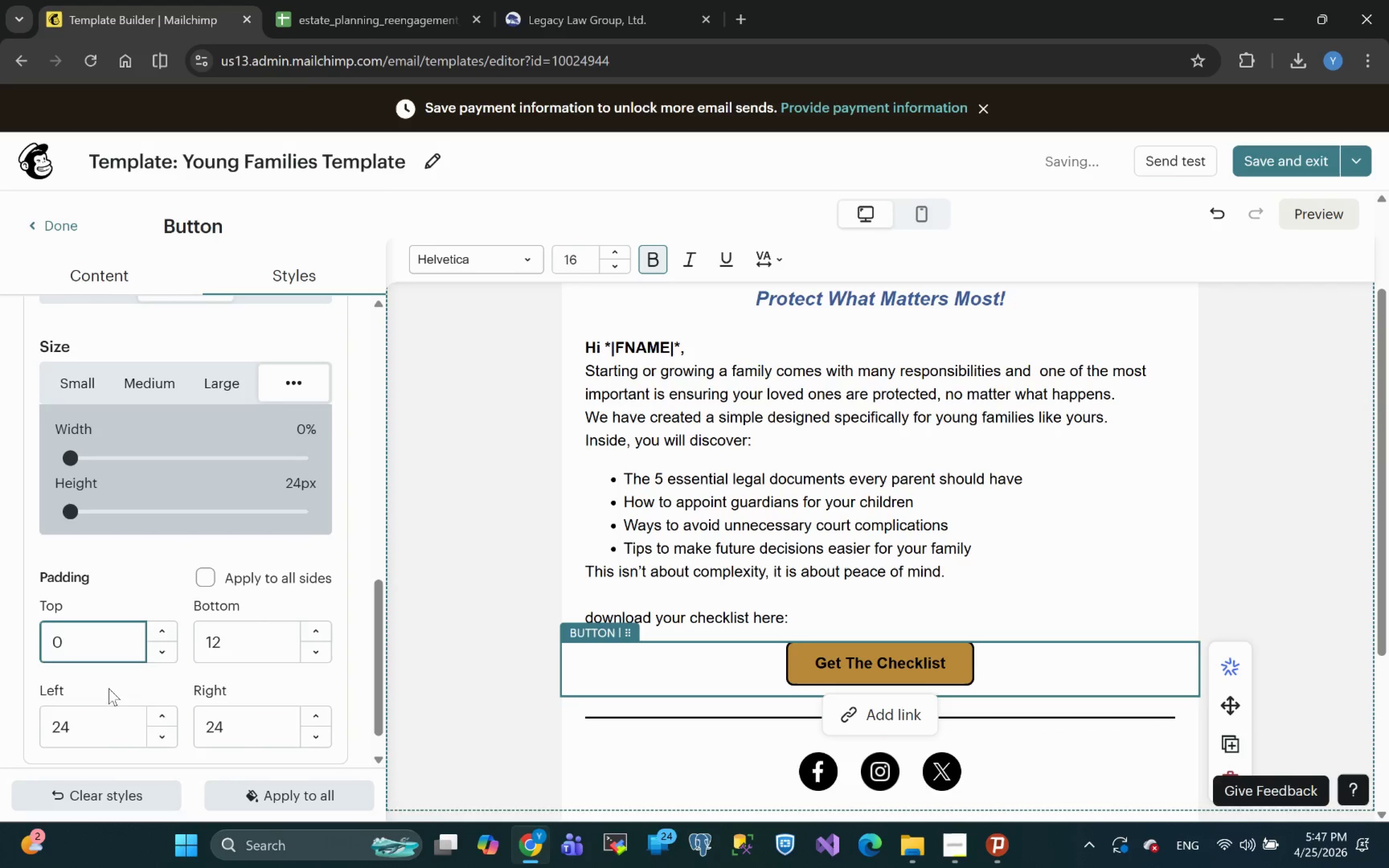 
left_click([1311, 542])
 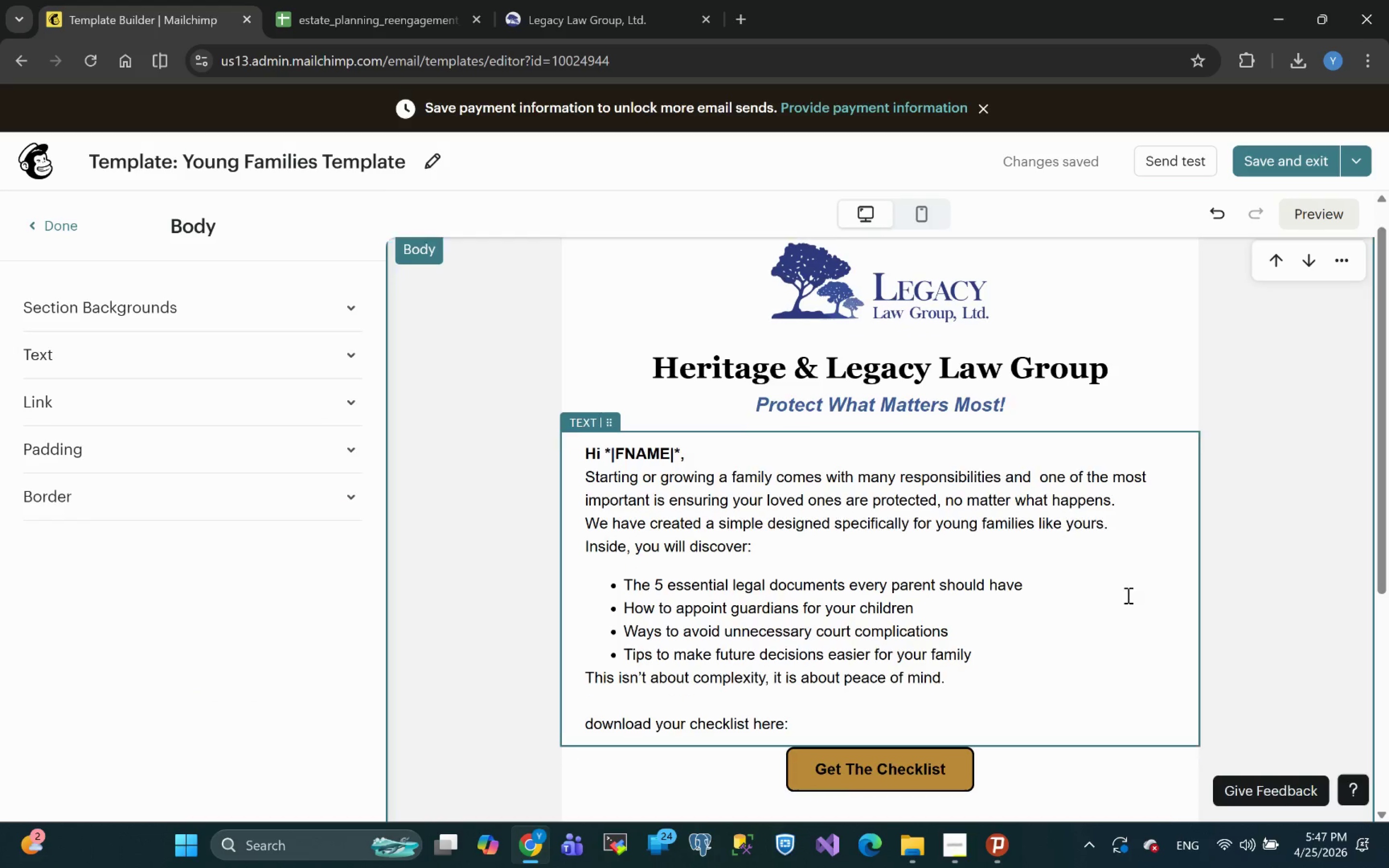 
wait(11.61)
 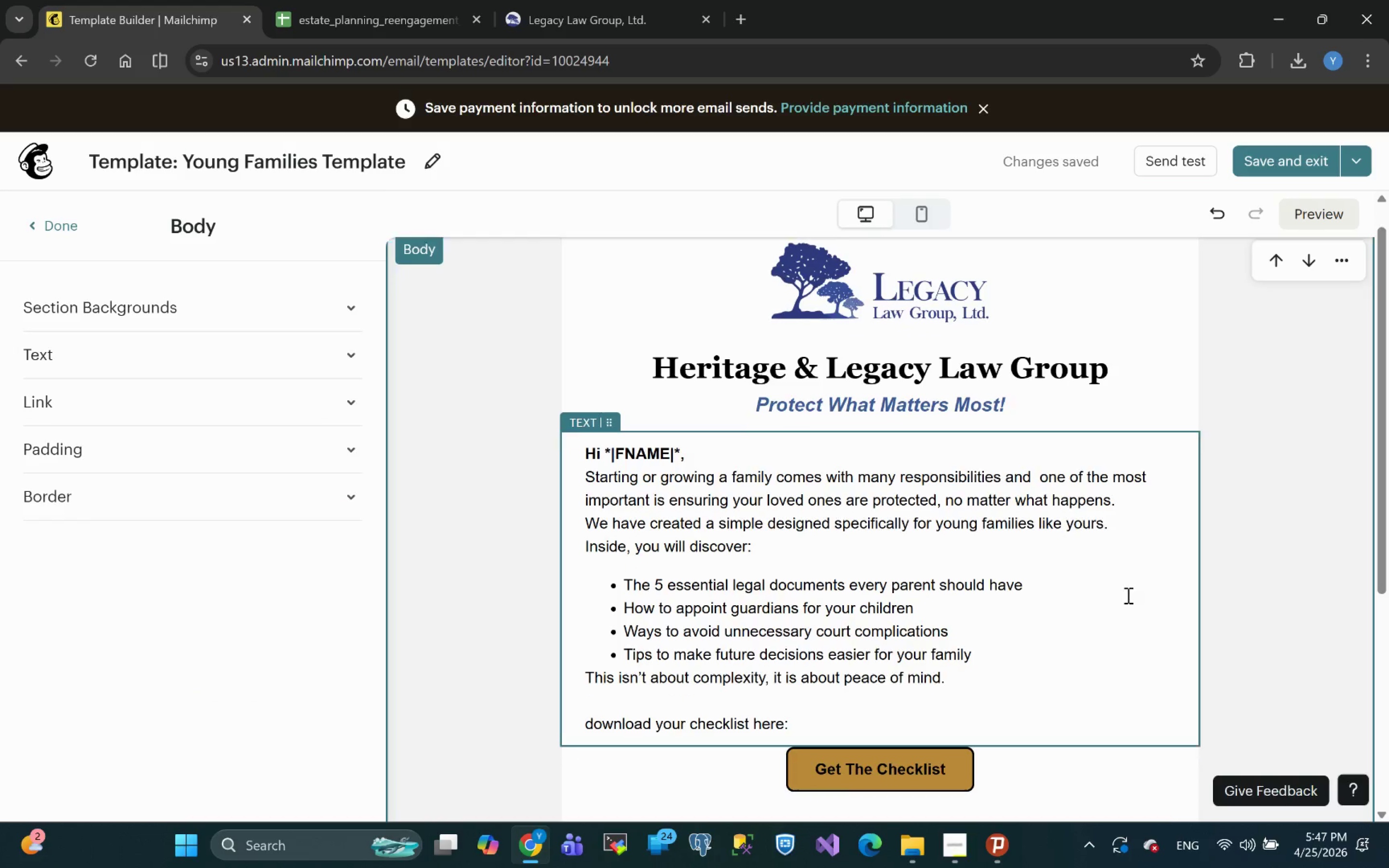 
left_click([613, 18])
 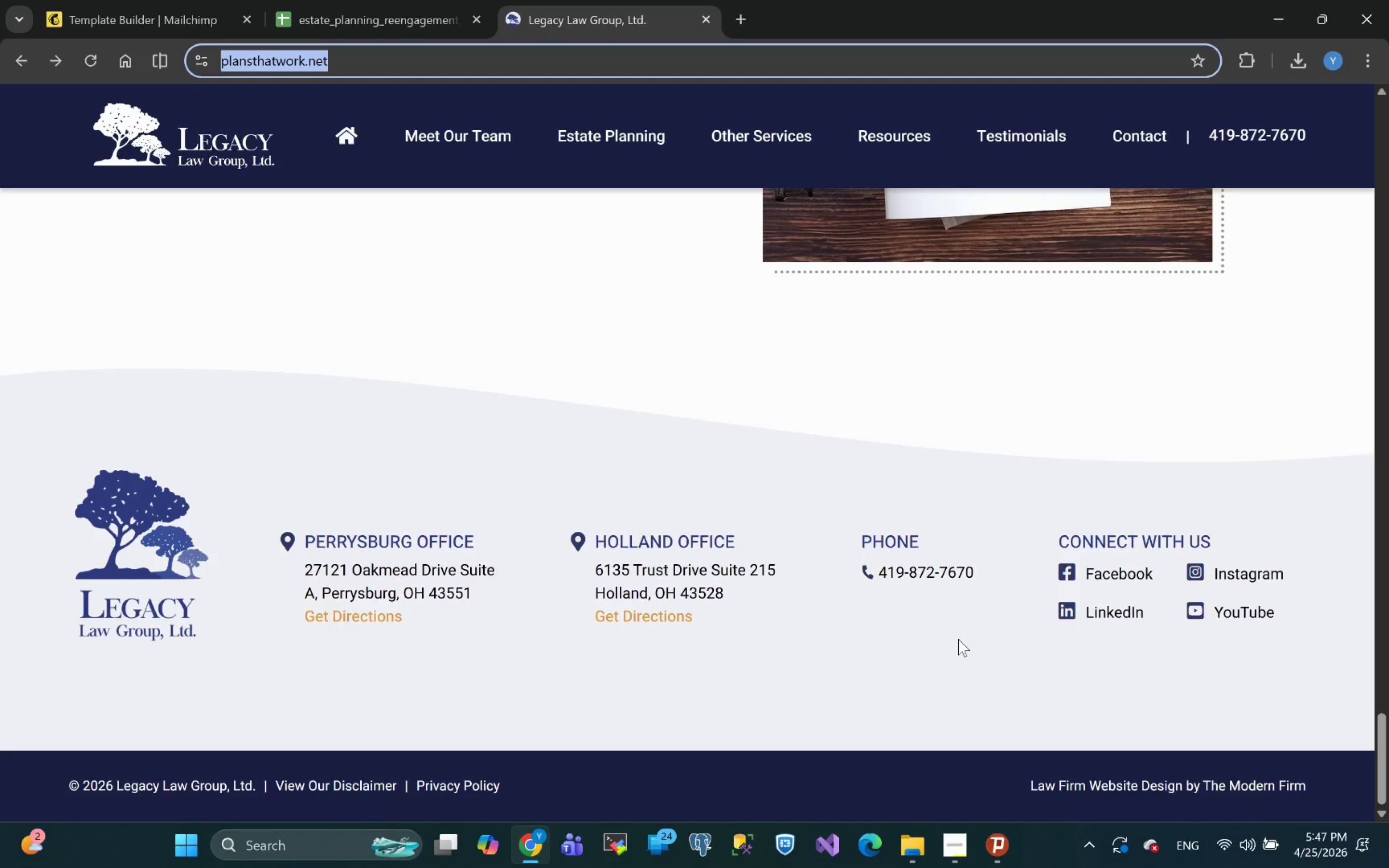 
wait(13.67)
 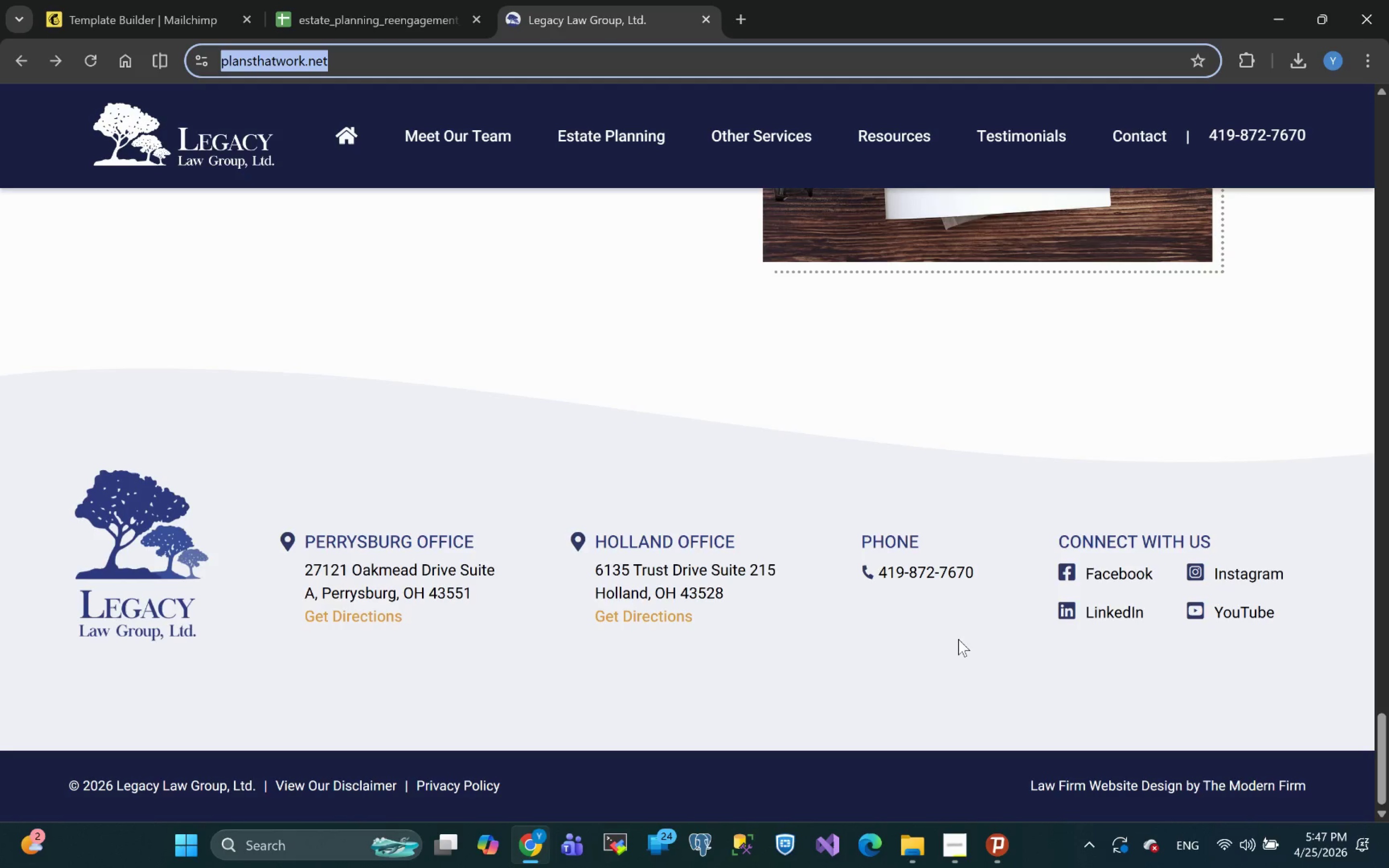 
mouse_move([1103, 579])
 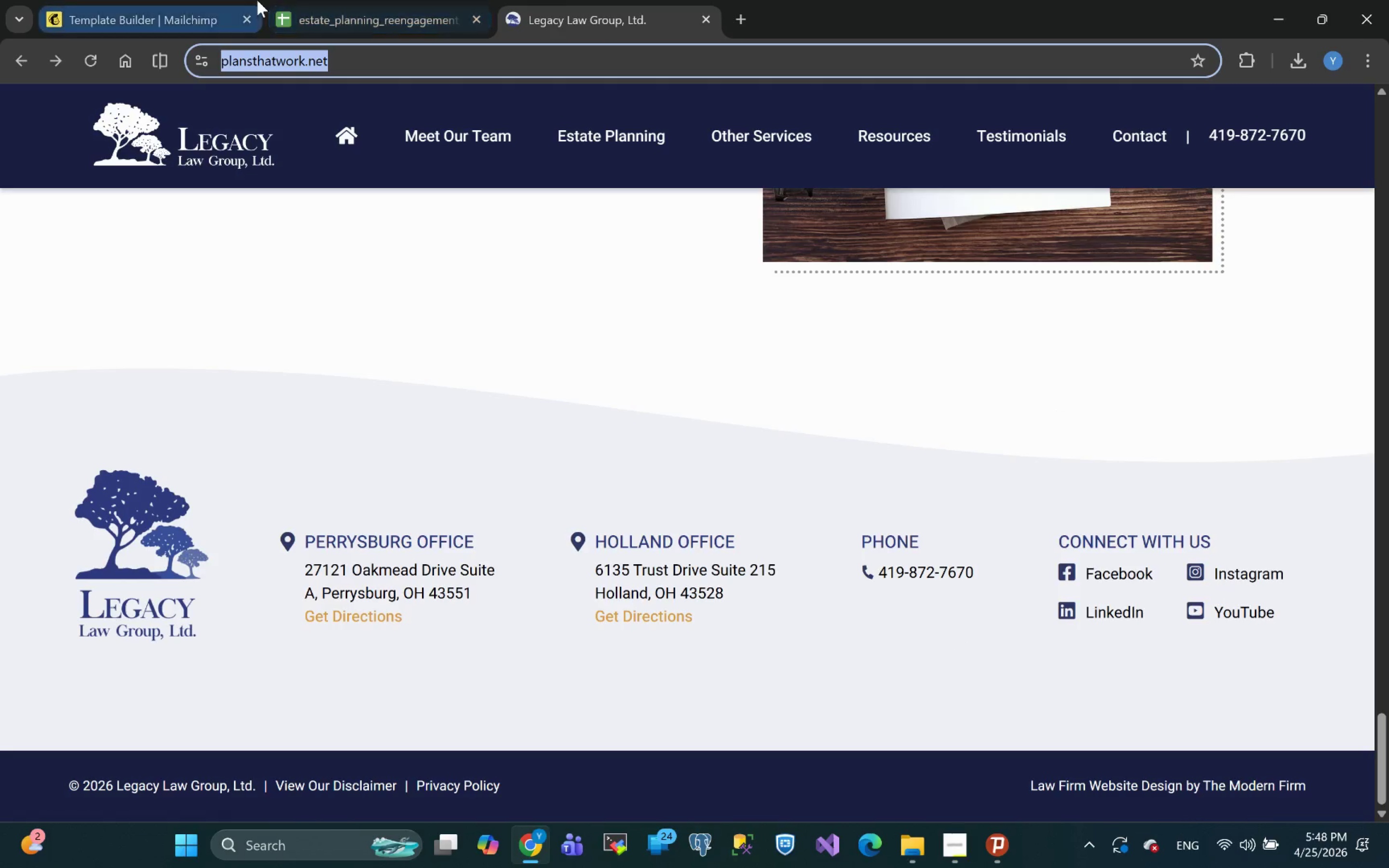 
left_click([92, 3])
 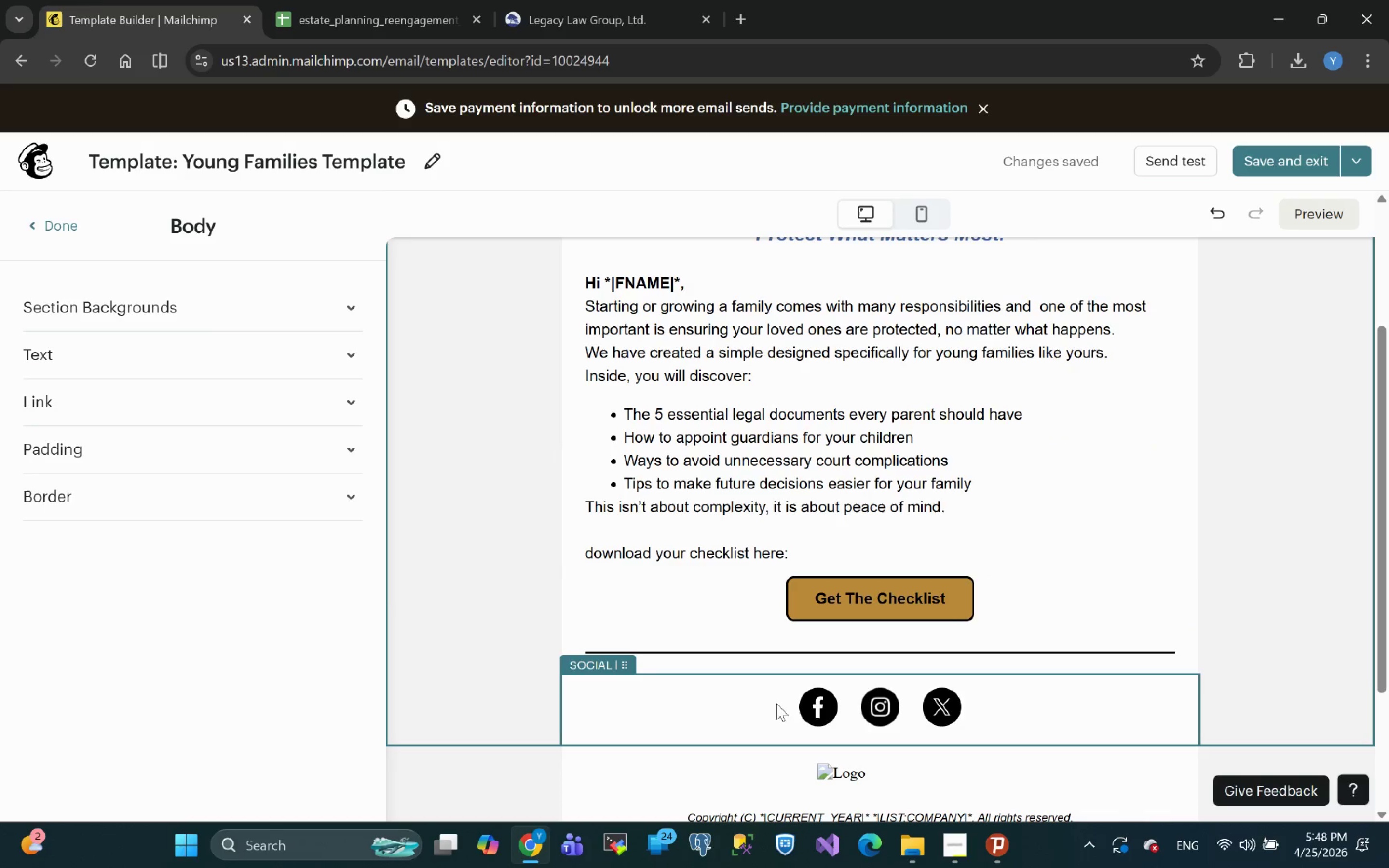 
left_click([753, 714])
 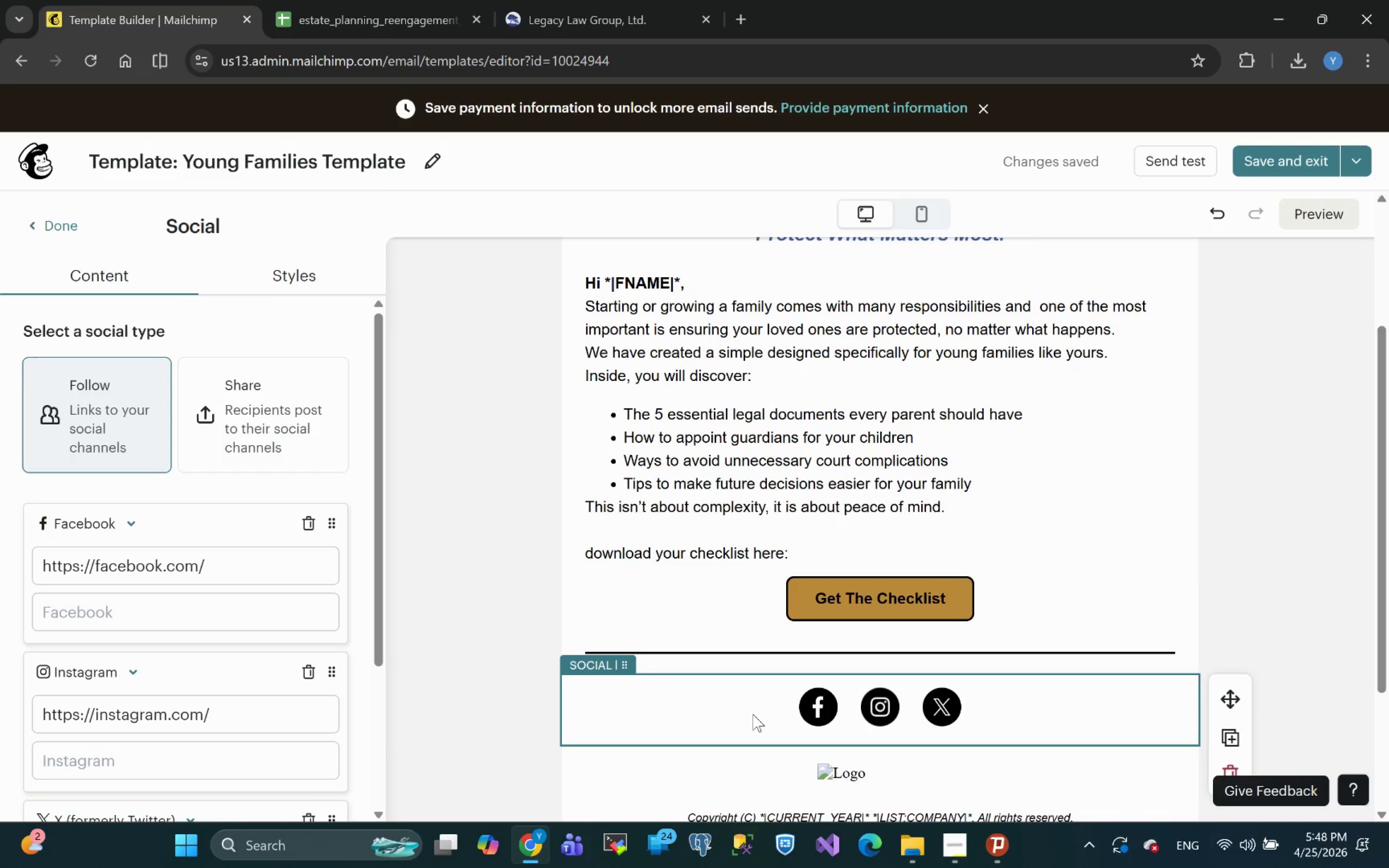 
wait(17.1)
 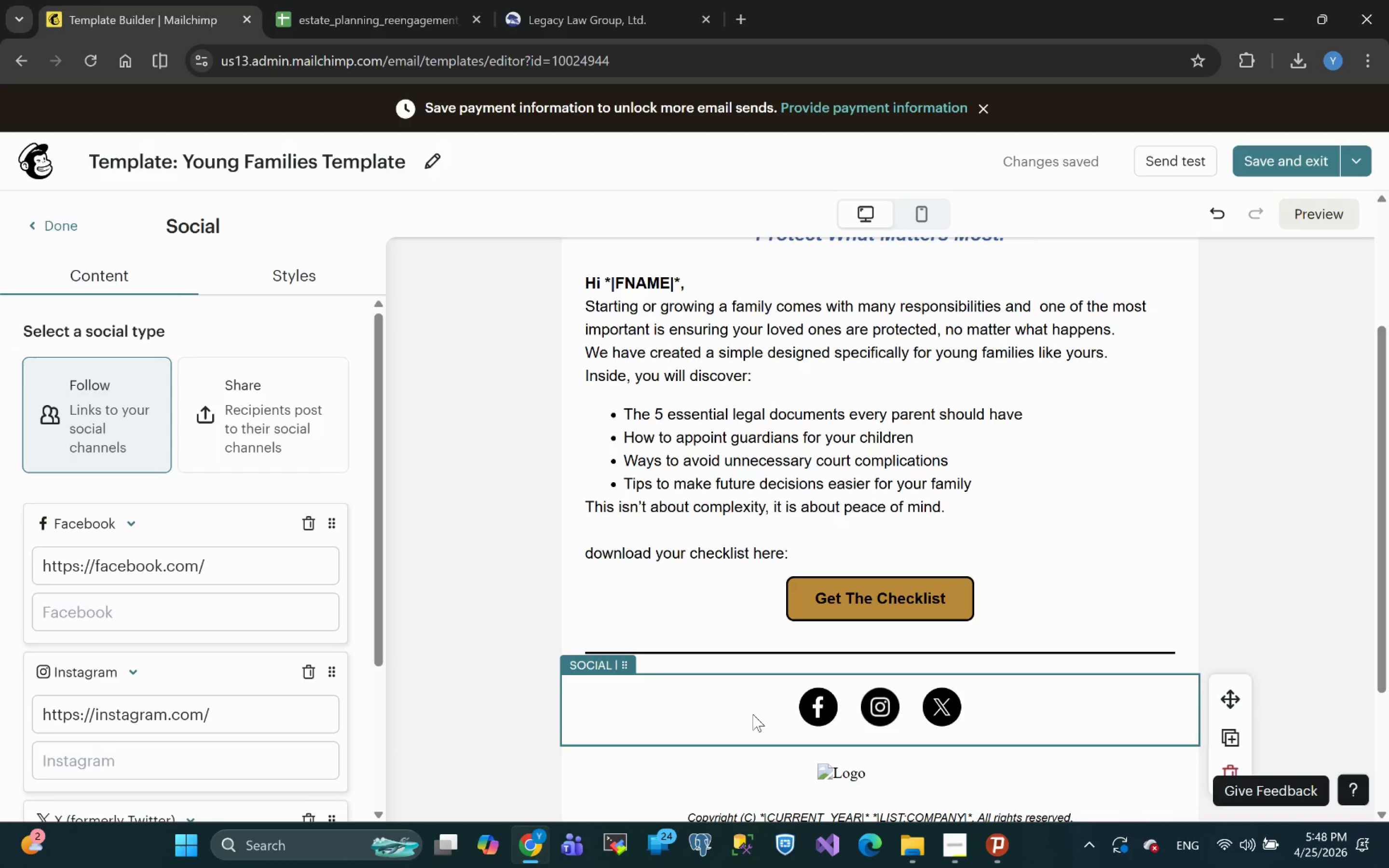 
left_click([769, 709])
 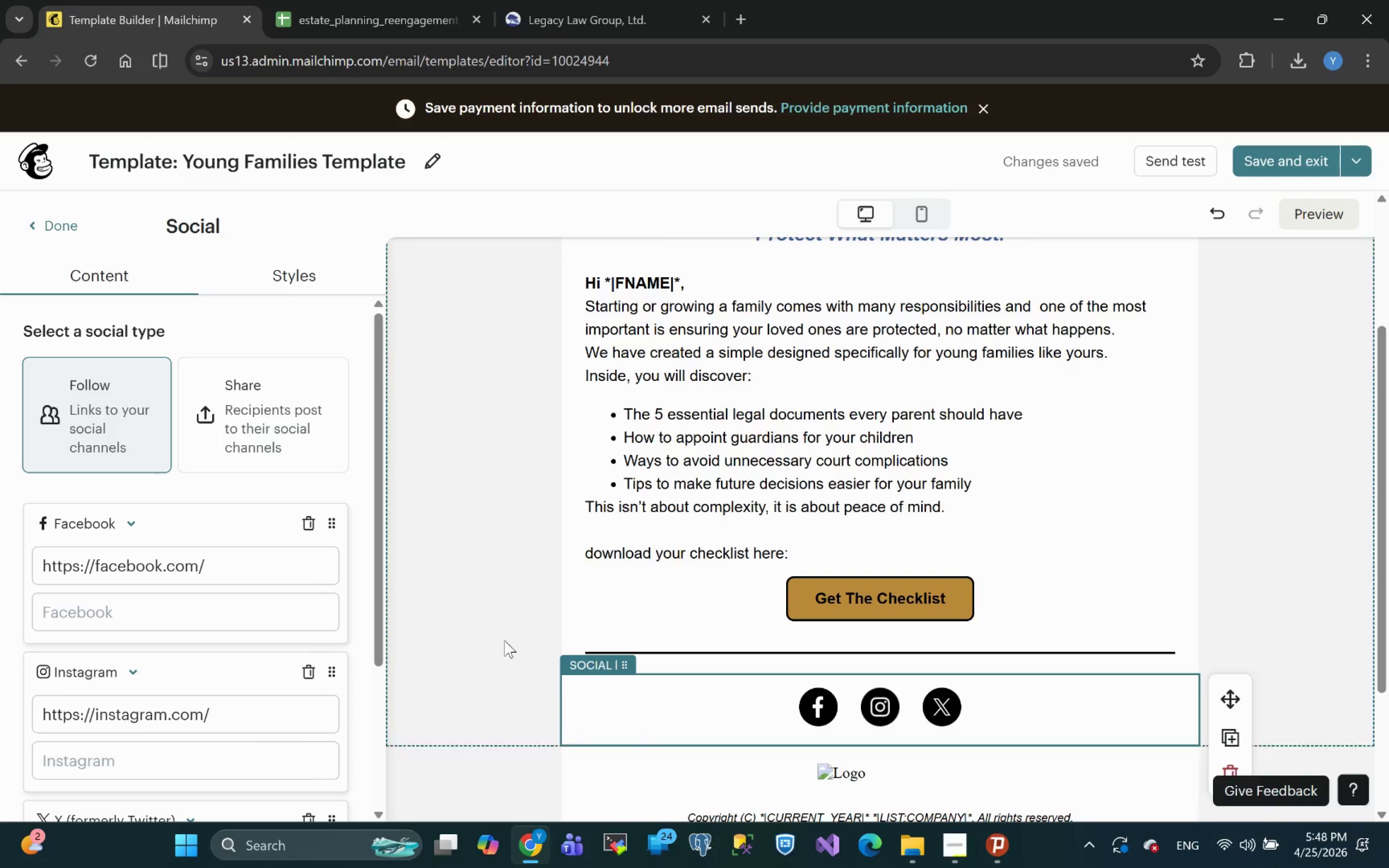 
left_click([301, 271])
 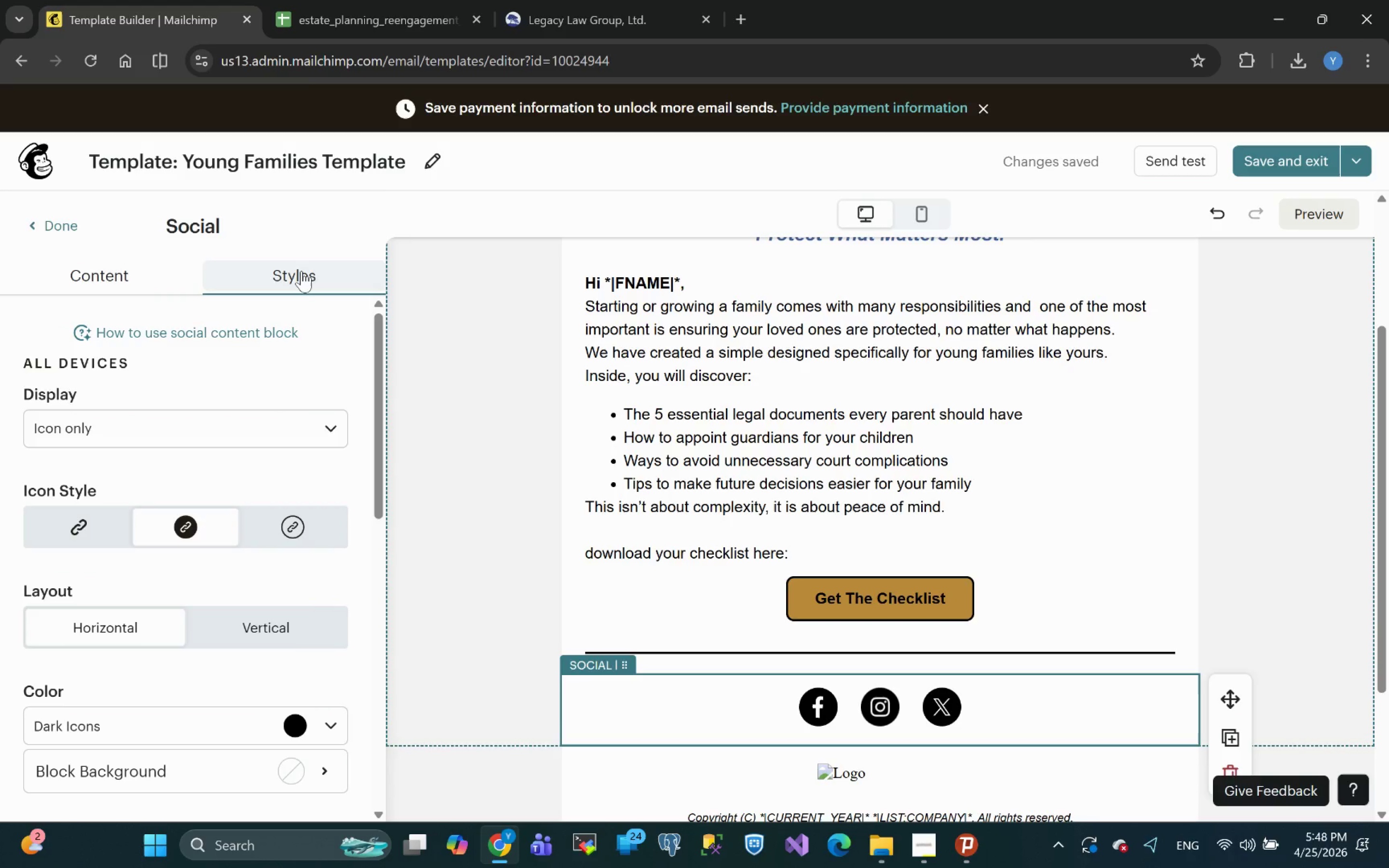 
wait(9.48)
 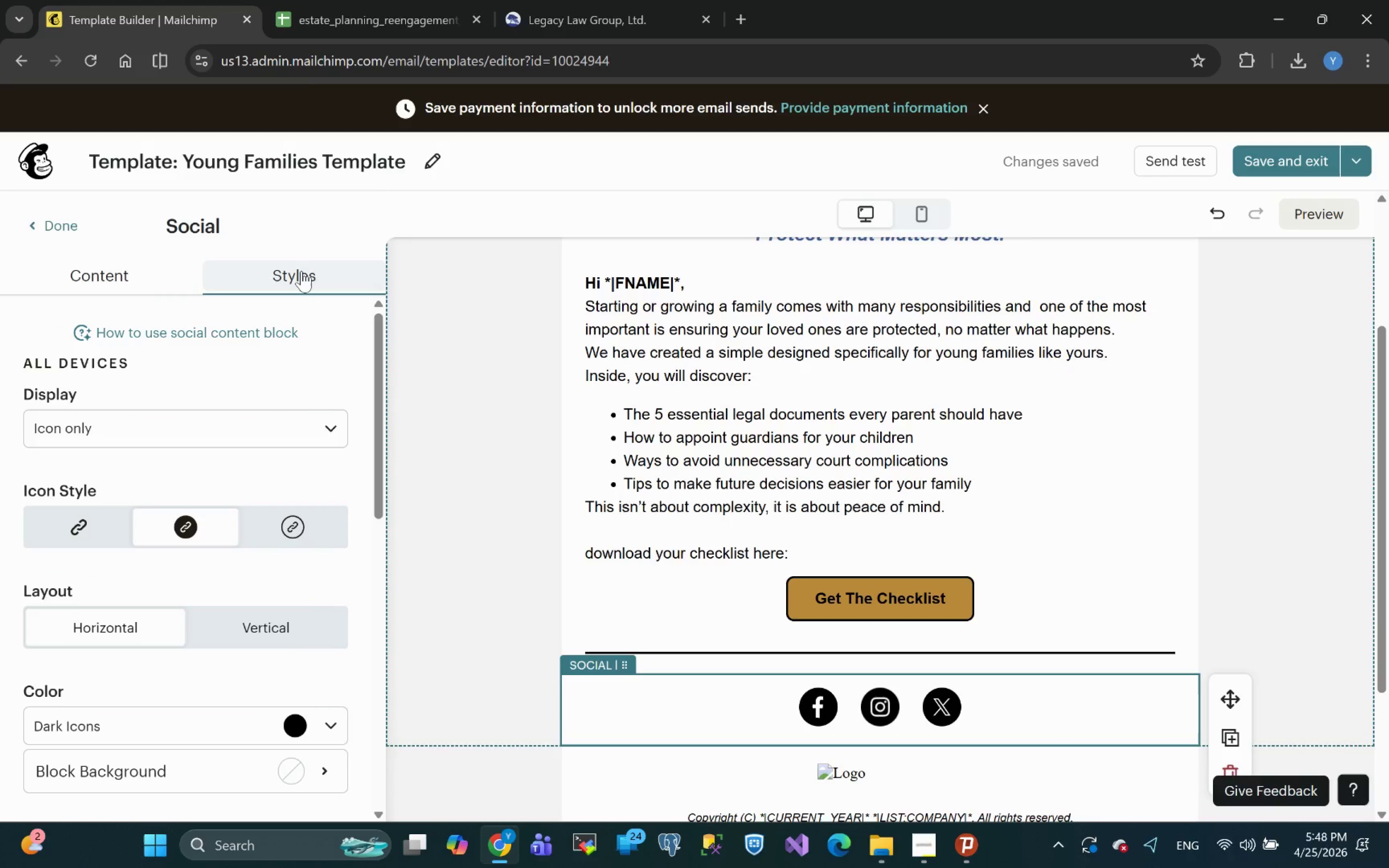 
left_click([267, 507])
 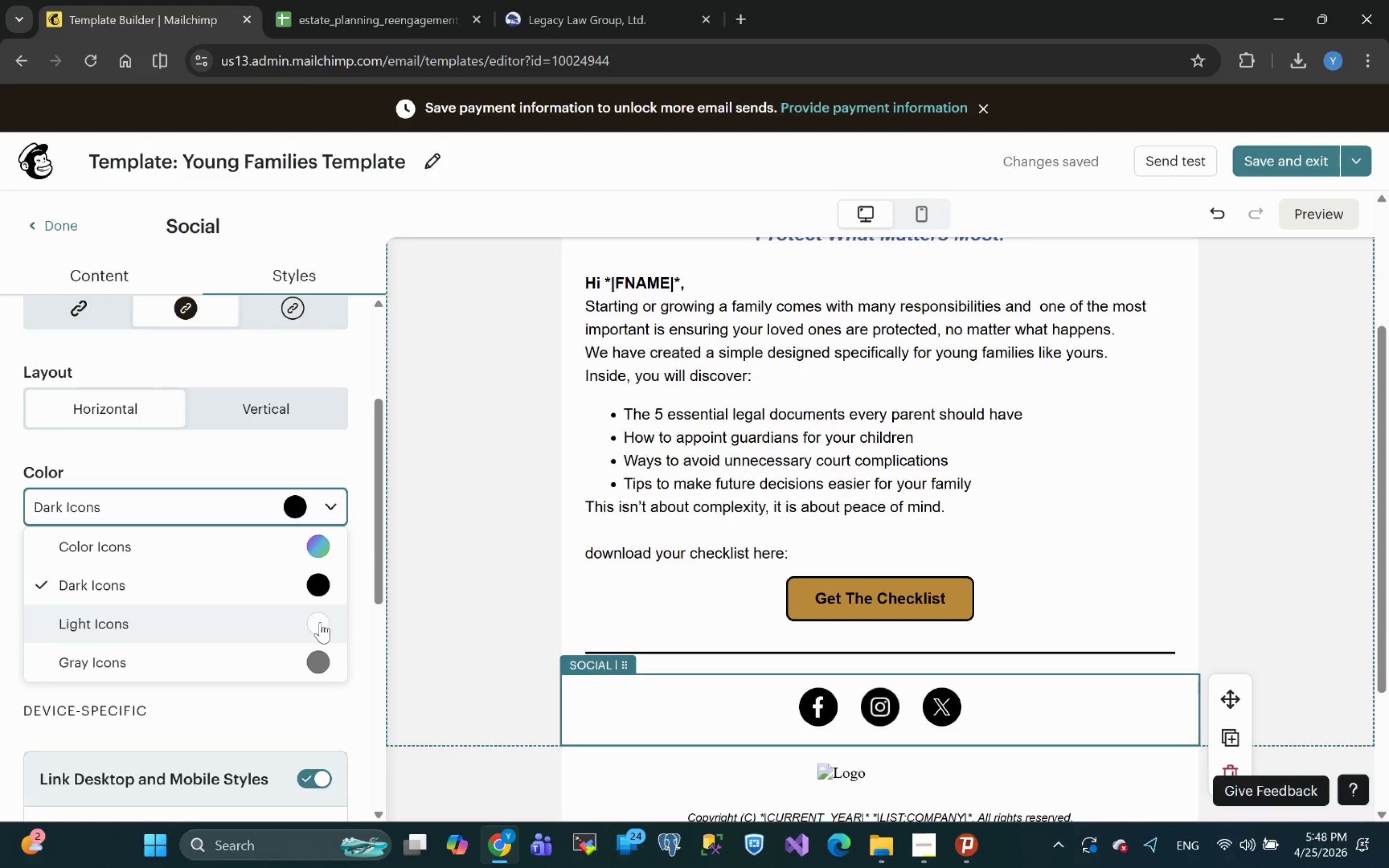 
left_click([320, 622])
 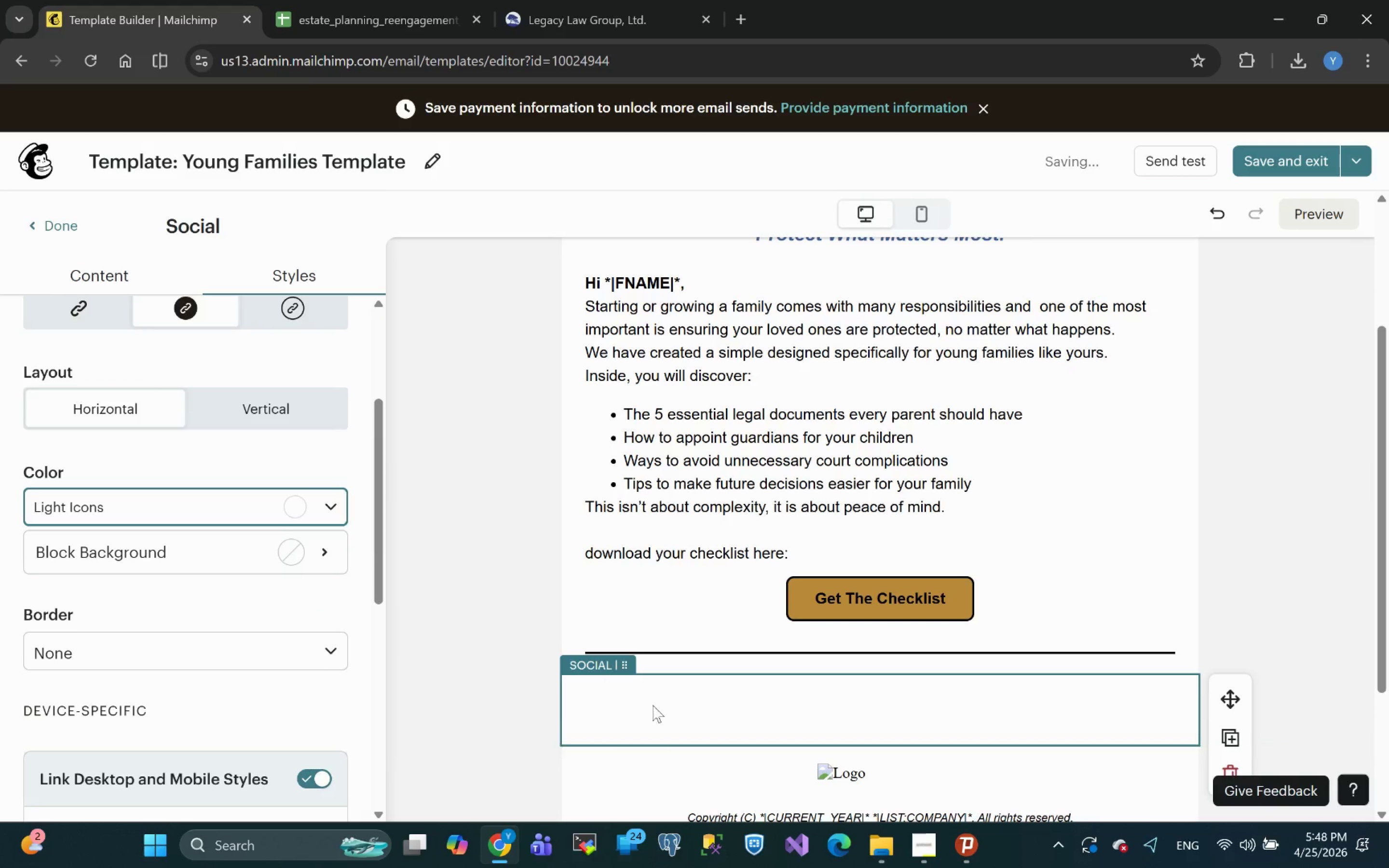 
left_click([744, 719])
 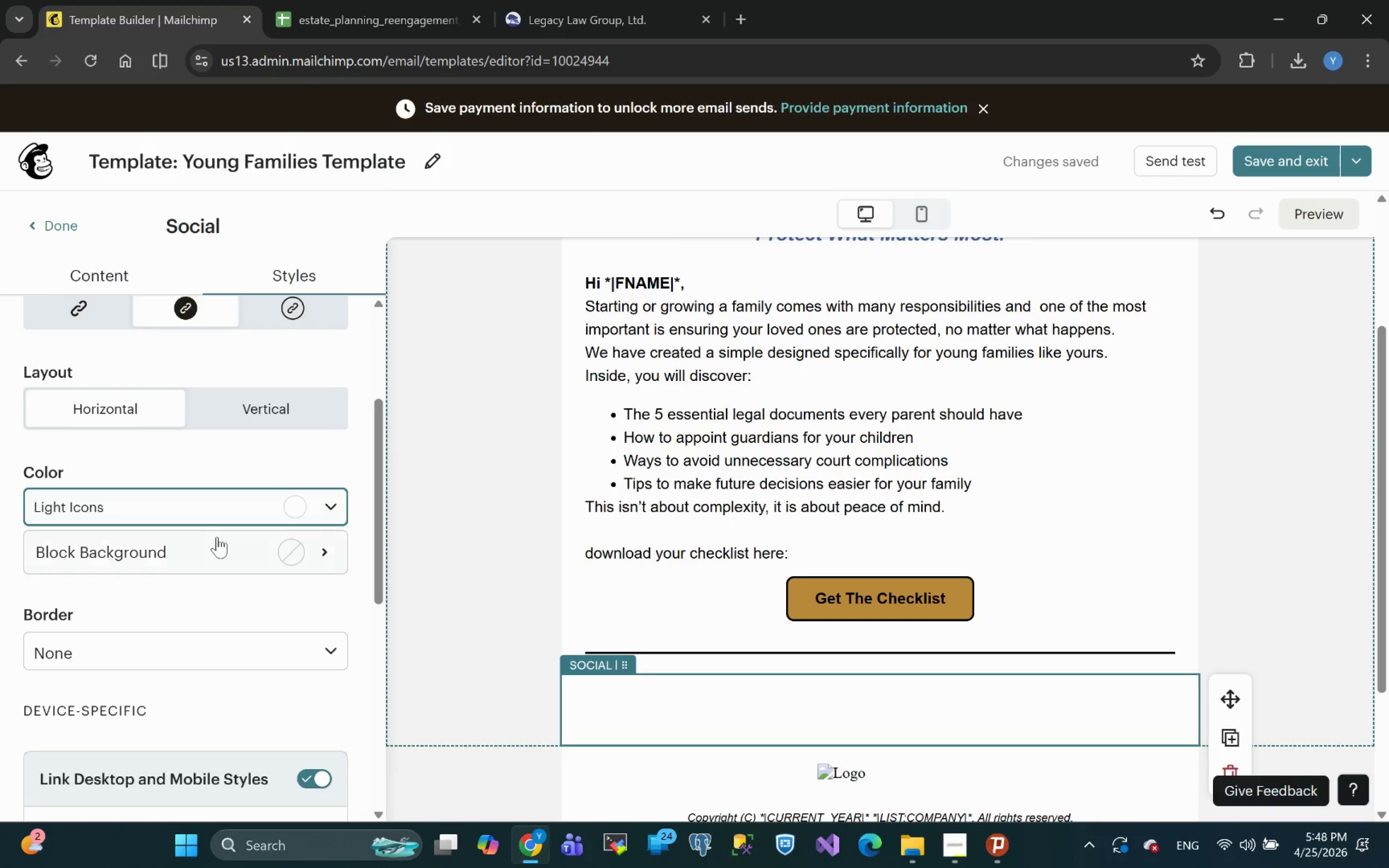 
left_click([216, 544])
 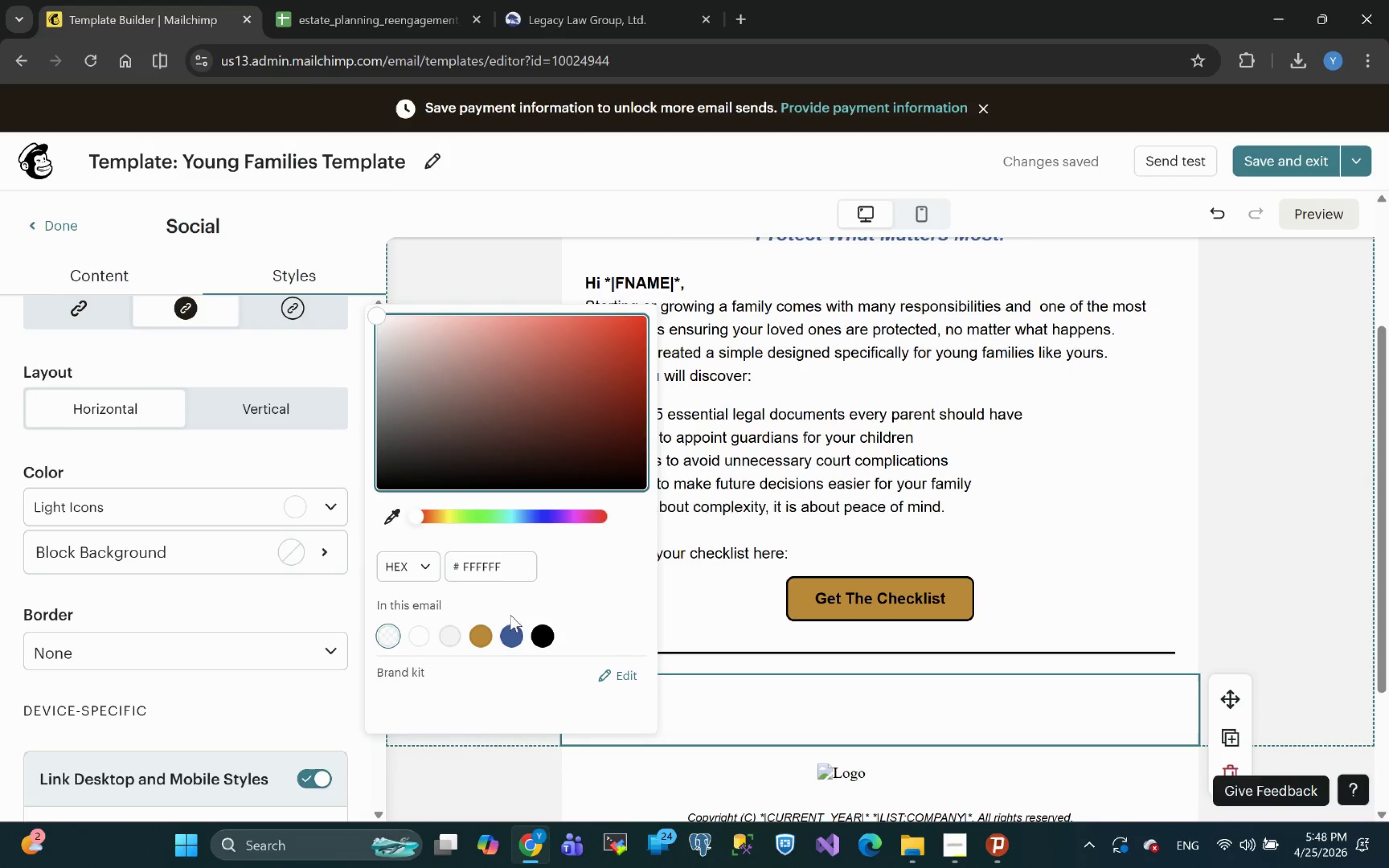 
left_click([510, 634])
 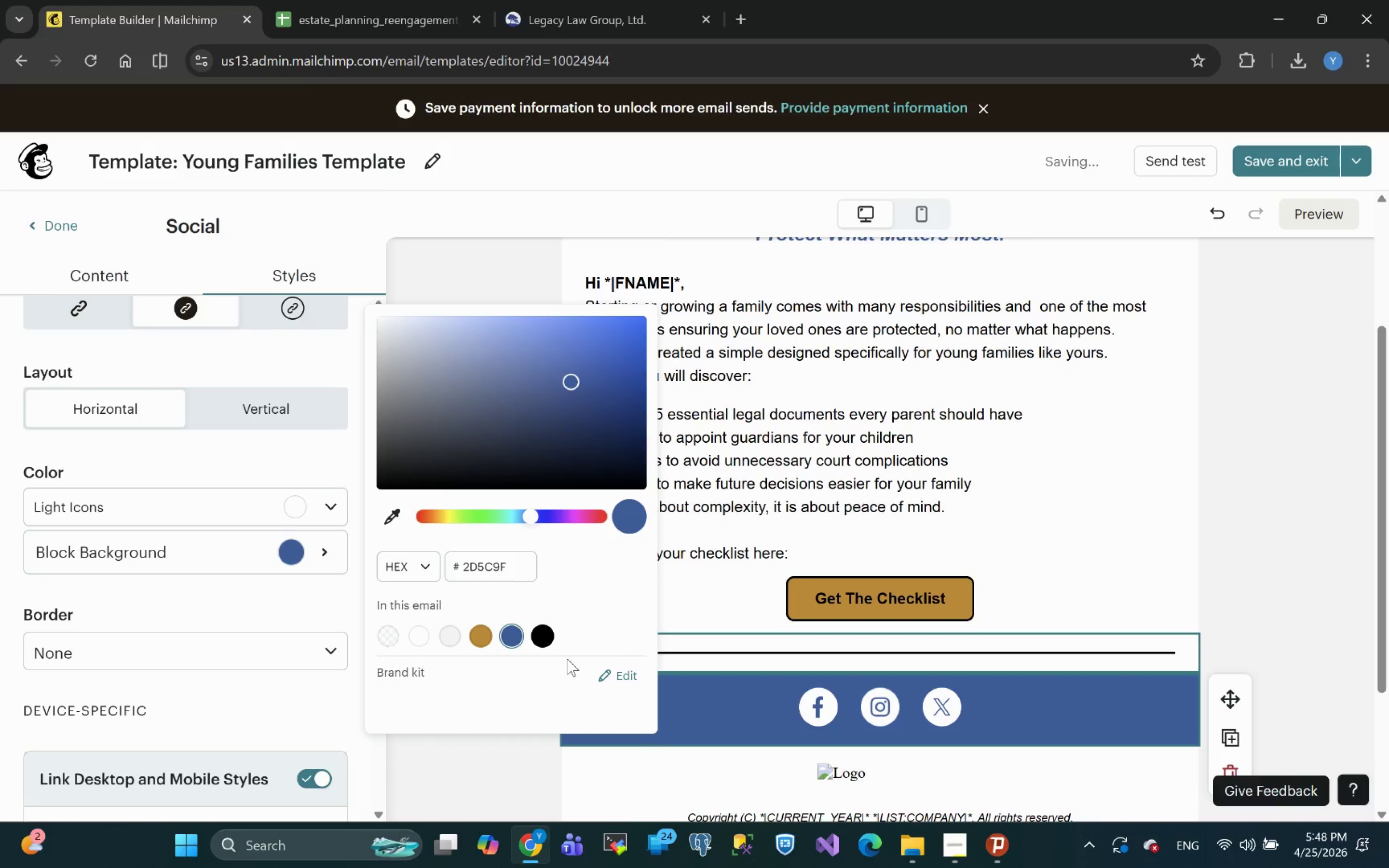 
left_click([439, 636])
 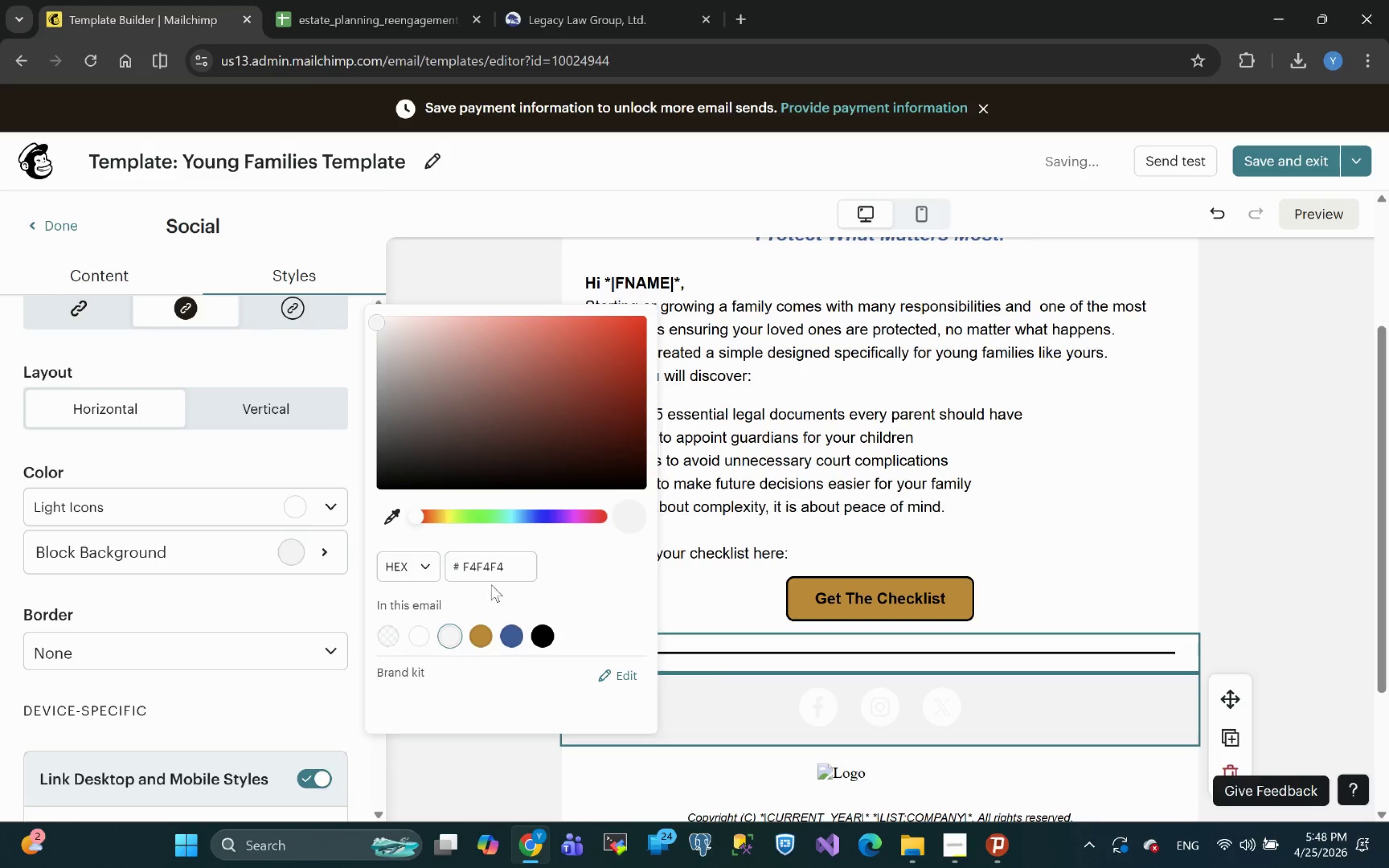 
left_click([597, 9])
 